 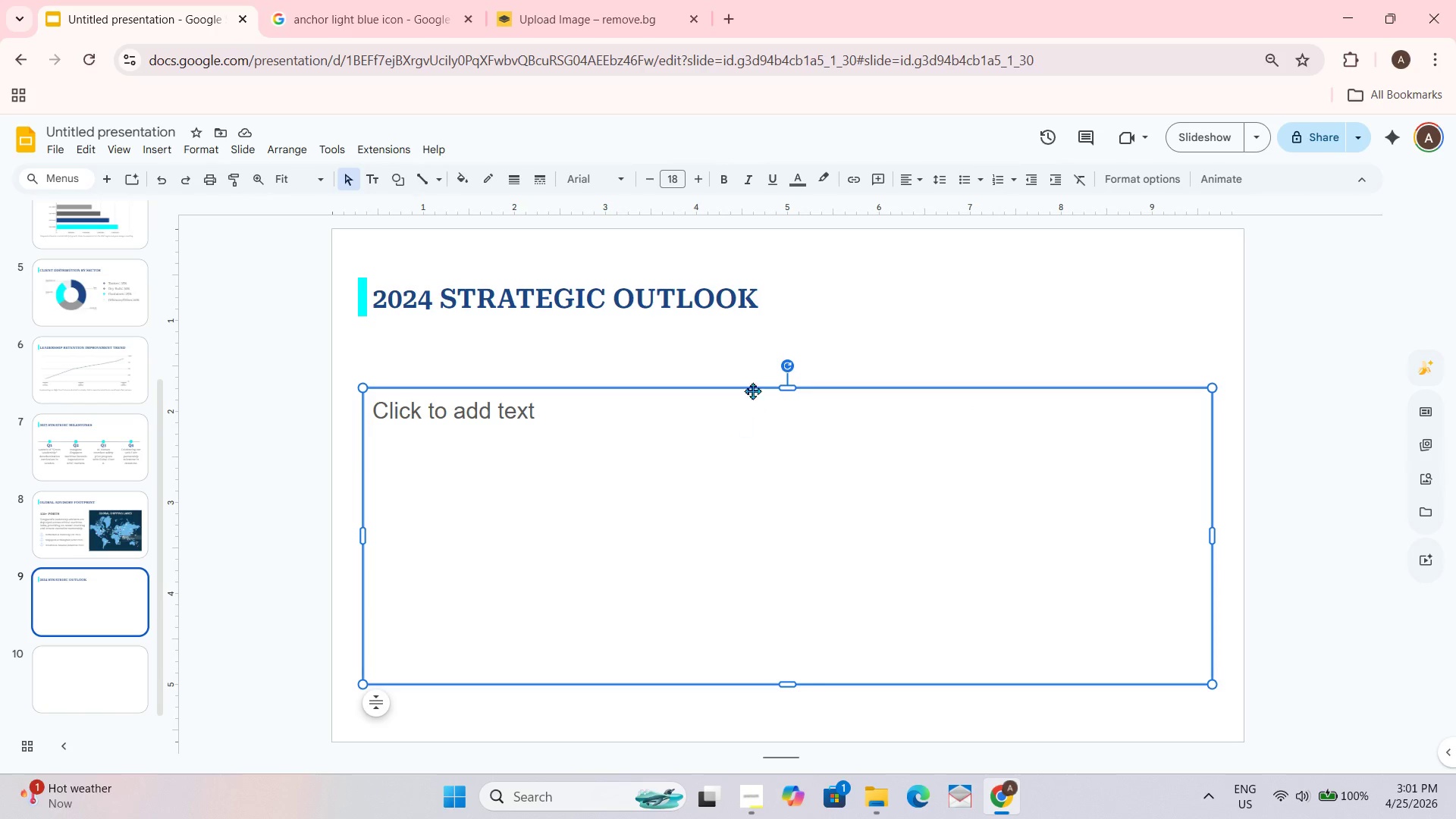 
key(Delete)
 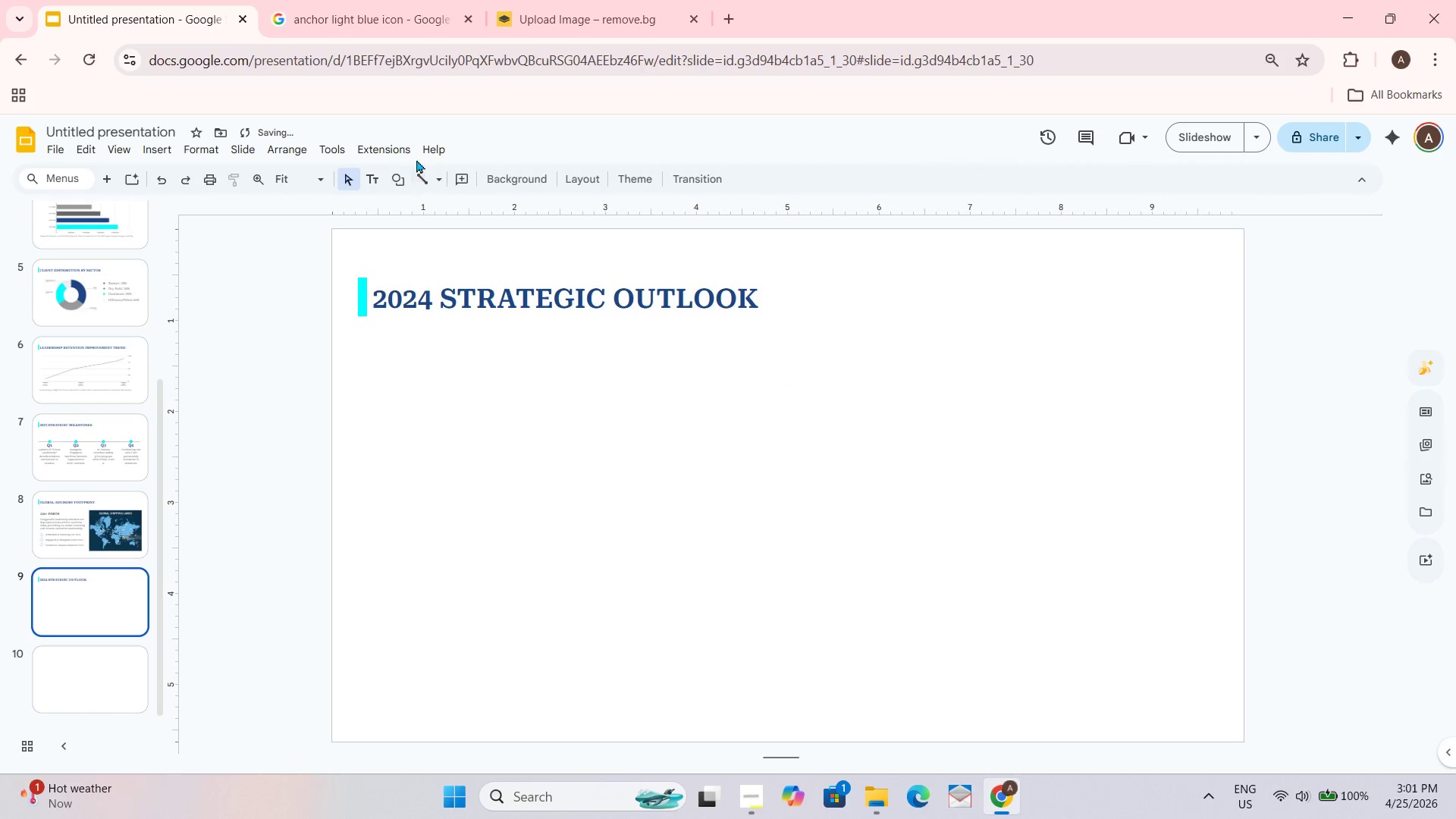 
left_click([394, 184])
 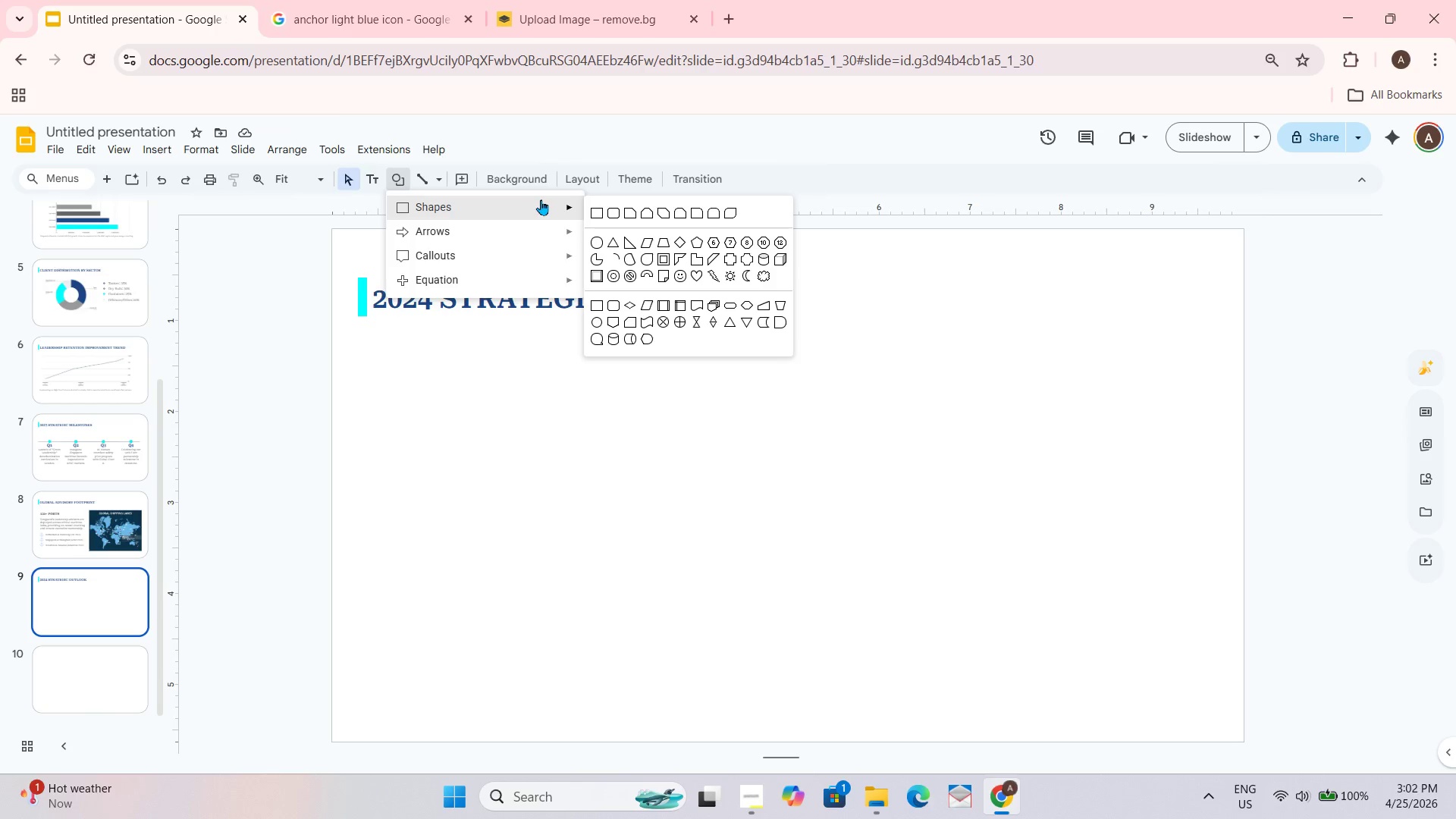 
left_click([598, 210])
 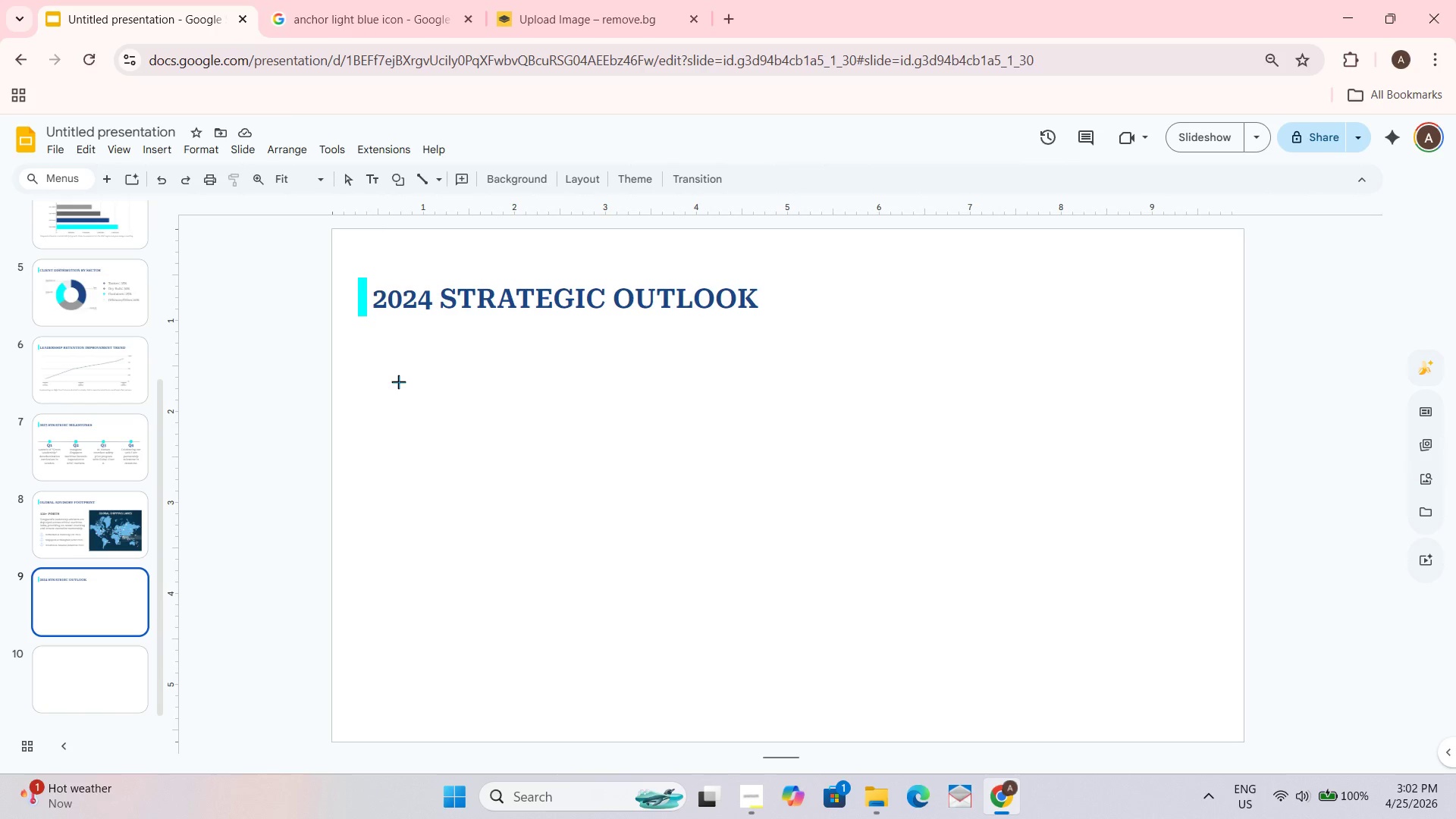 
left_click_drag(start_coordinate=[388, 410], to_coordinate=[645, 655])
 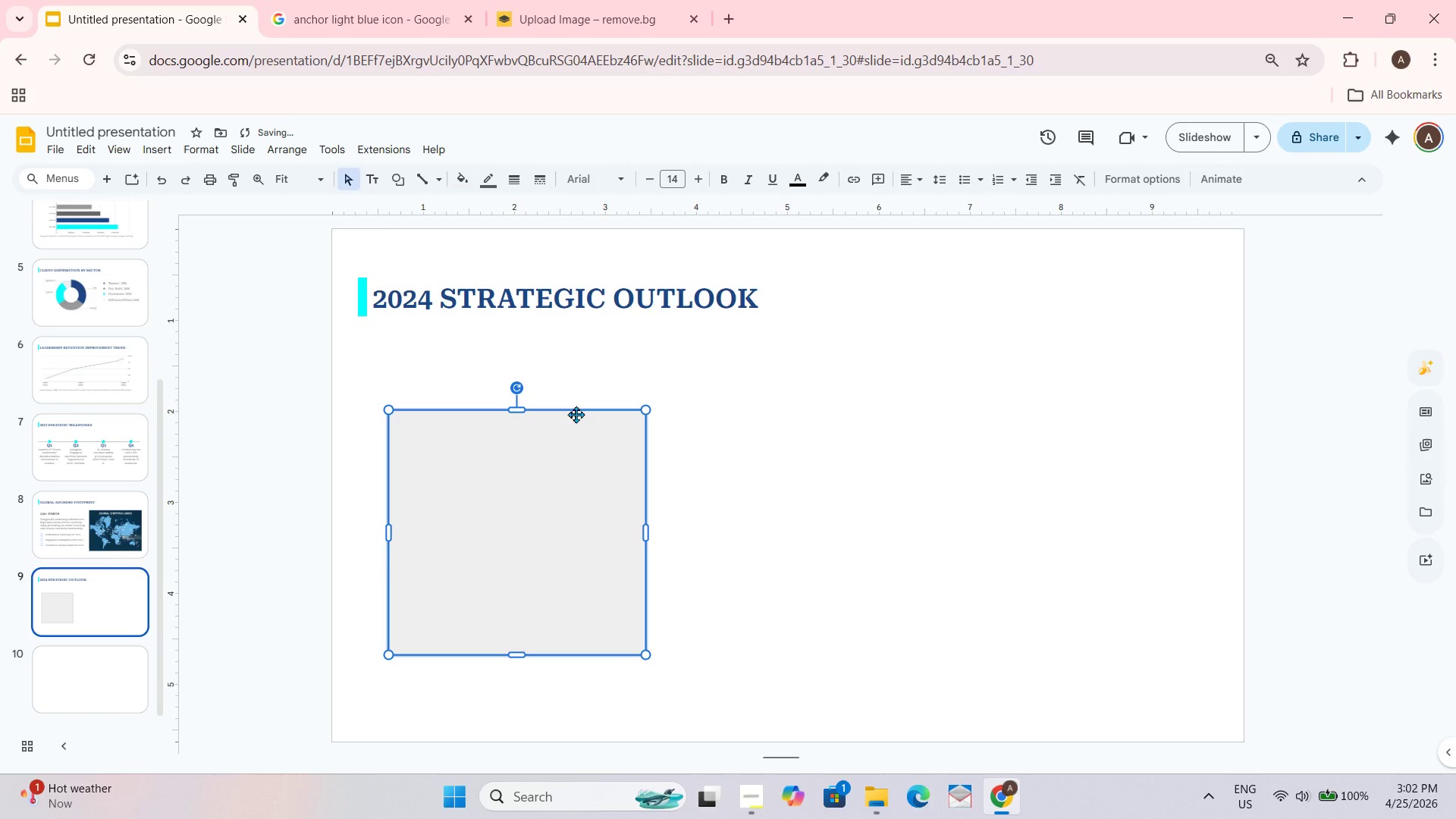 
left_click_drag(start_coordinate=[576, 414], to_coordinate=[554, 393])
 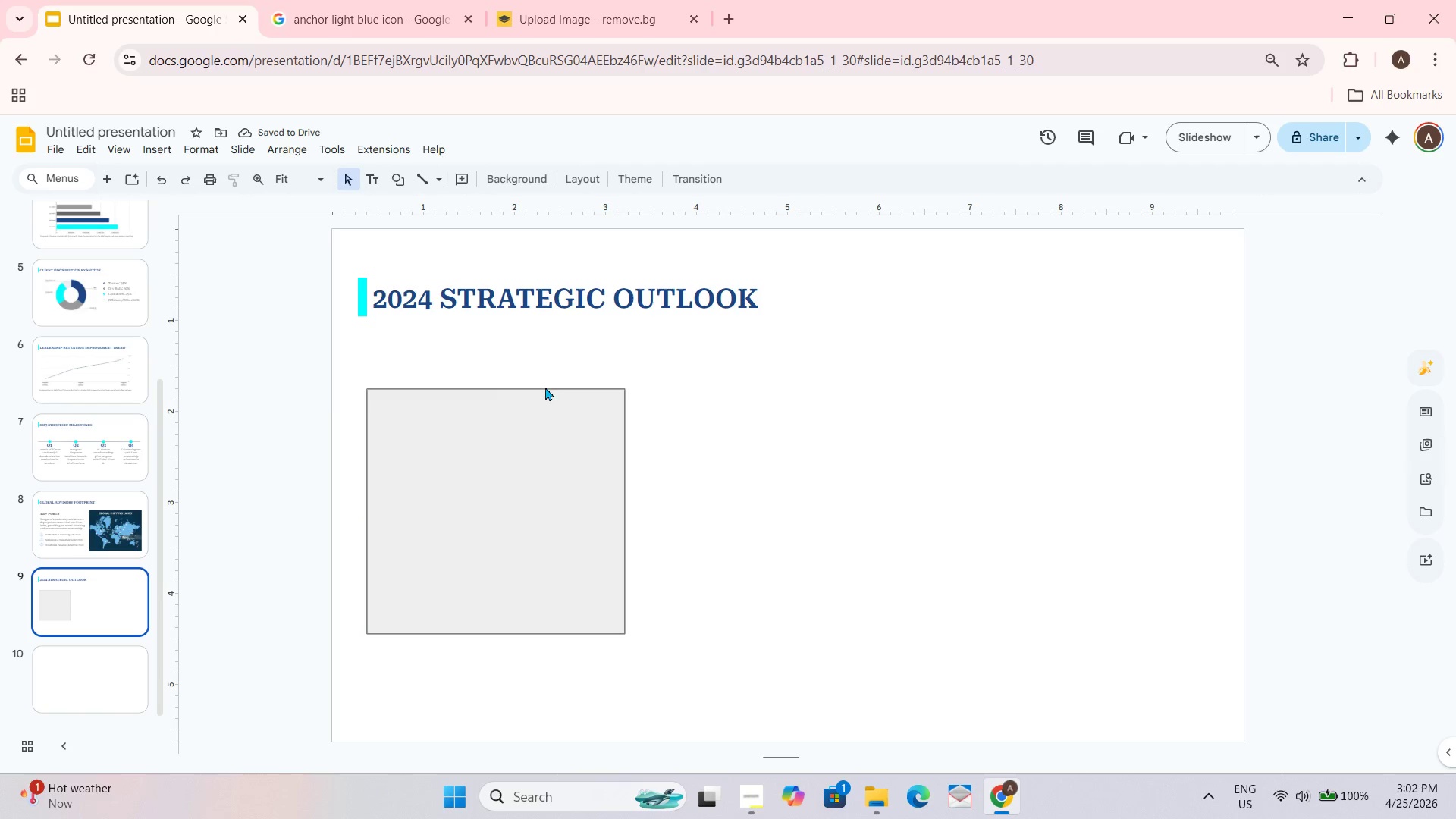 
hold_key(key=ControlLeft, duration=0.33)
 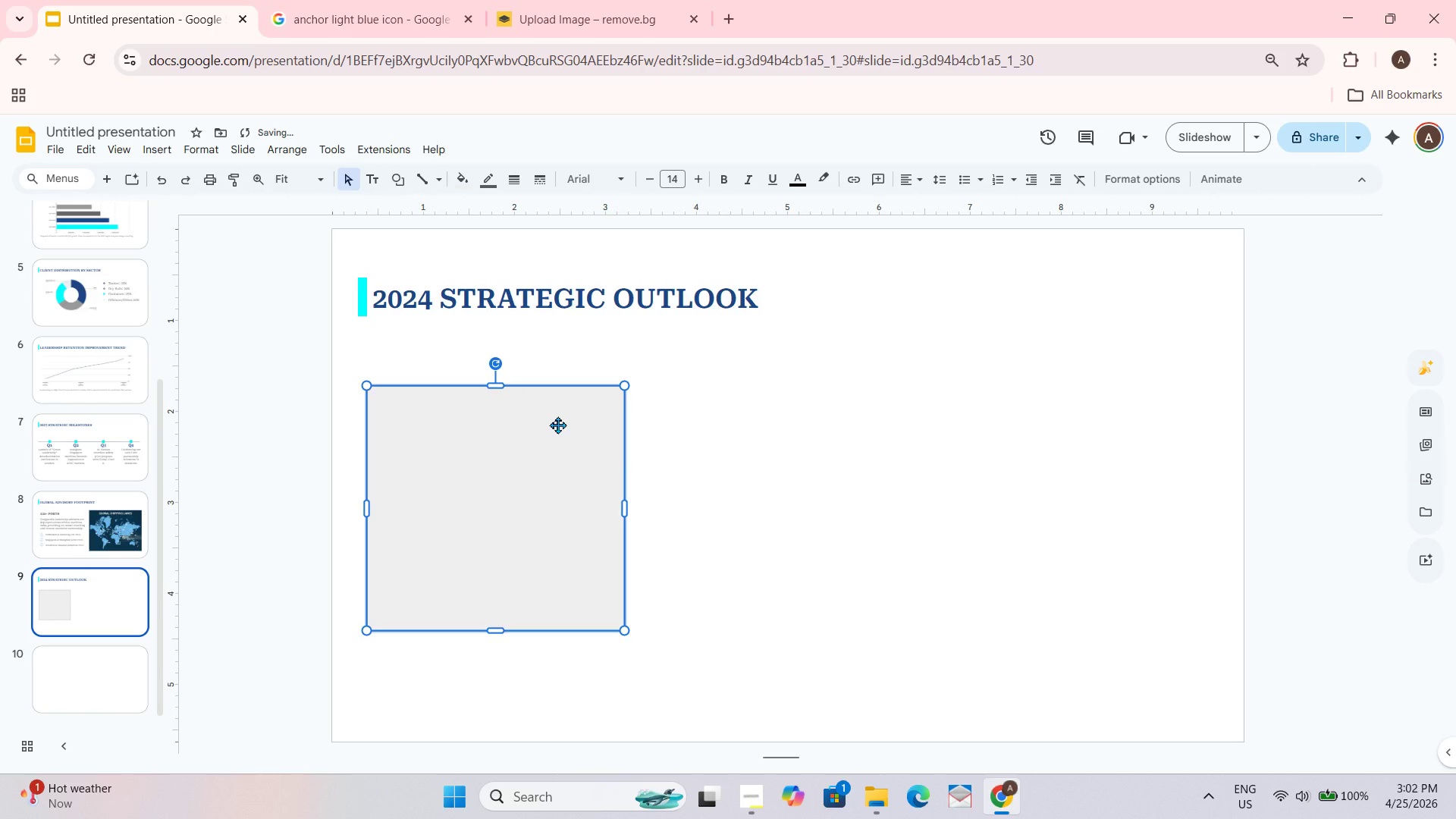 
key(Control+ControlLeft)
 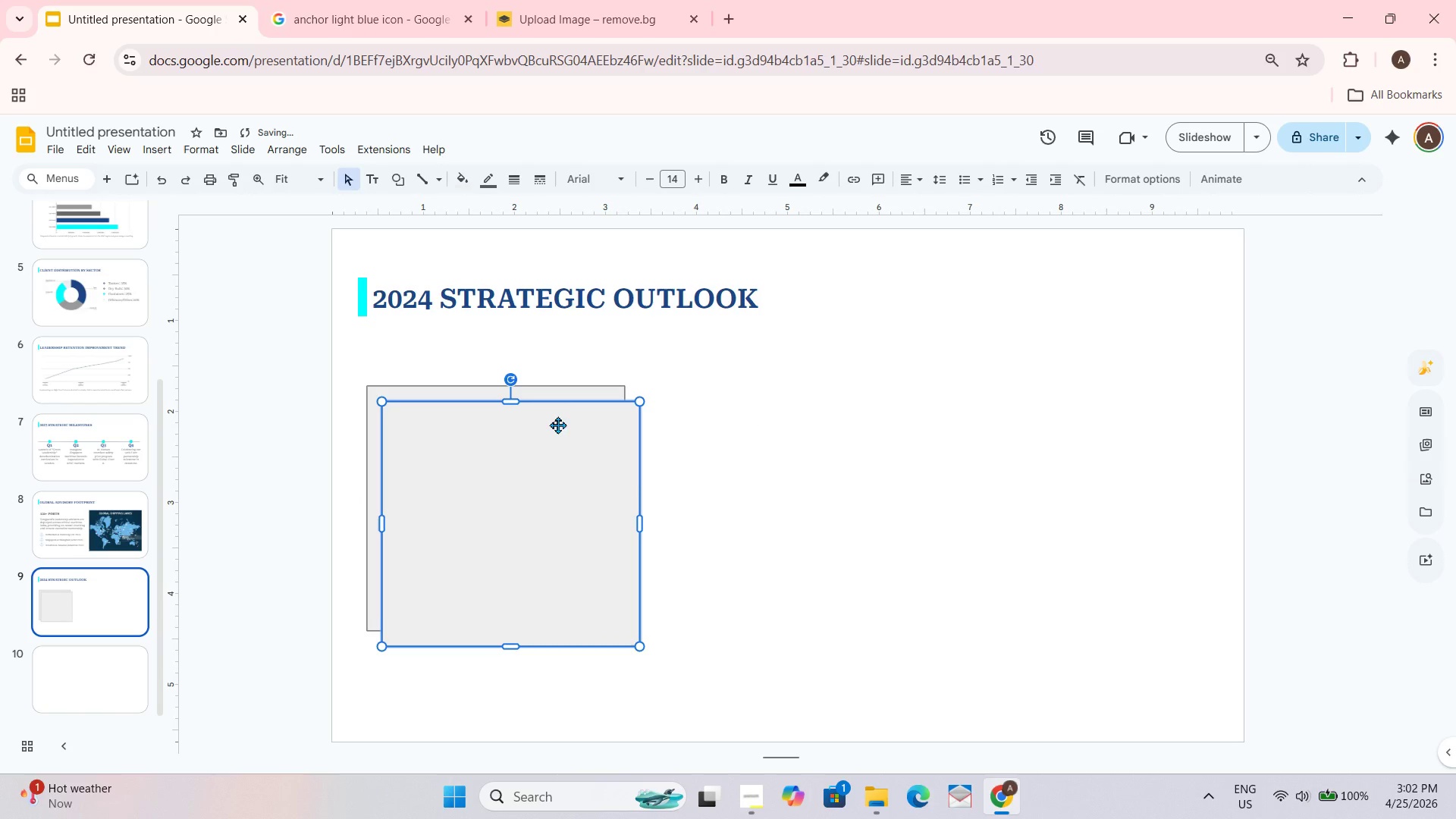 
key(Control+D)
 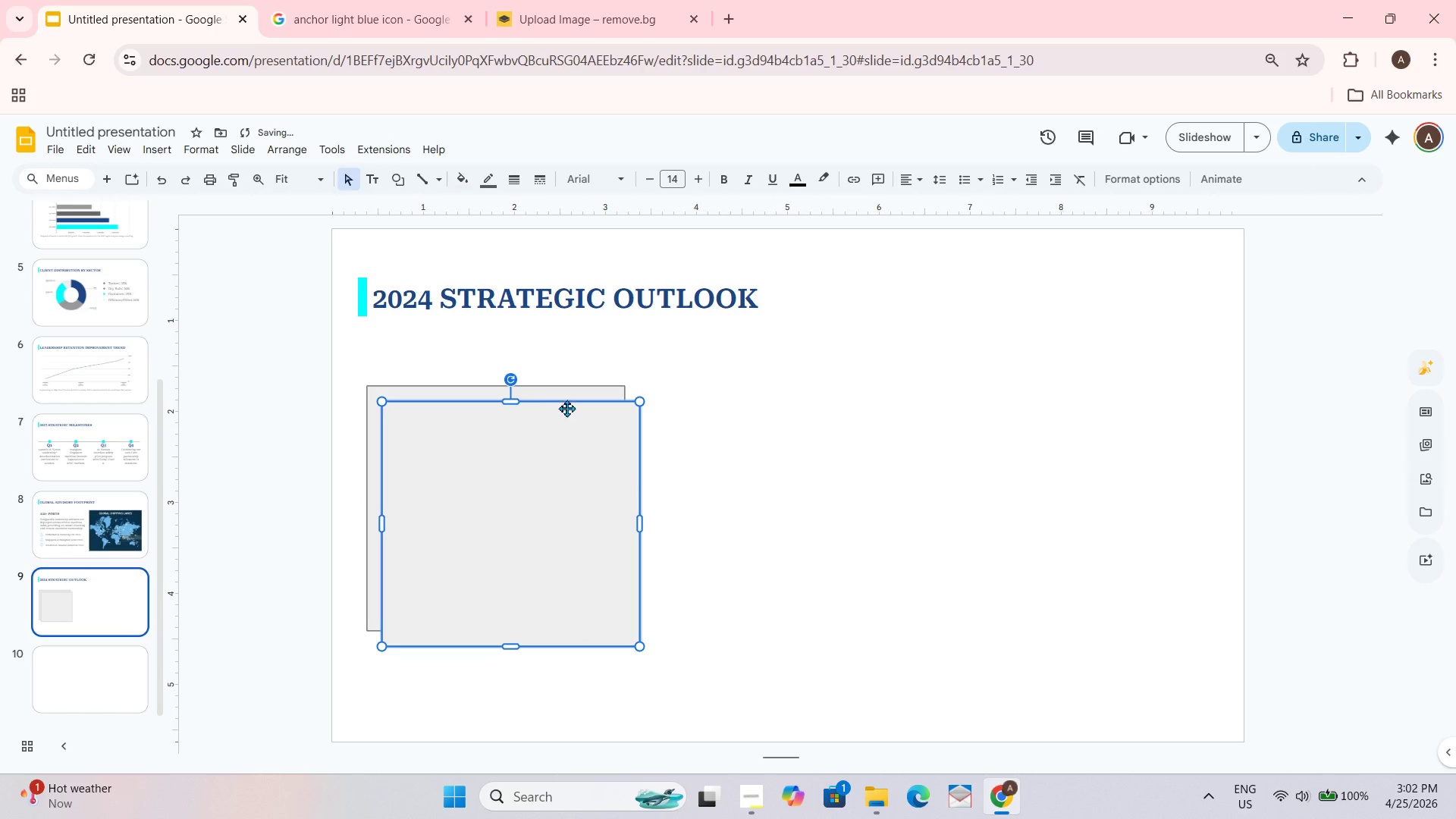 
left_click_drag(start_coordinate=[566, 408], to_coordinate=[826, 393])
 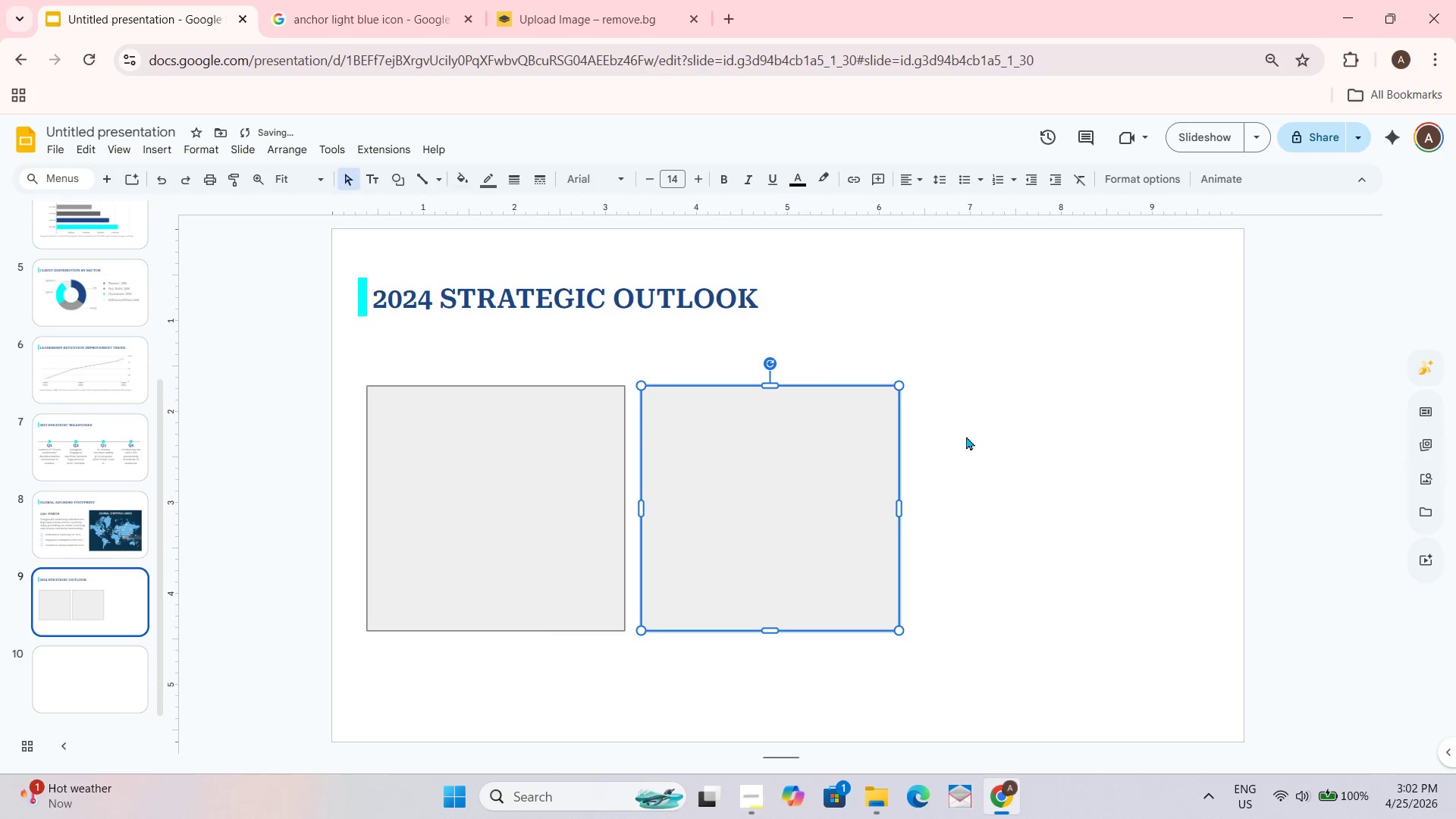 
key(Control+D)
 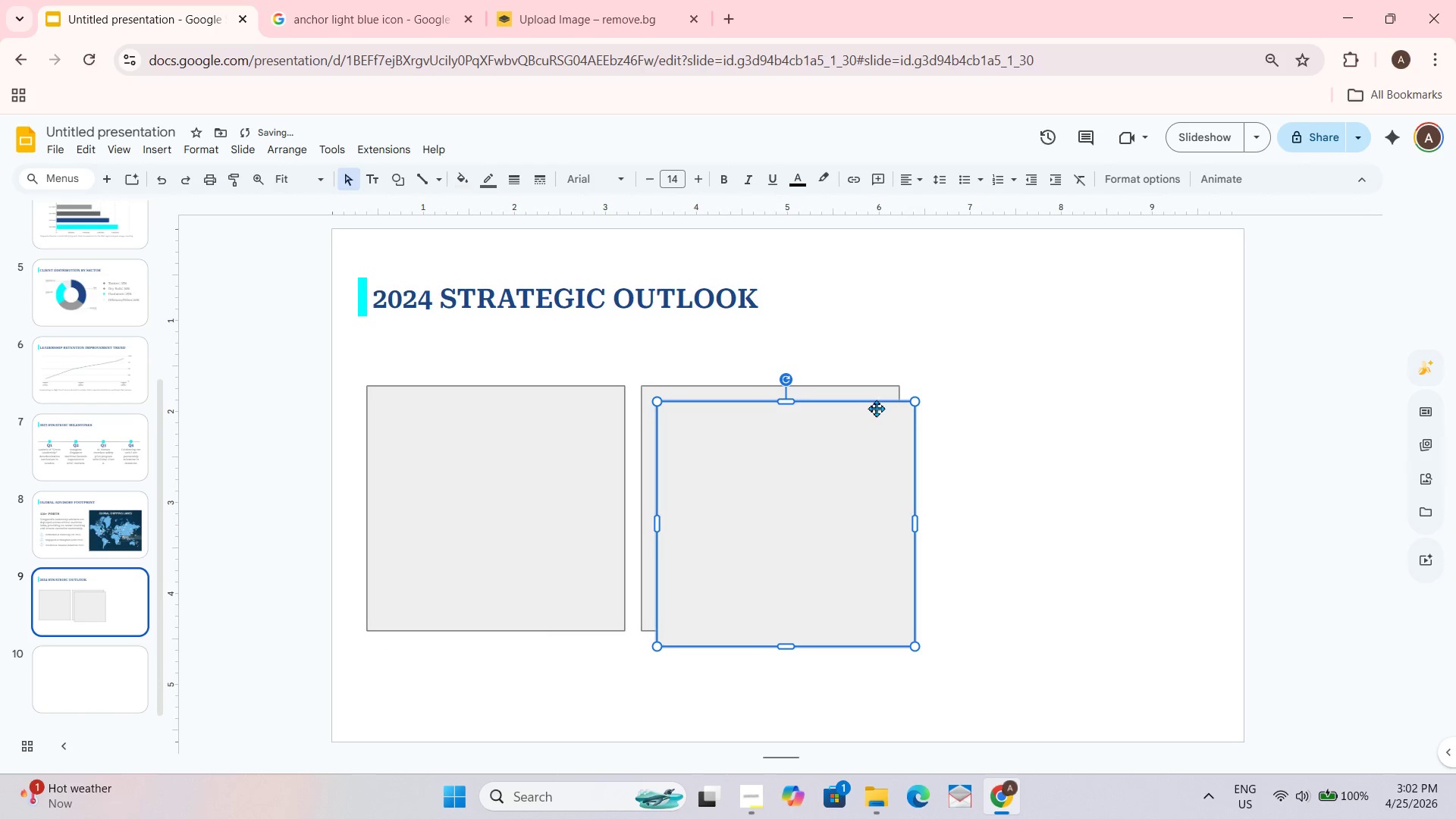 
left_click_drag(start_coordinate=[874, 408], to_coordinate=[1153, 391])
 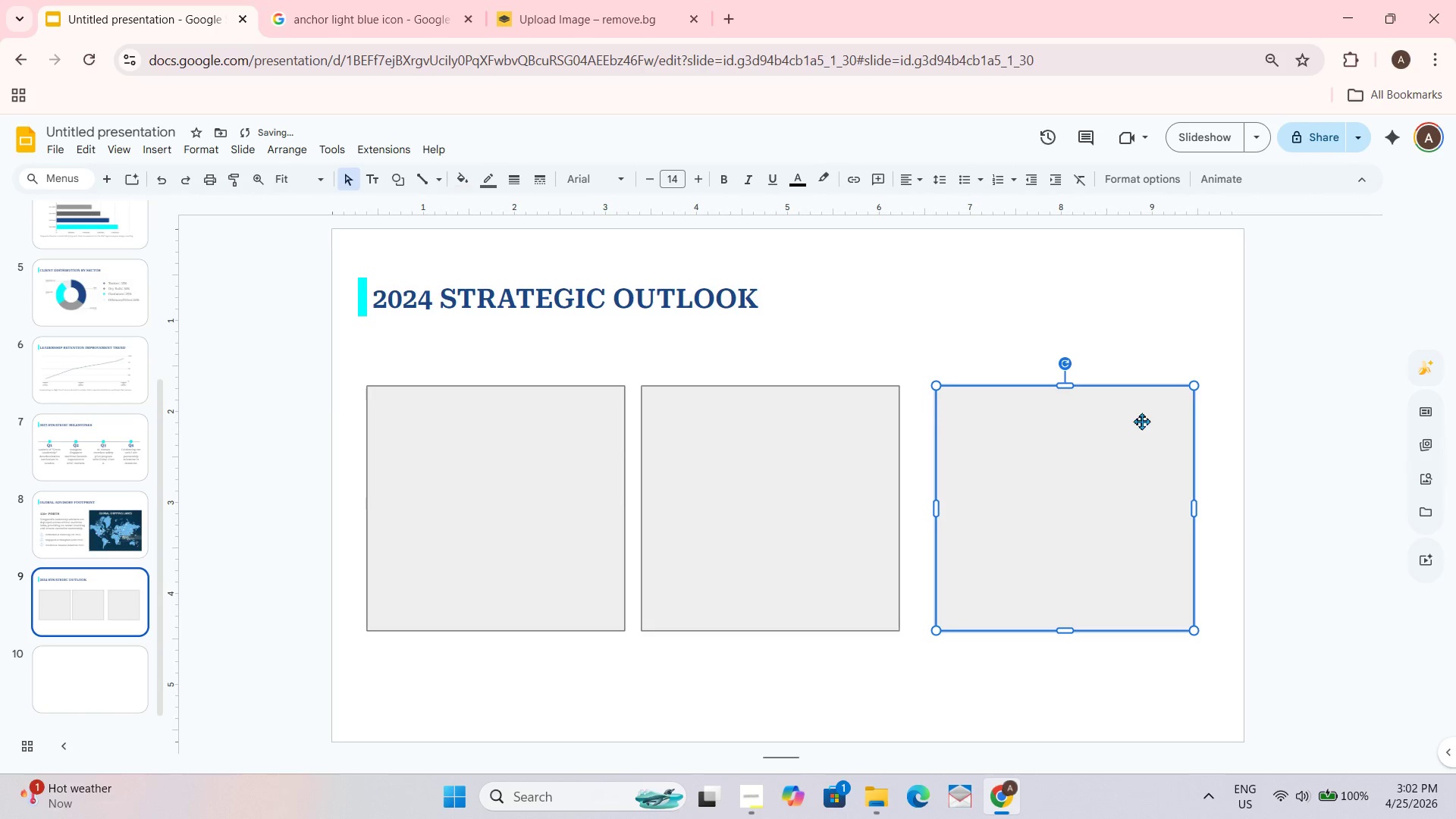 
left_click_drag(start_coordinate=[1121, 393], to_coordinate=[1135, 391])
 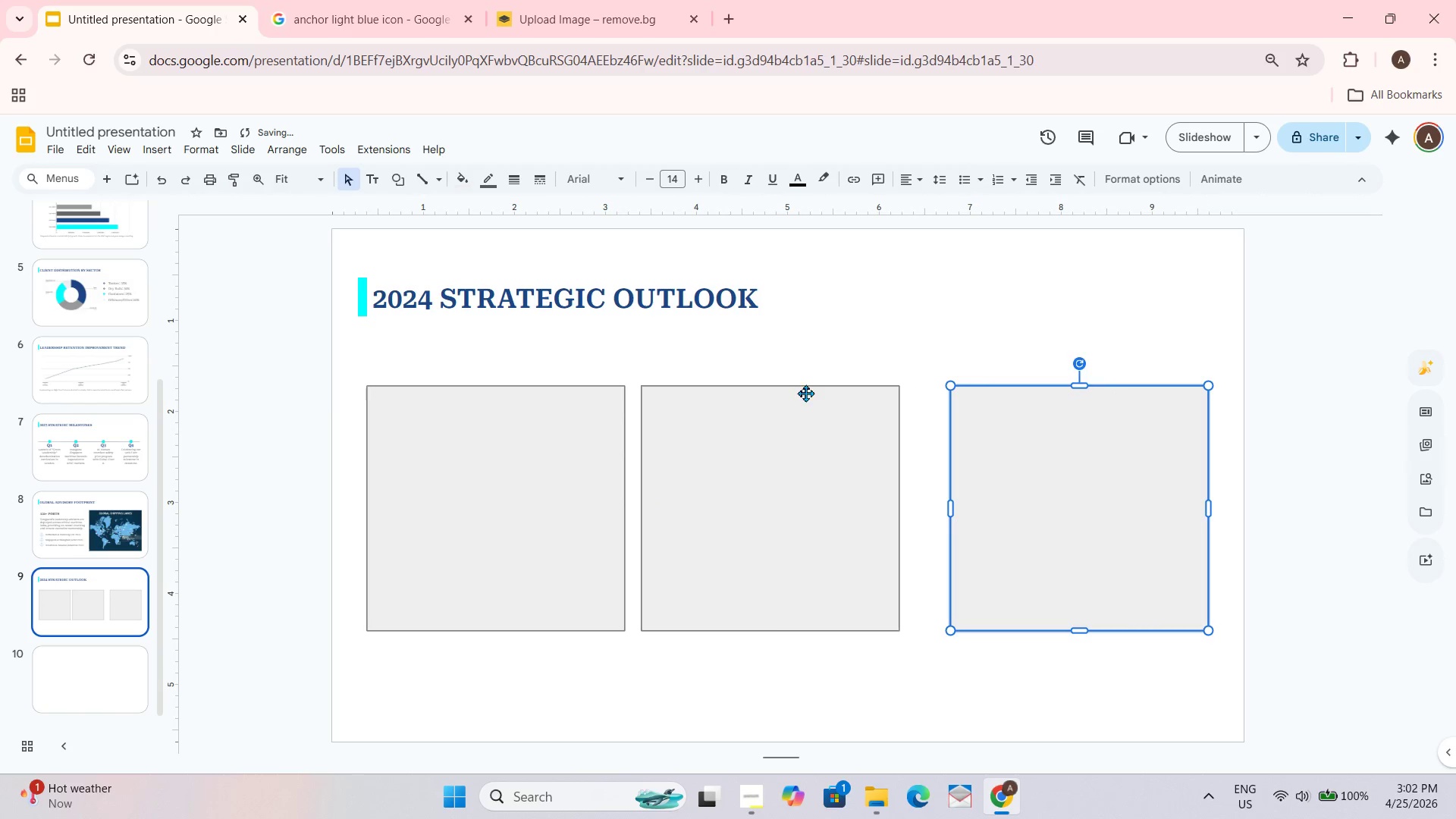 
left_click_drag(start_coordinate=[806, 393], to_coordinate=[821, 392])
 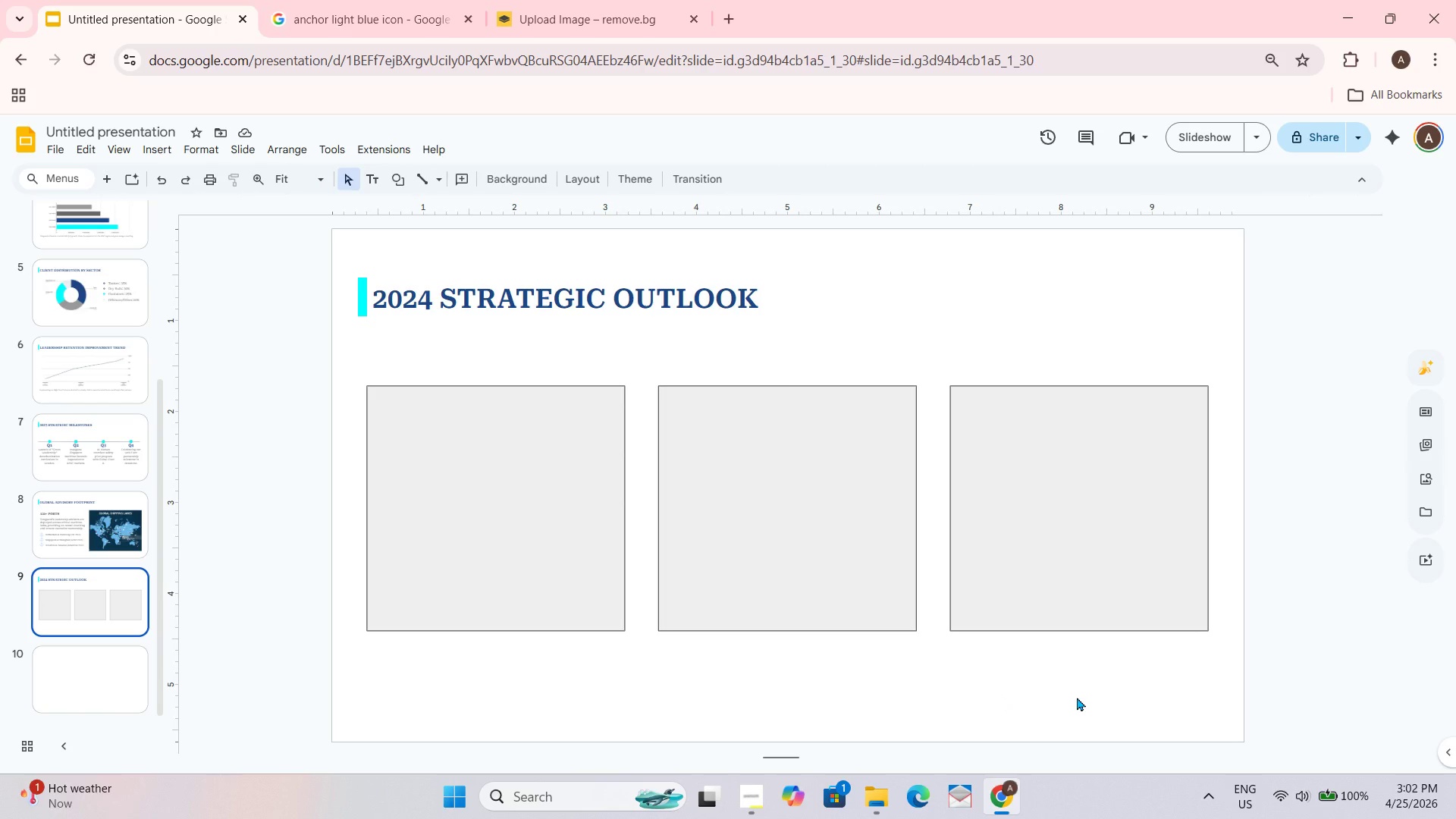 
wait(32.72)
 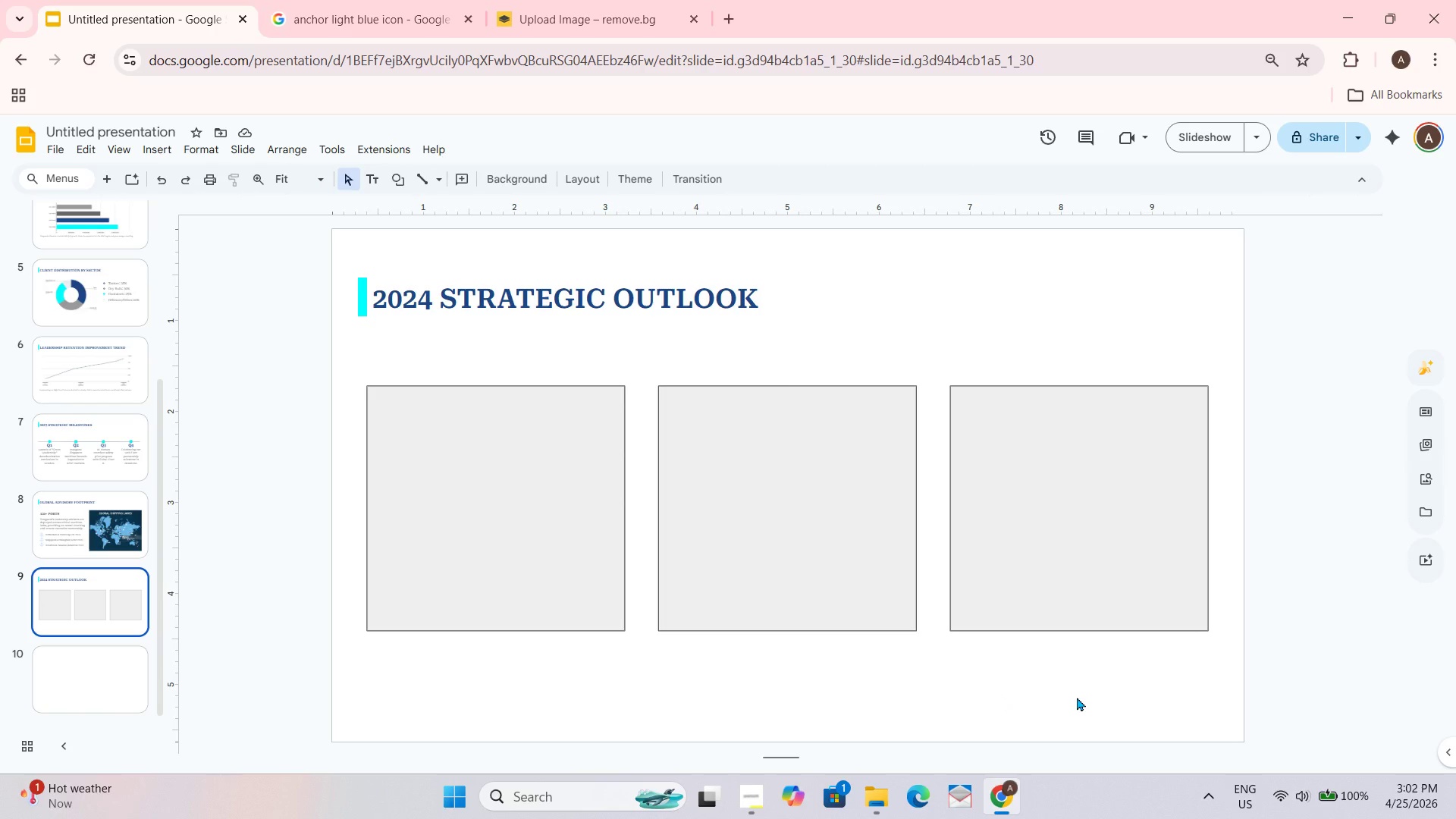 
double_click([462, 532])
 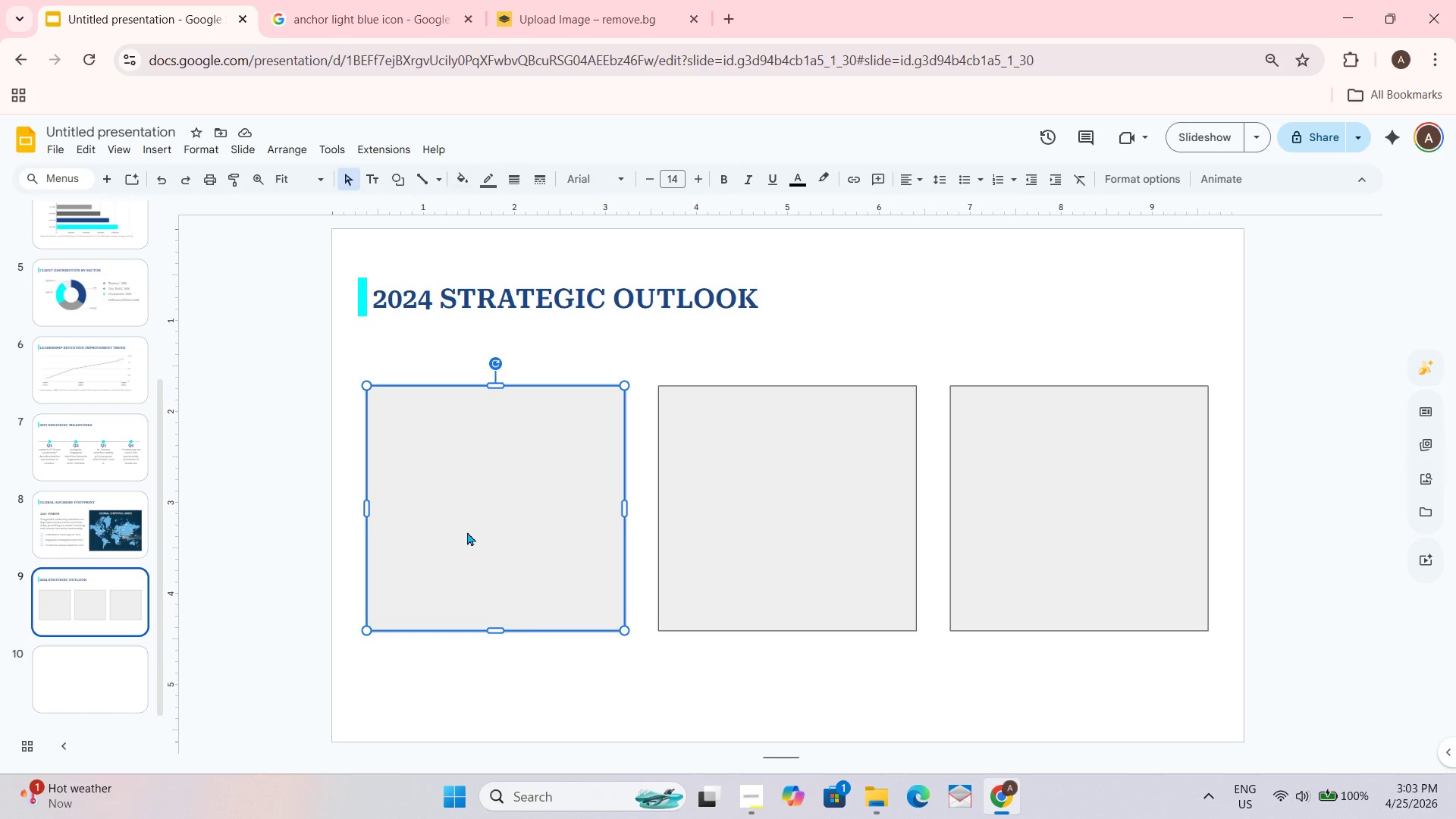 
triple_click([467, 532])
 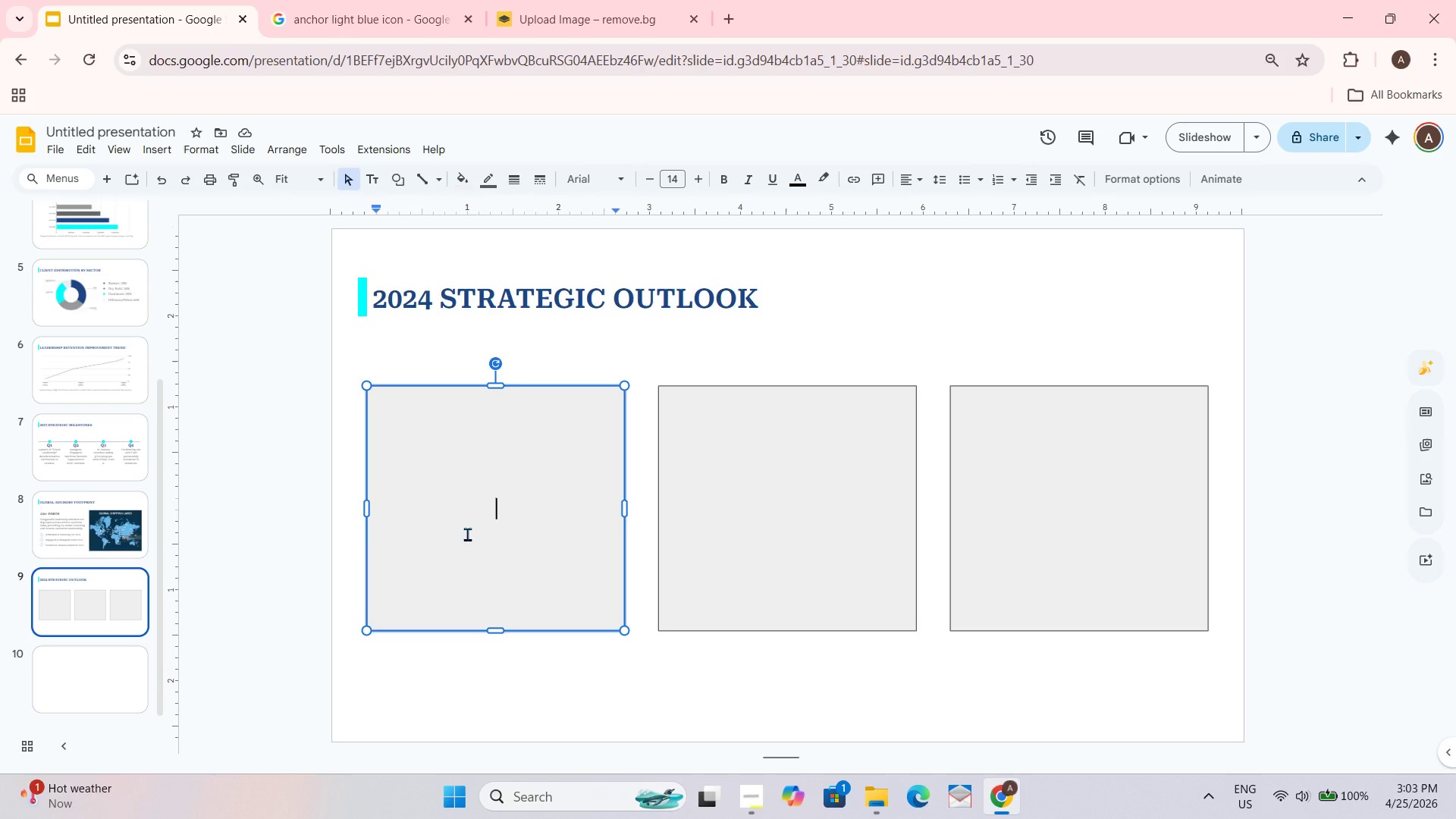 
triple_click([467, 534])
 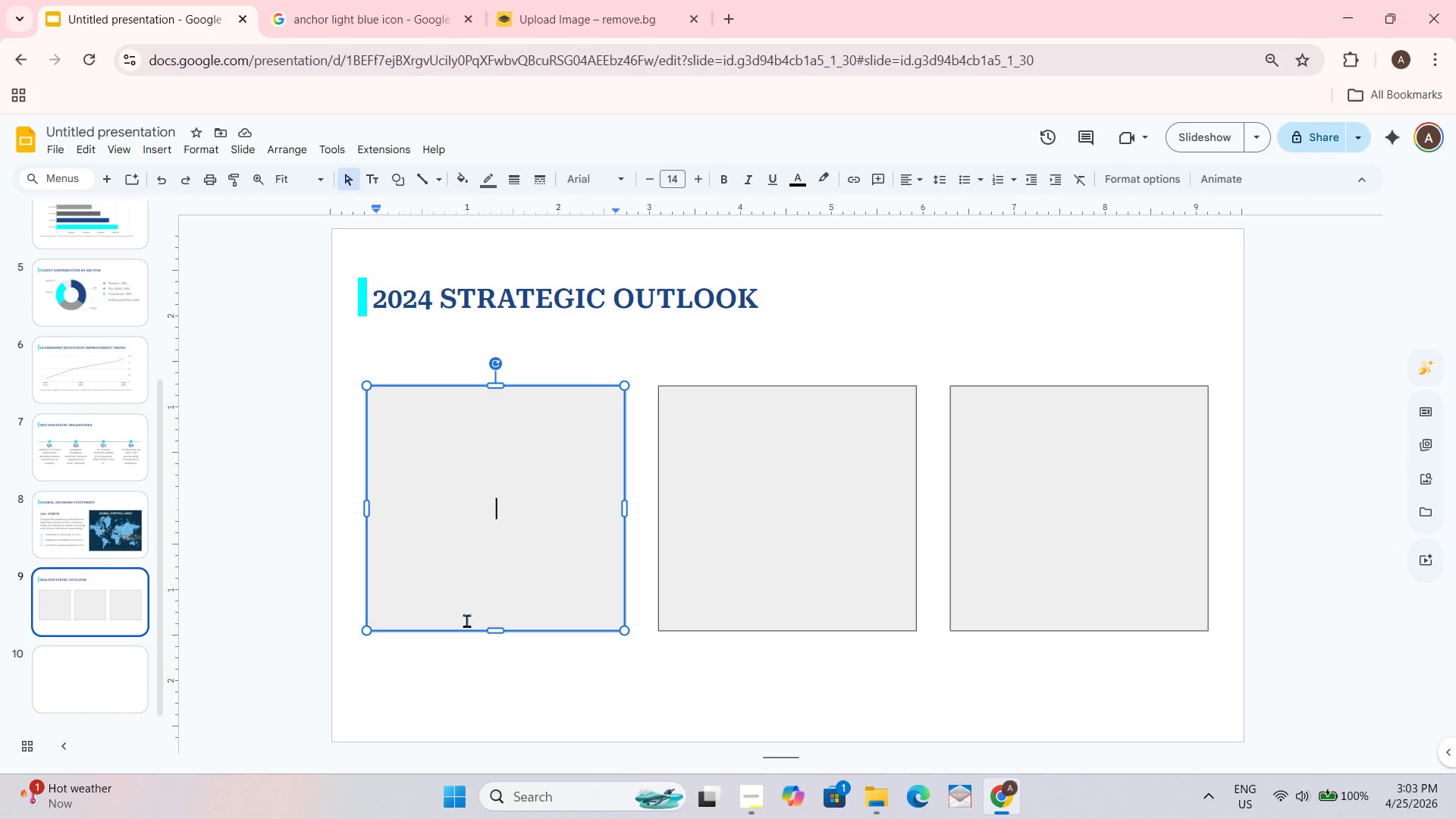 
type(DE)
 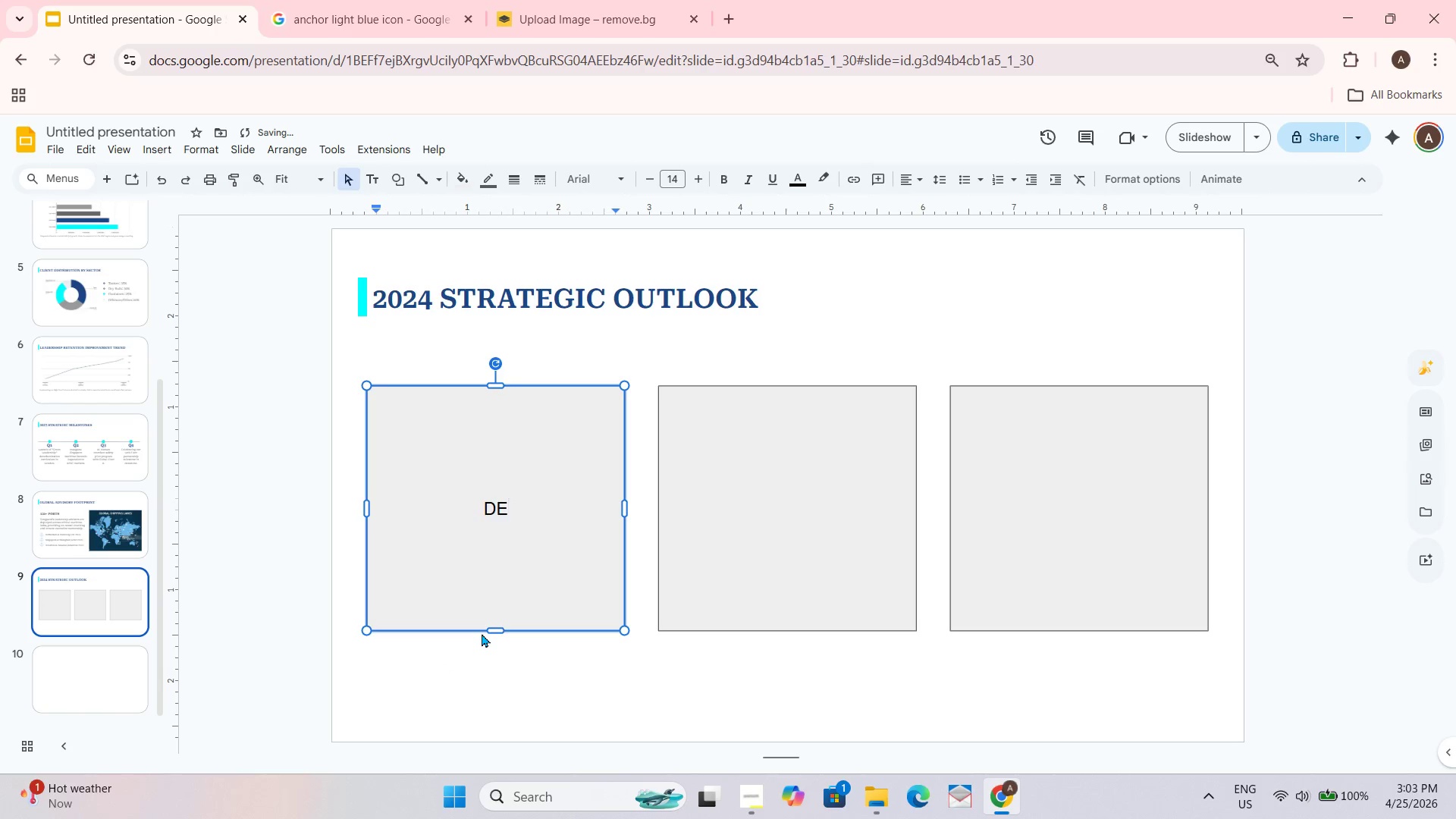 
type(CARBONIZ)
 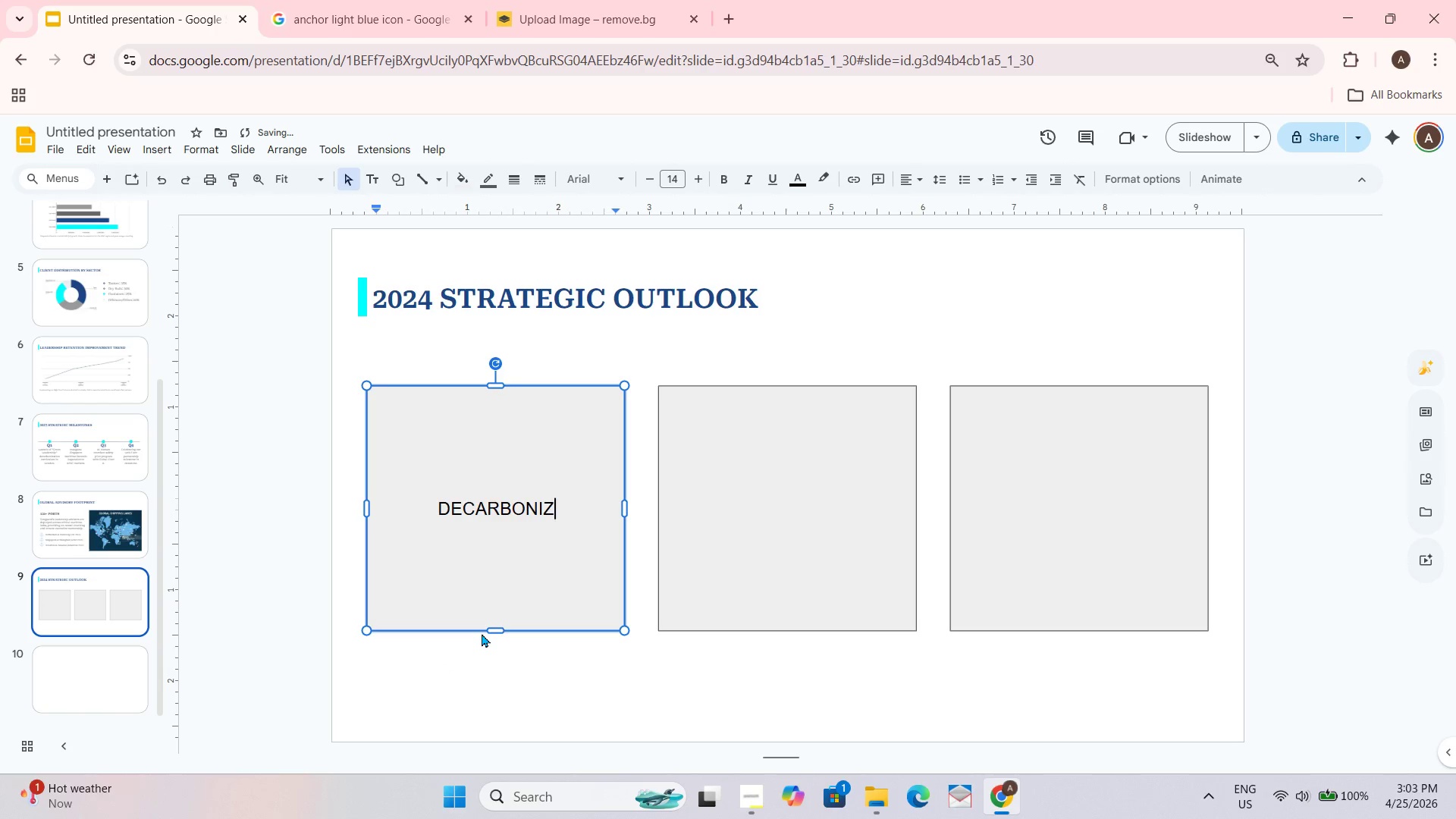 
type(ATION)
 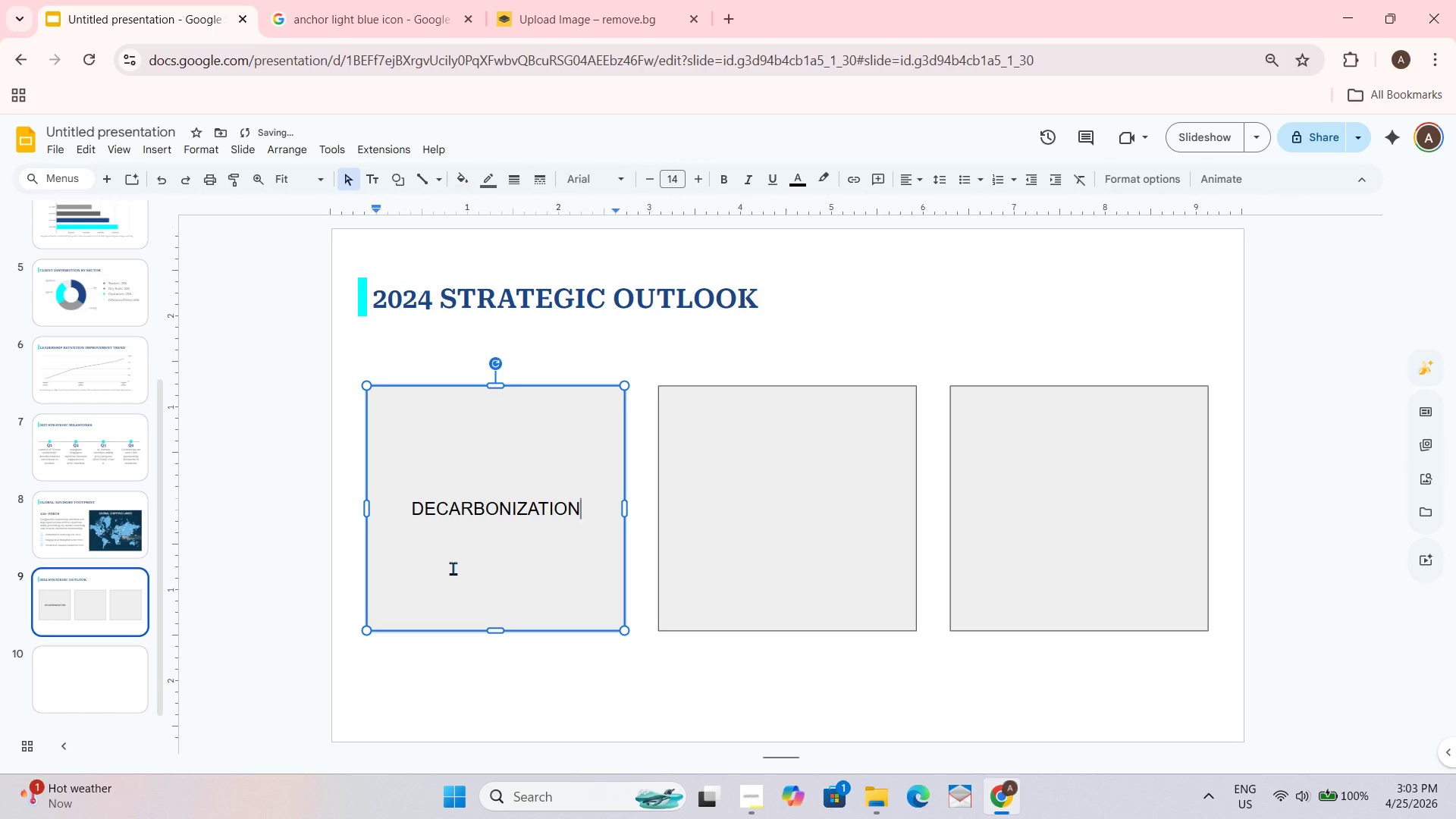 
key(Shift+Enter)
 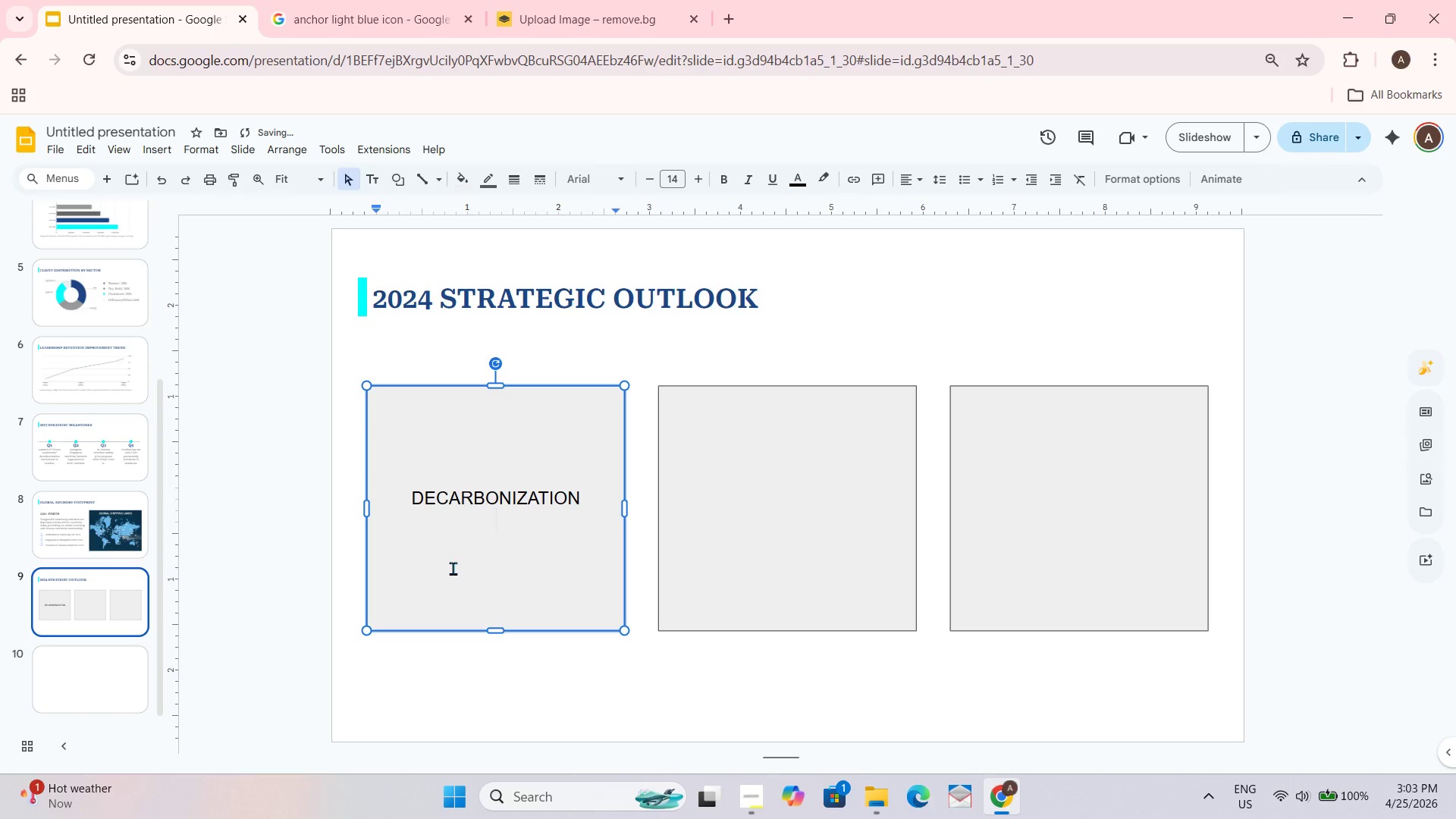 
key(Shift+ShiftRight)
 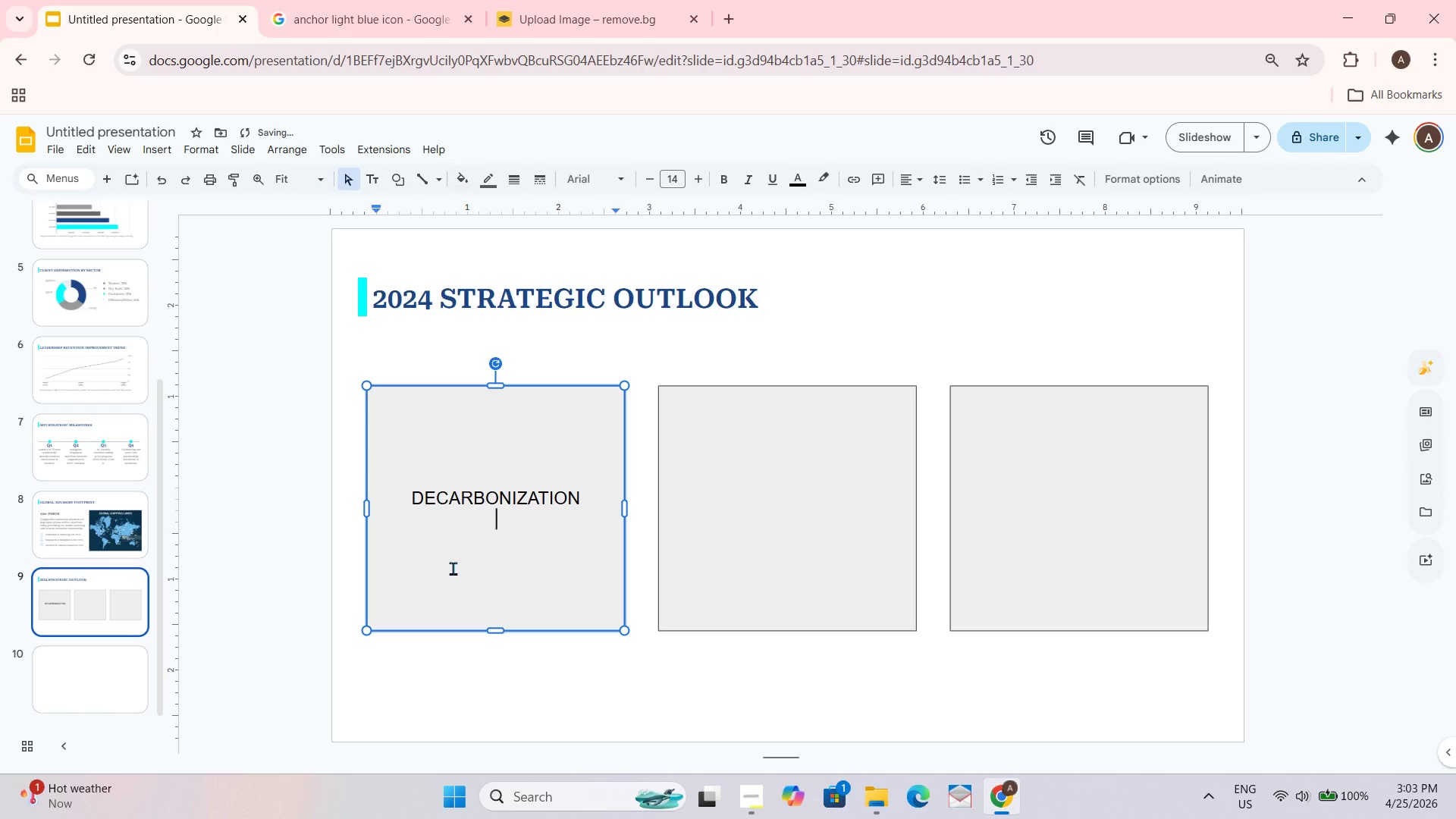 
key(Shift+Enter)
 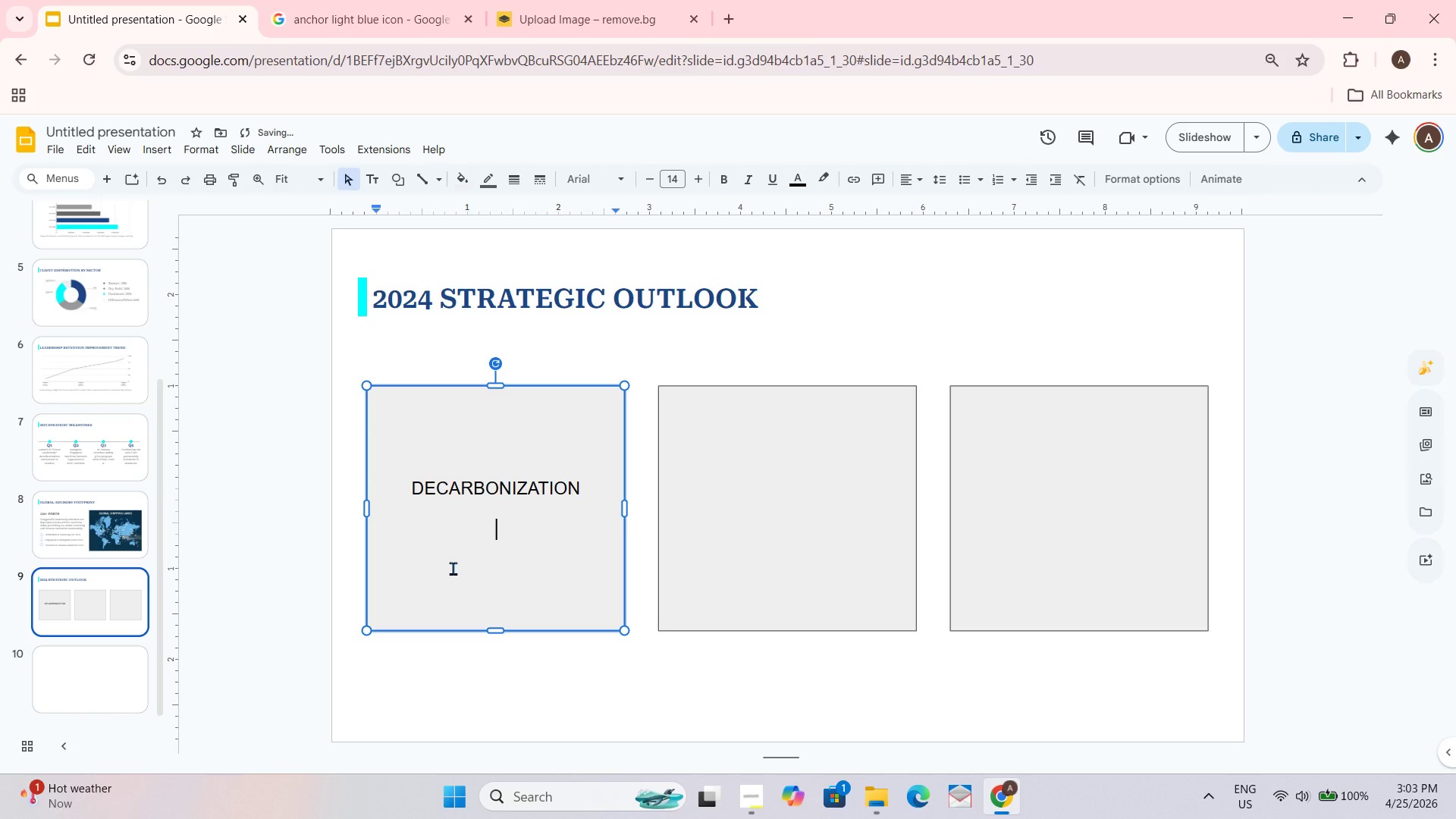 
type(Focus)
 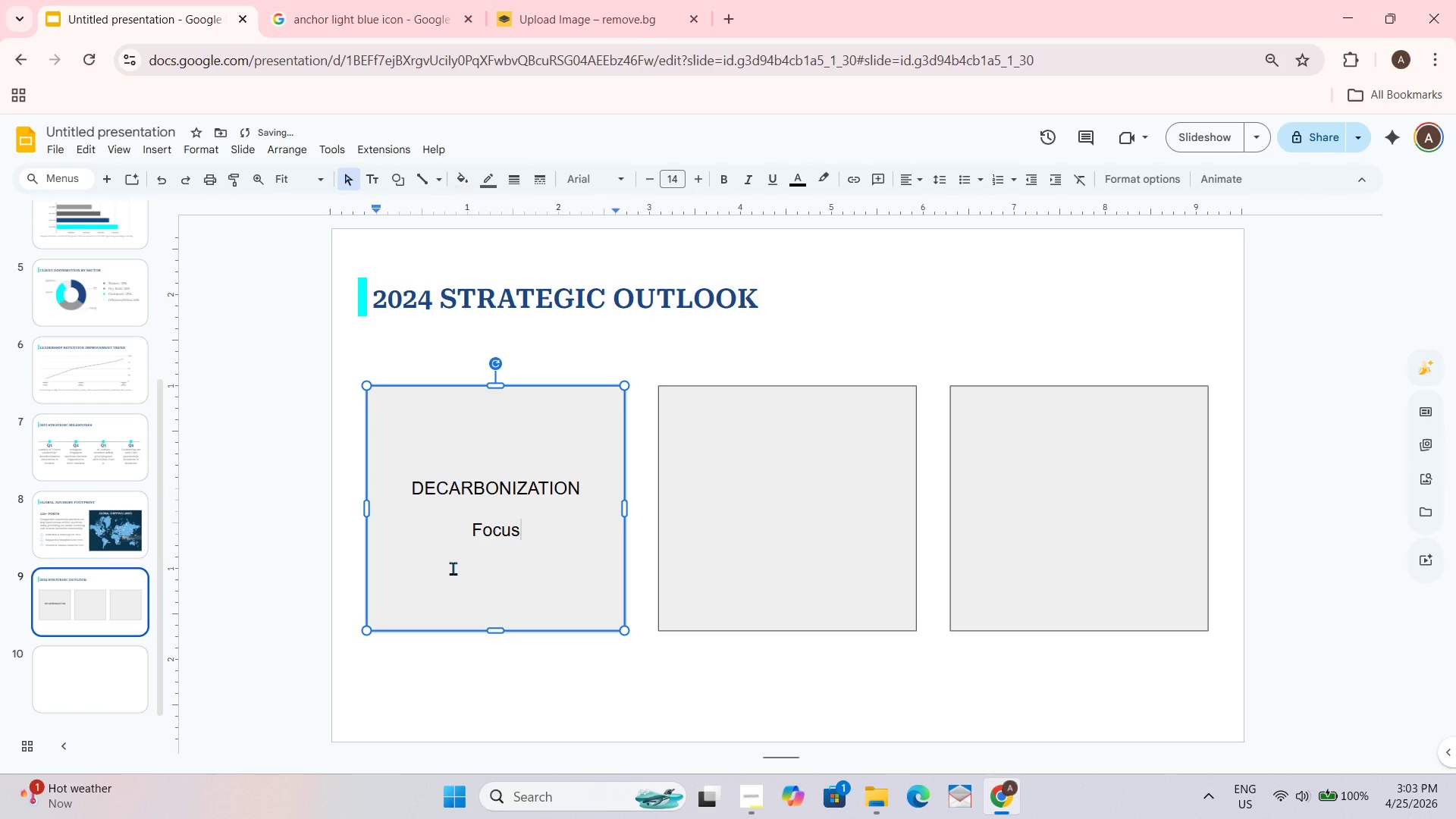 
type( on EU ETS compliance coaching and "")
 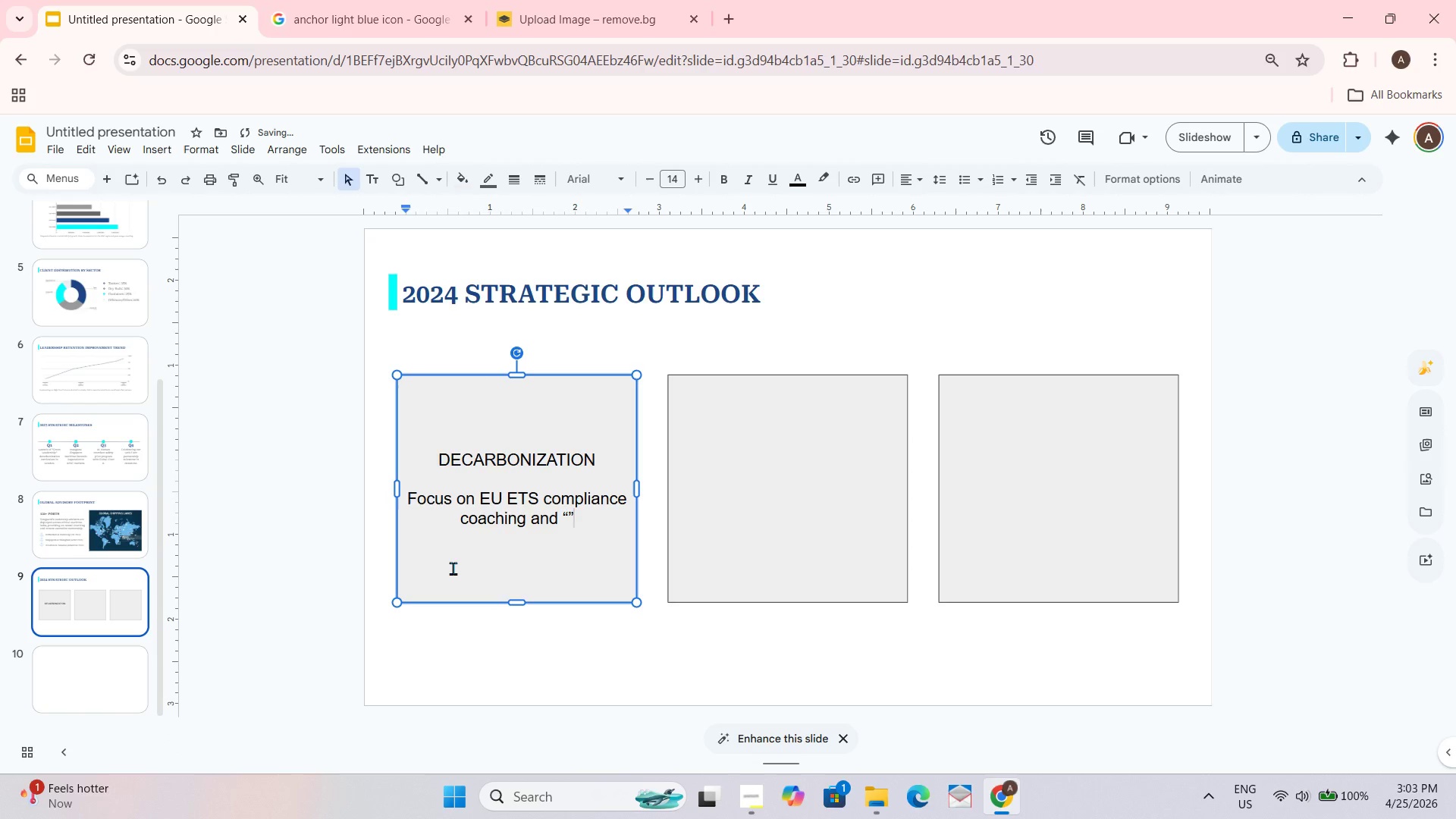 
key(ArrowLeft)
 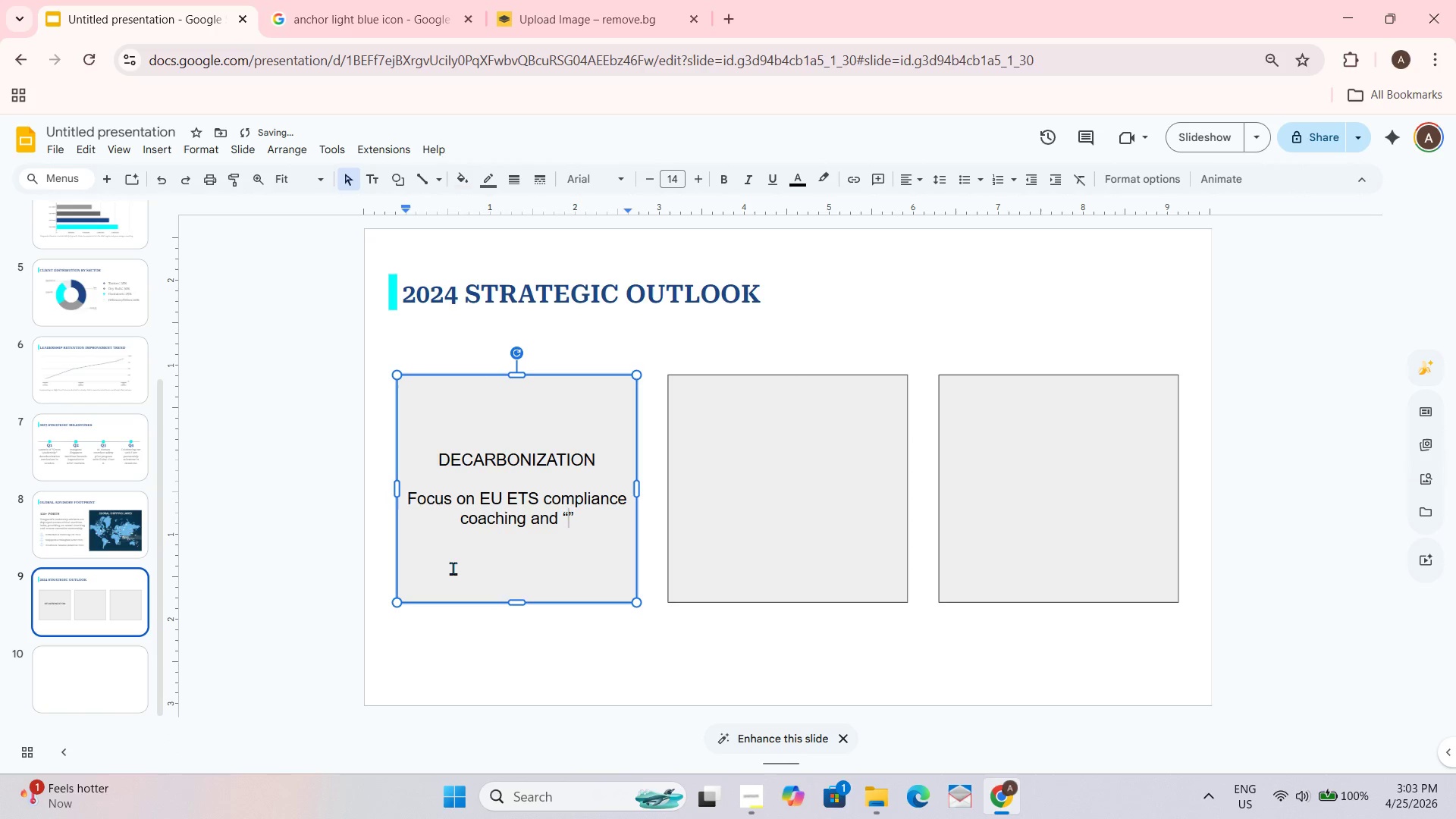 
type(Green Transition)
 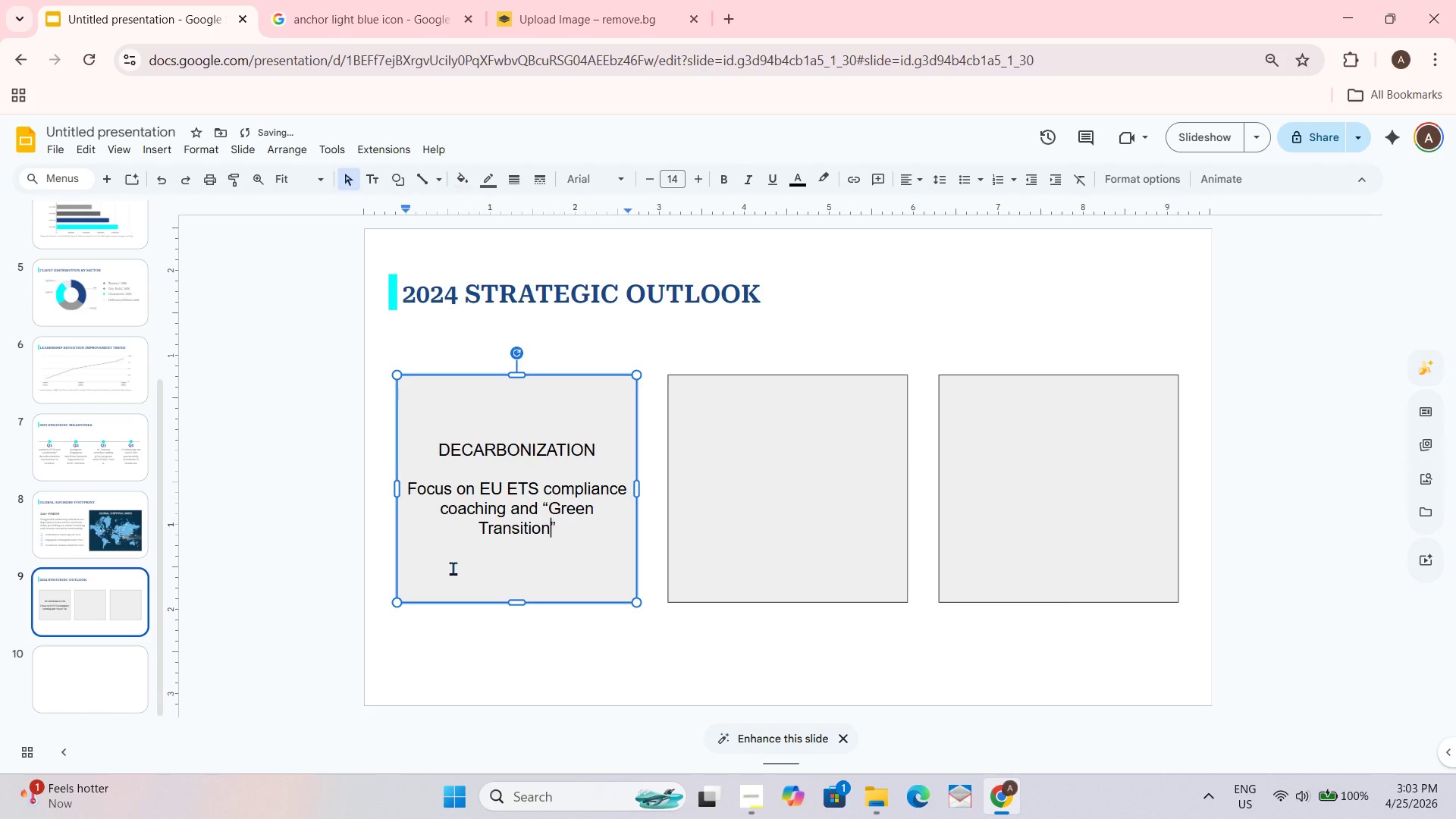 
key(ArrowRight)
 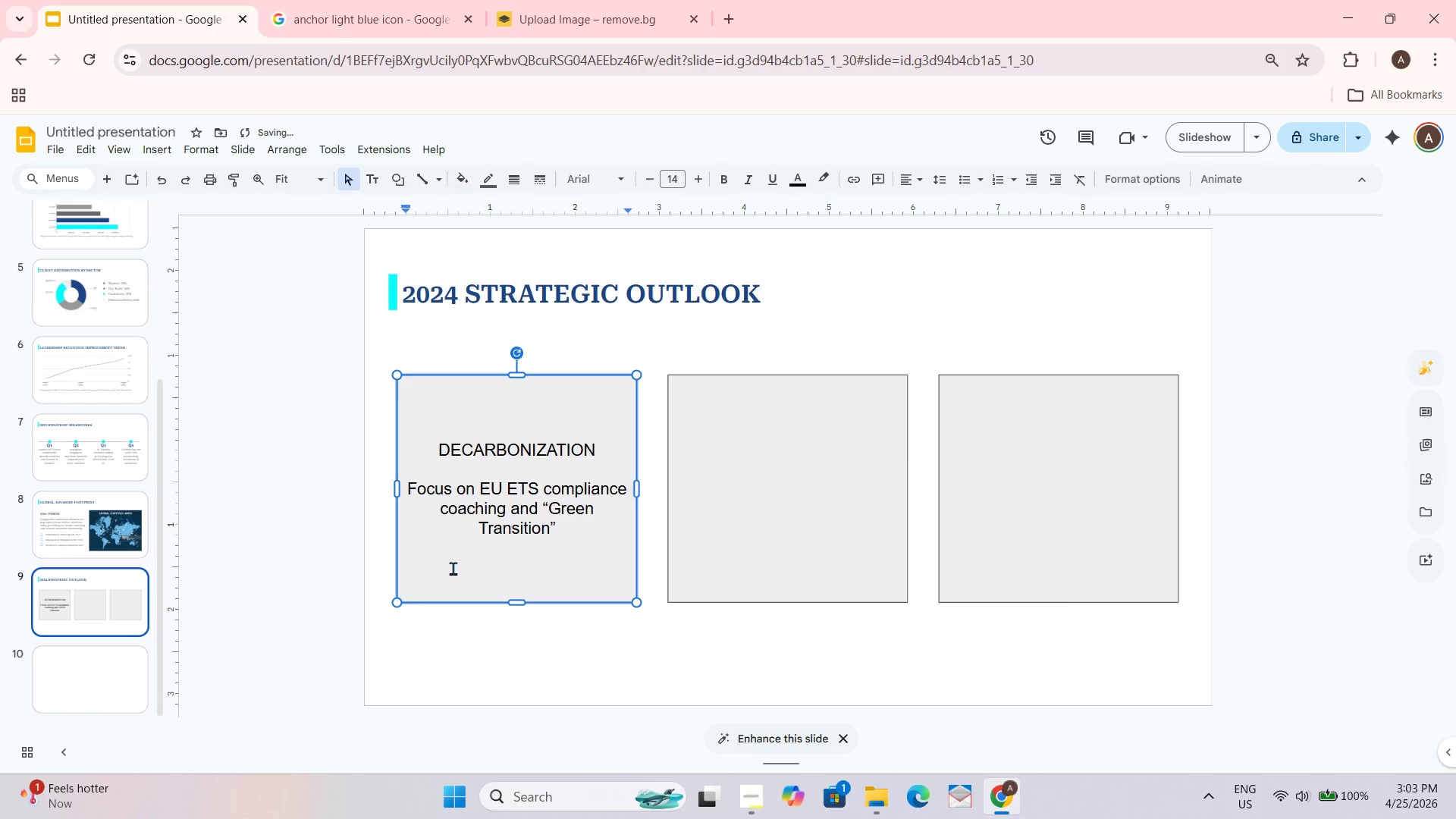 
type( mentalities for legacy crew members.)
 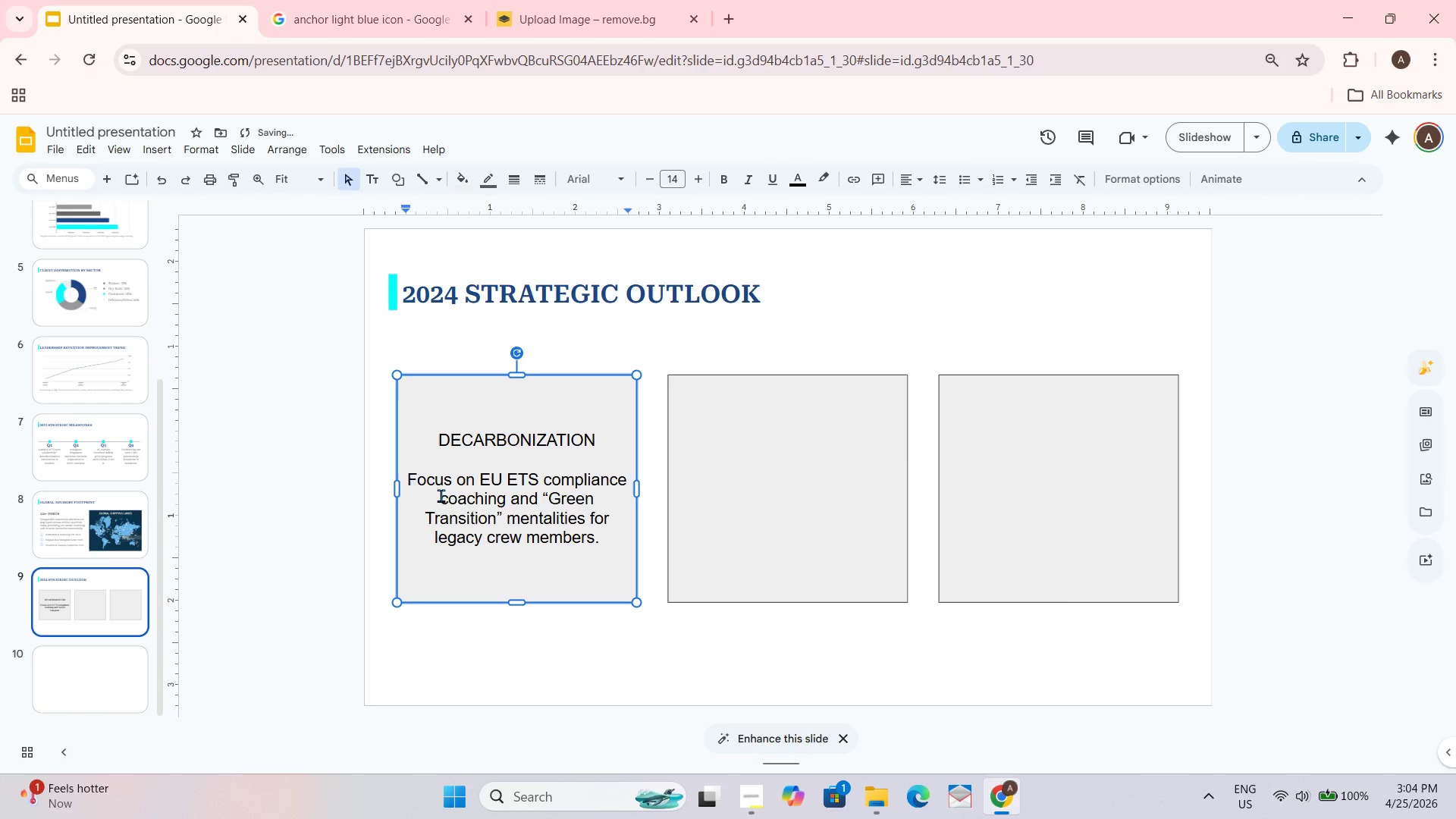 
left_click([441, 447])
 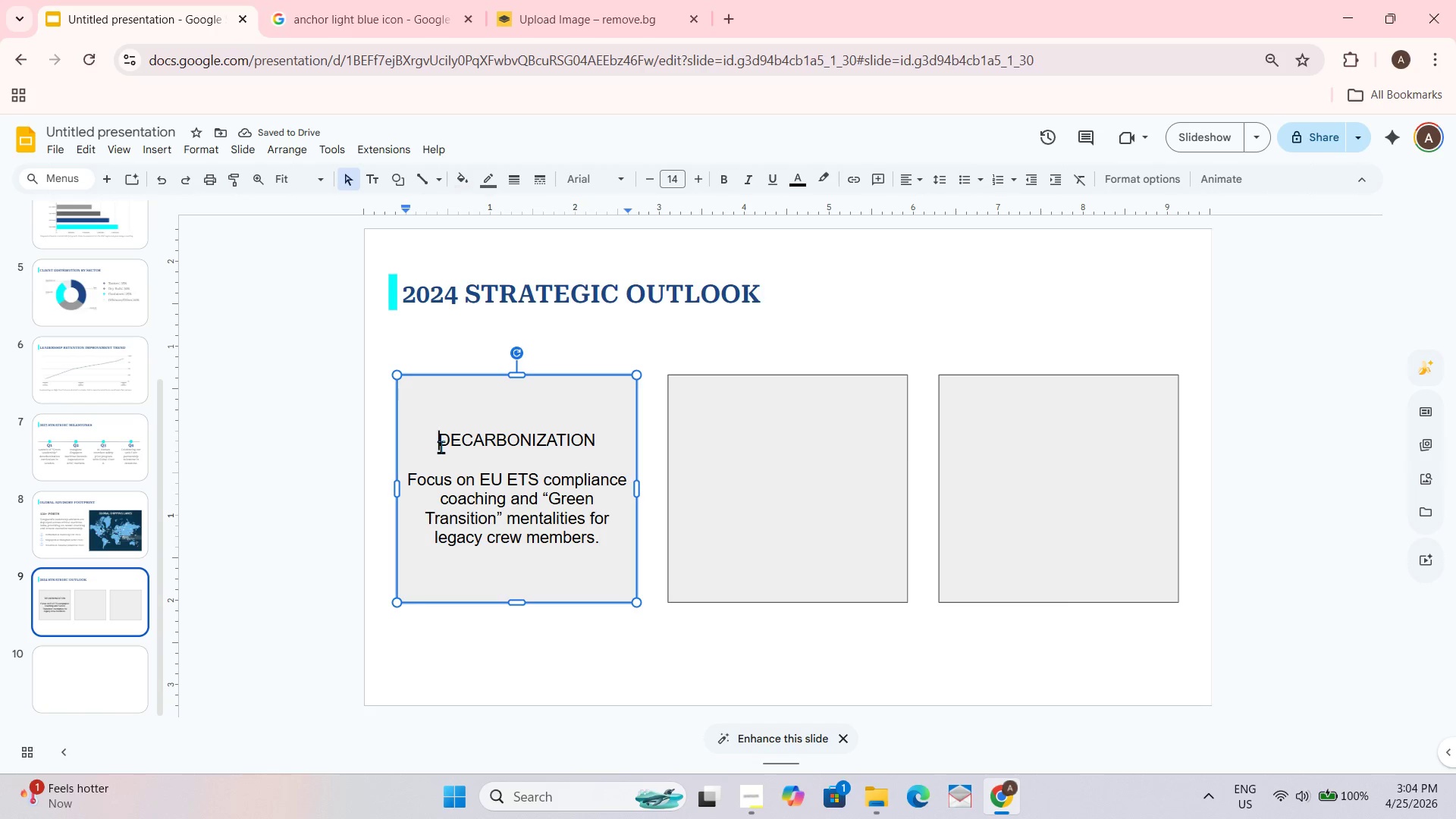 
key(Control+ControlLeft)
 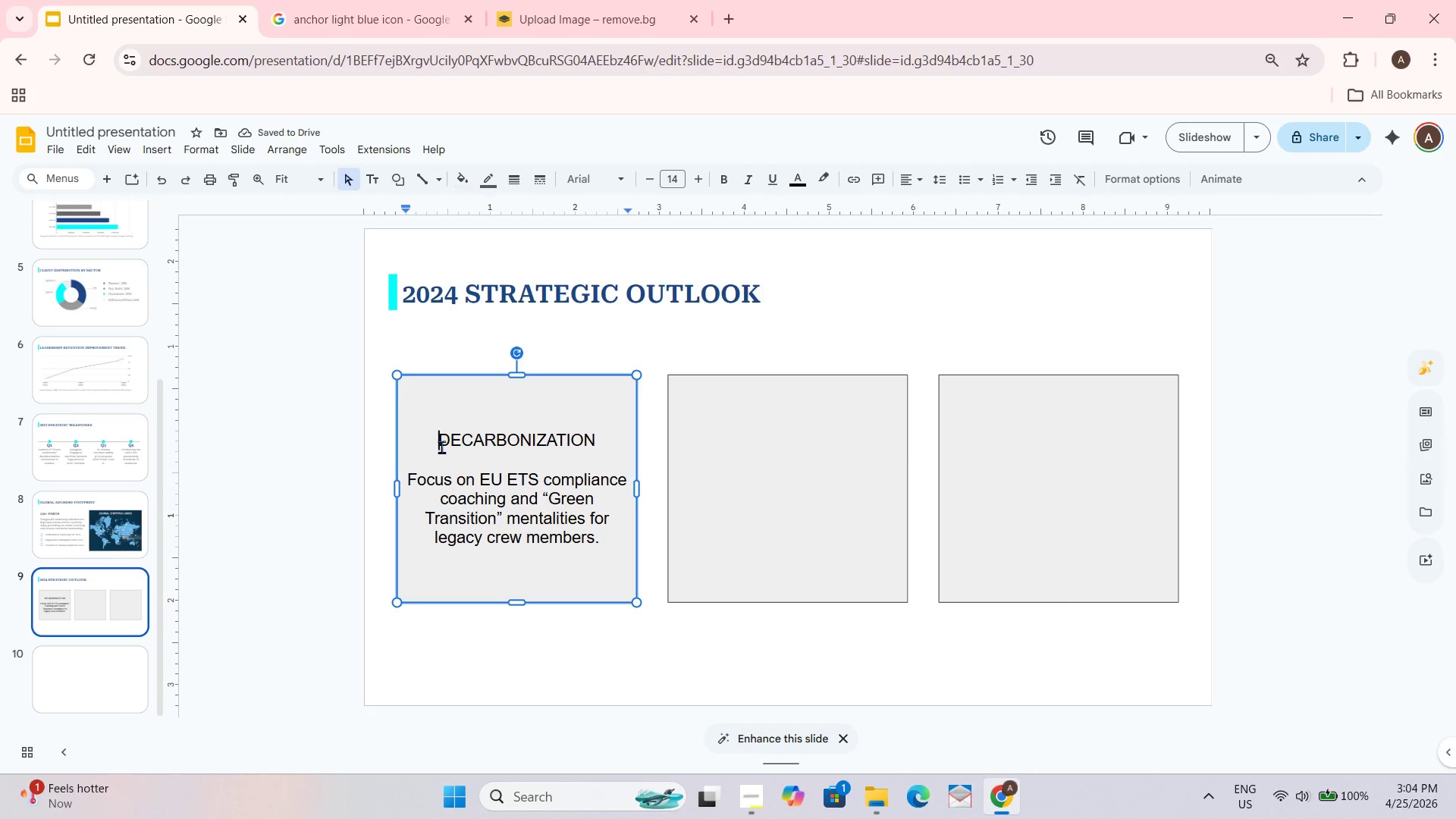 
key(Control+A)
 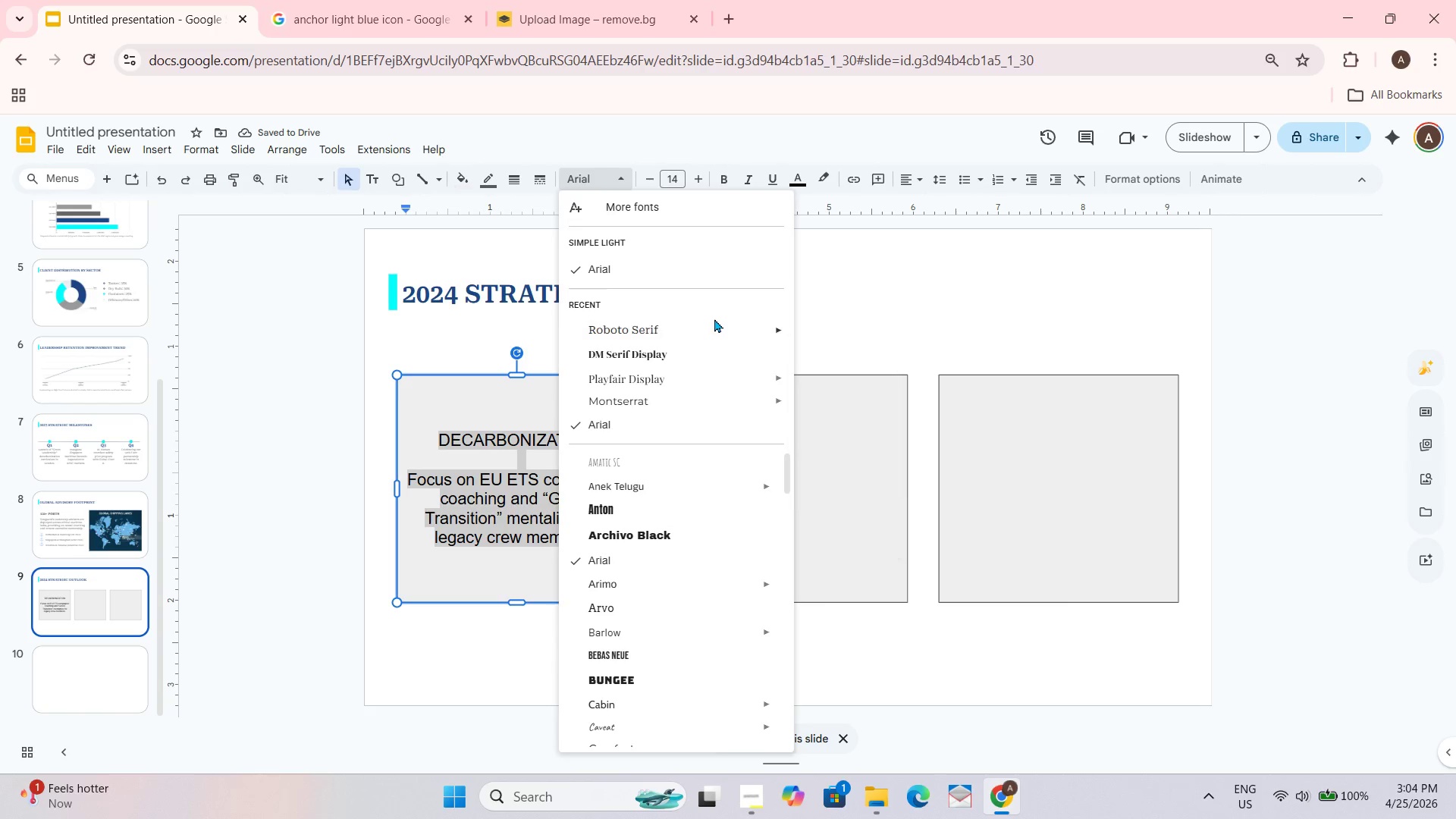 
left_click([689, 325])
 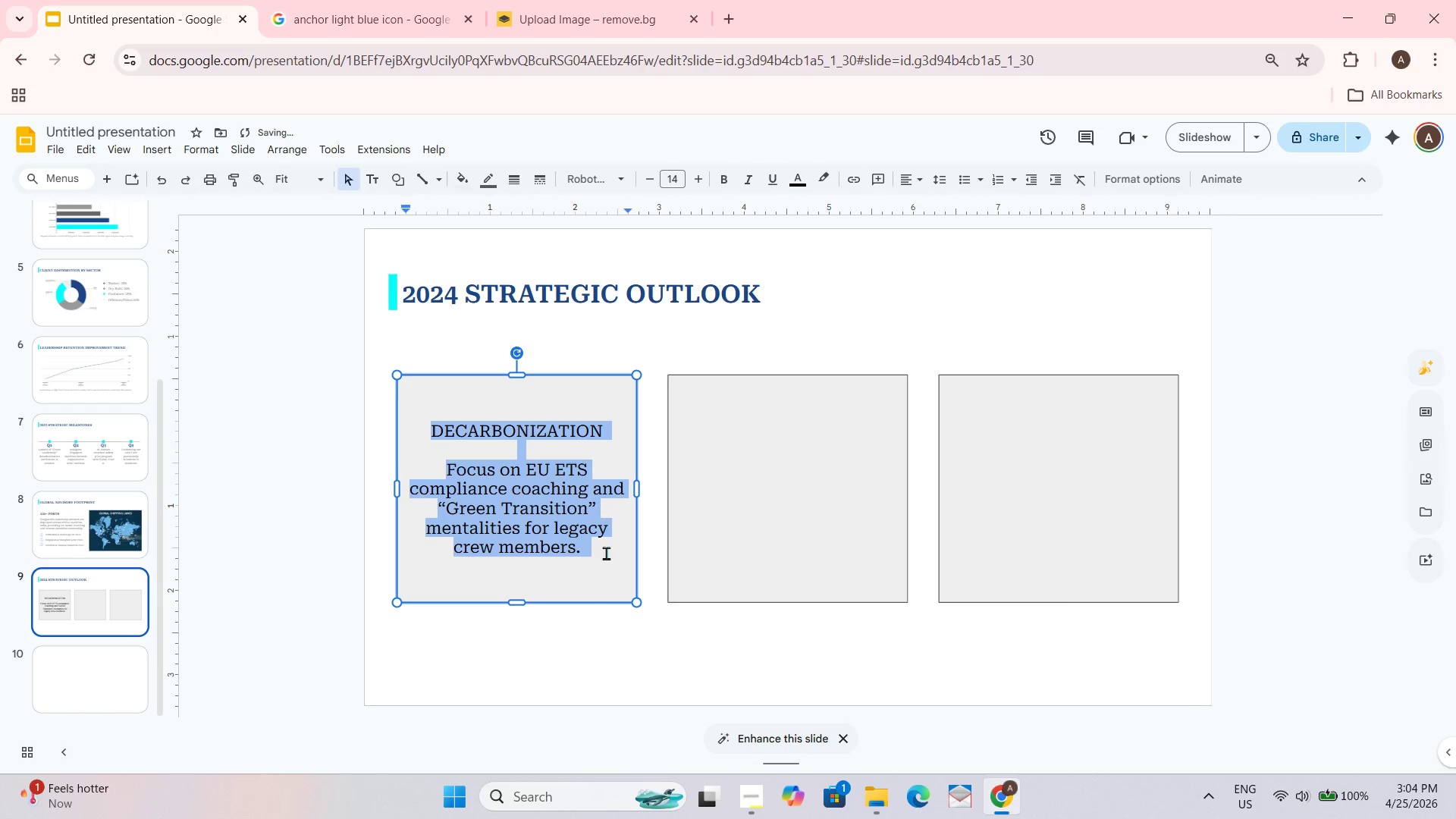 
left_click([585, 605])
 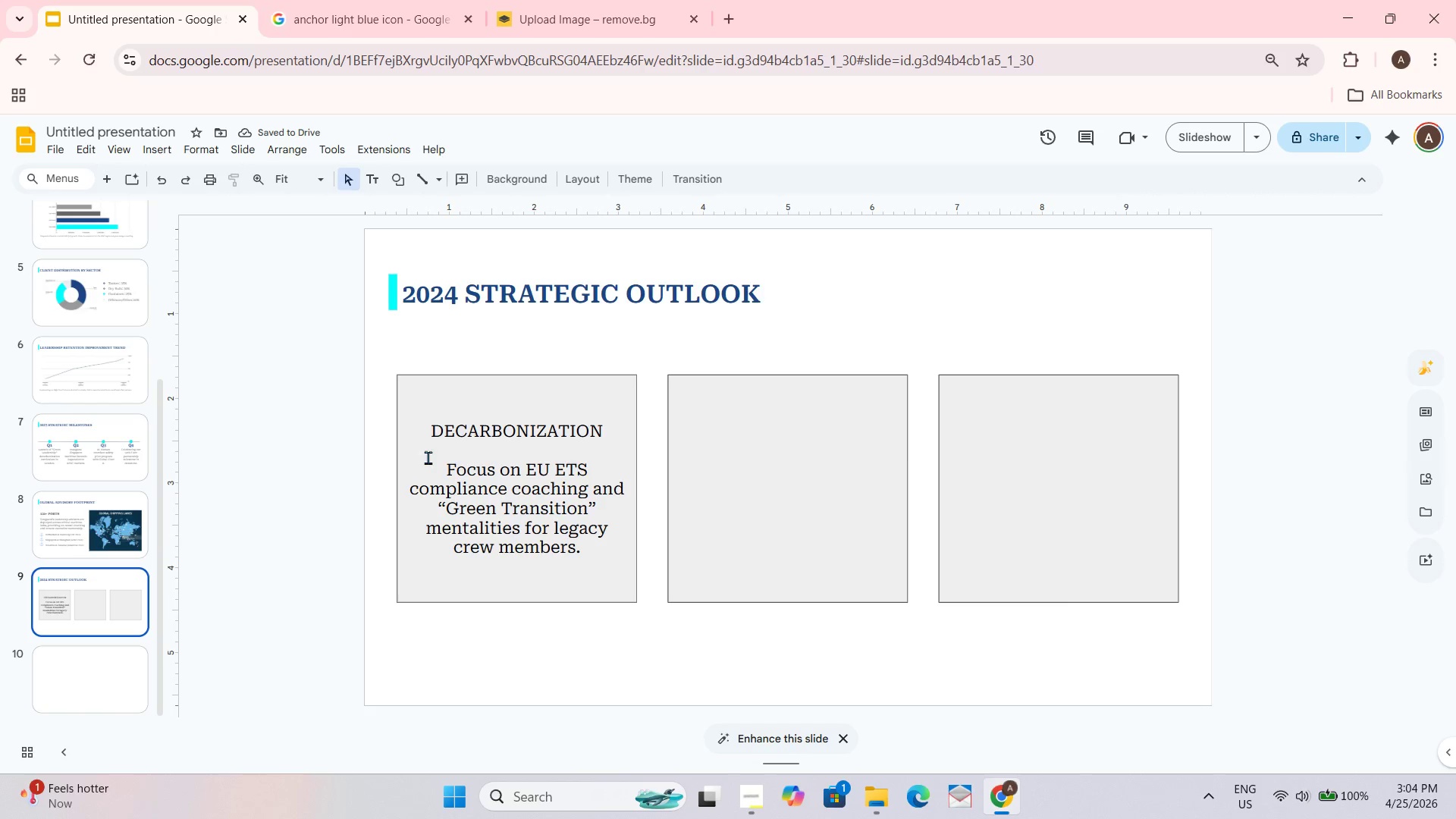 
left_click_drag(start_coordinate=[430, 426], to_coordinate=[609, 425])
 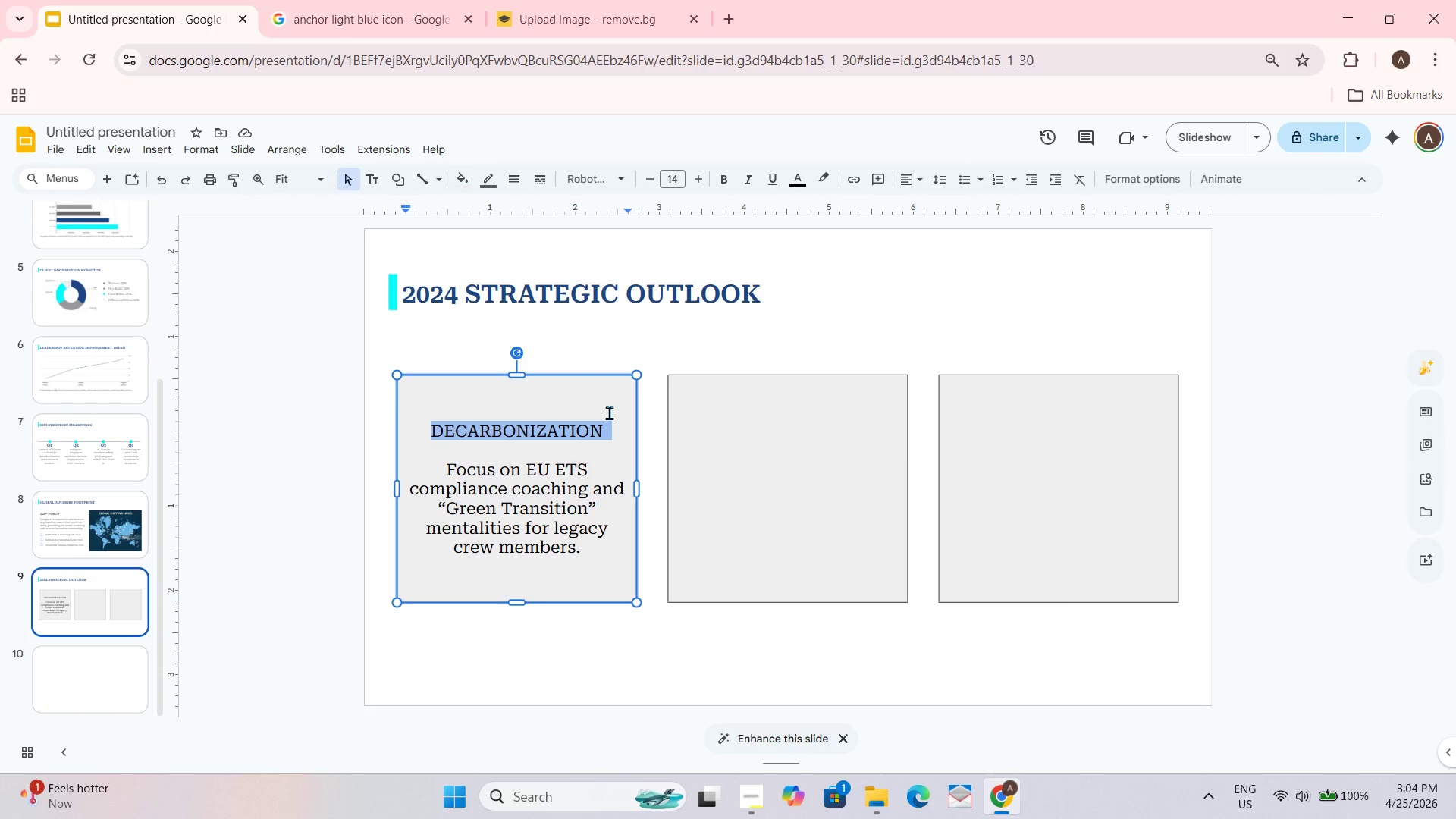 
key(Control+B)
 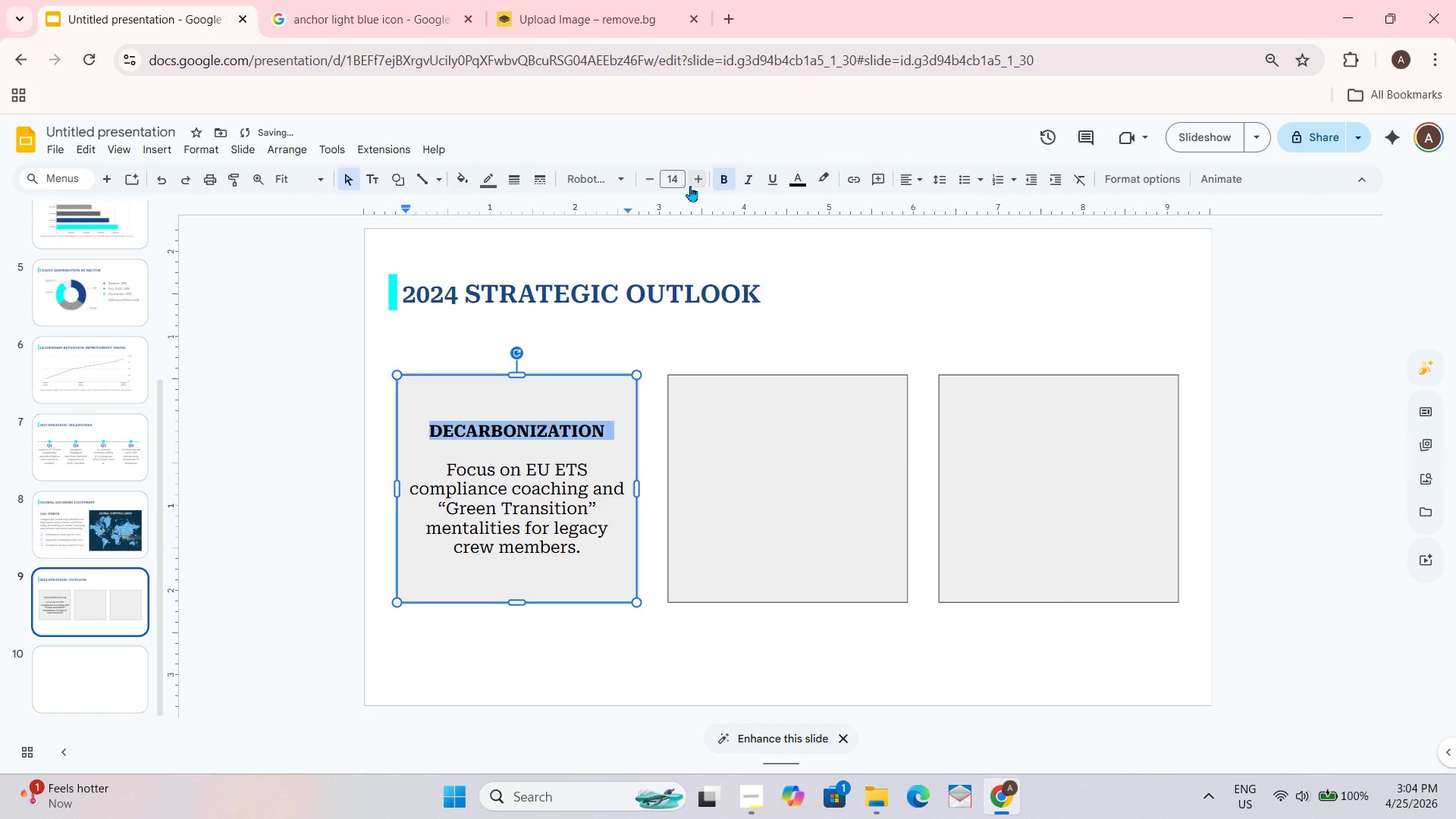 
double_click([695, 186])
 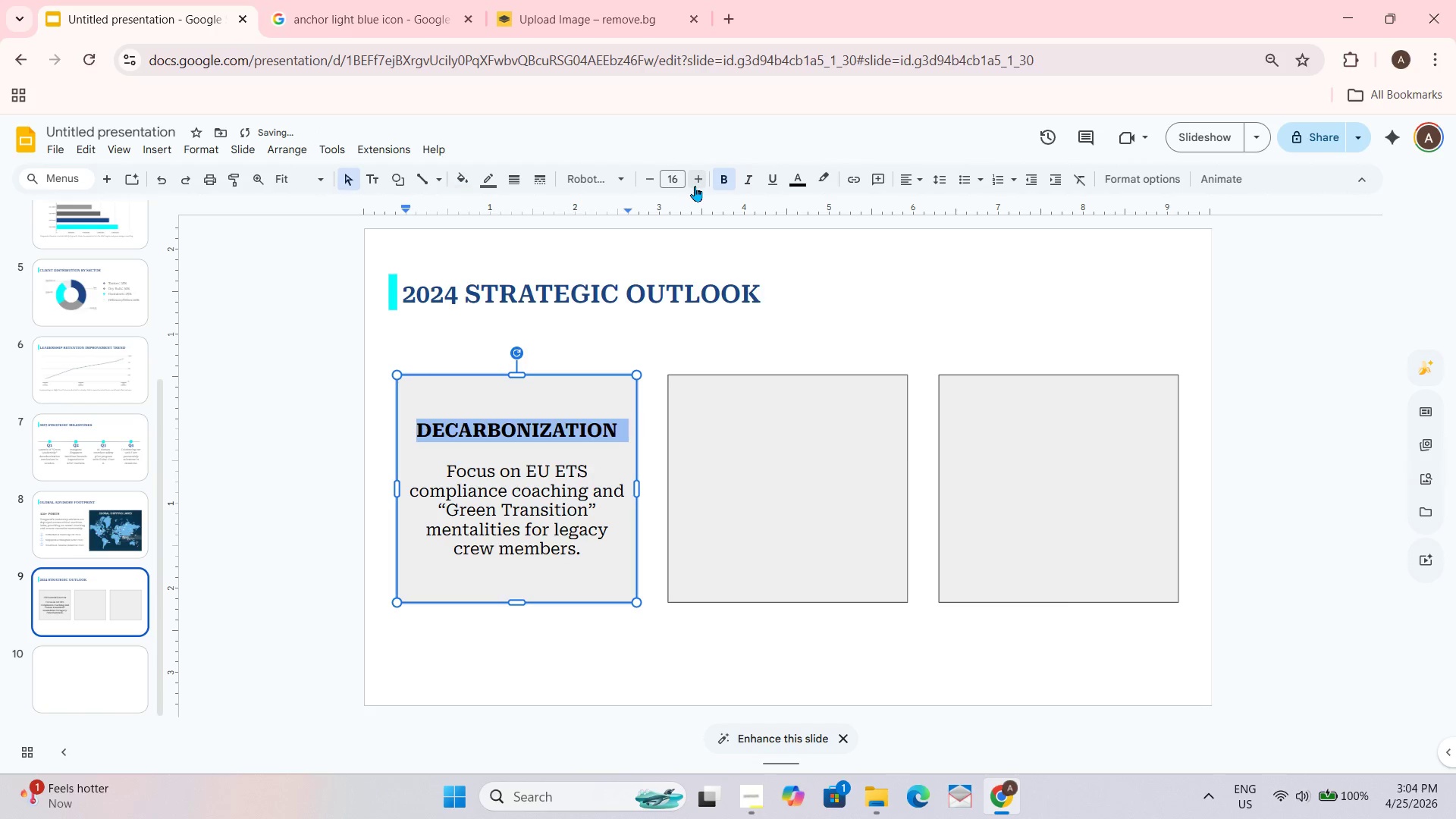 
triple_click([695, 186])
 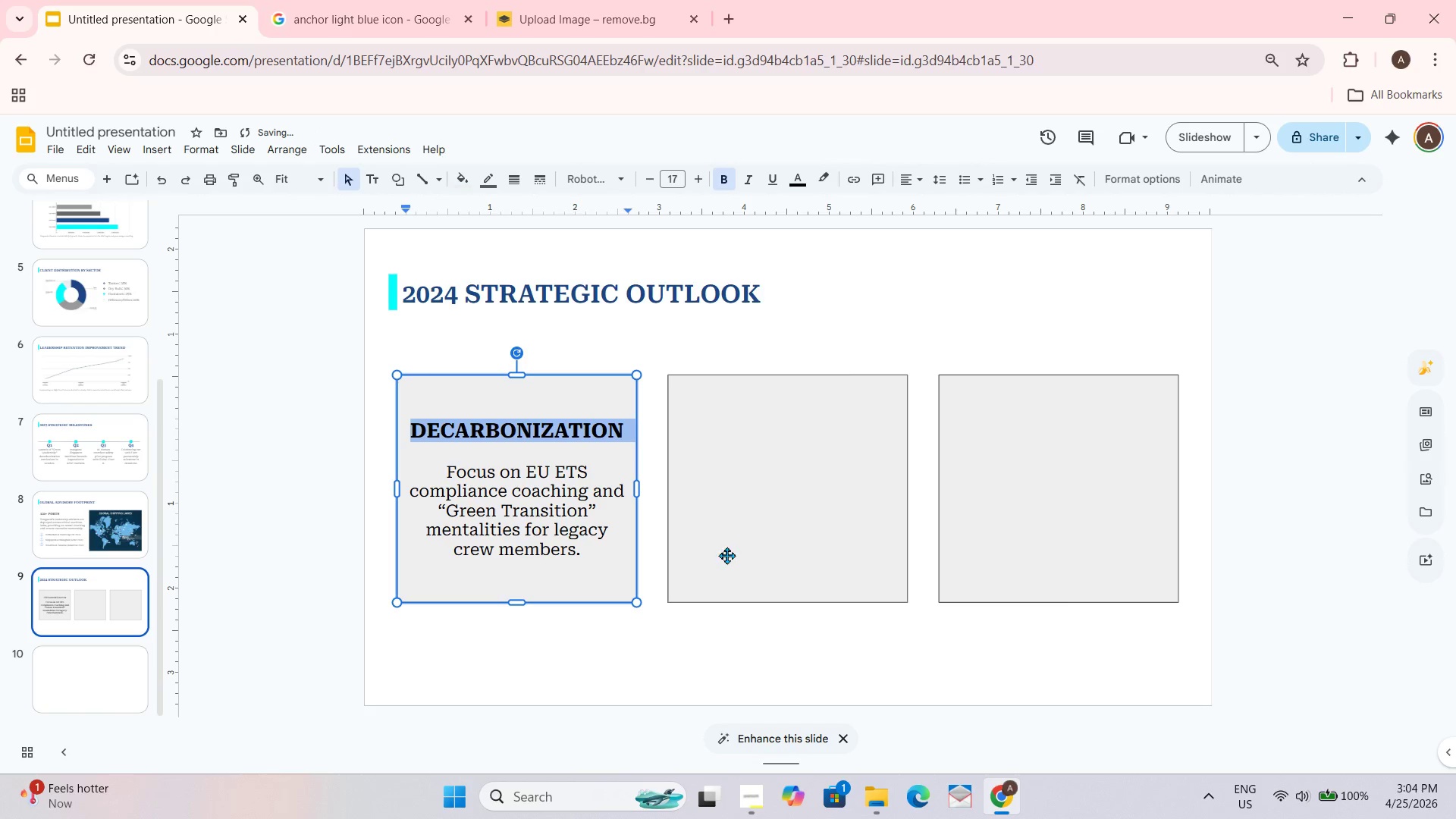 
left_click([838, 649])
 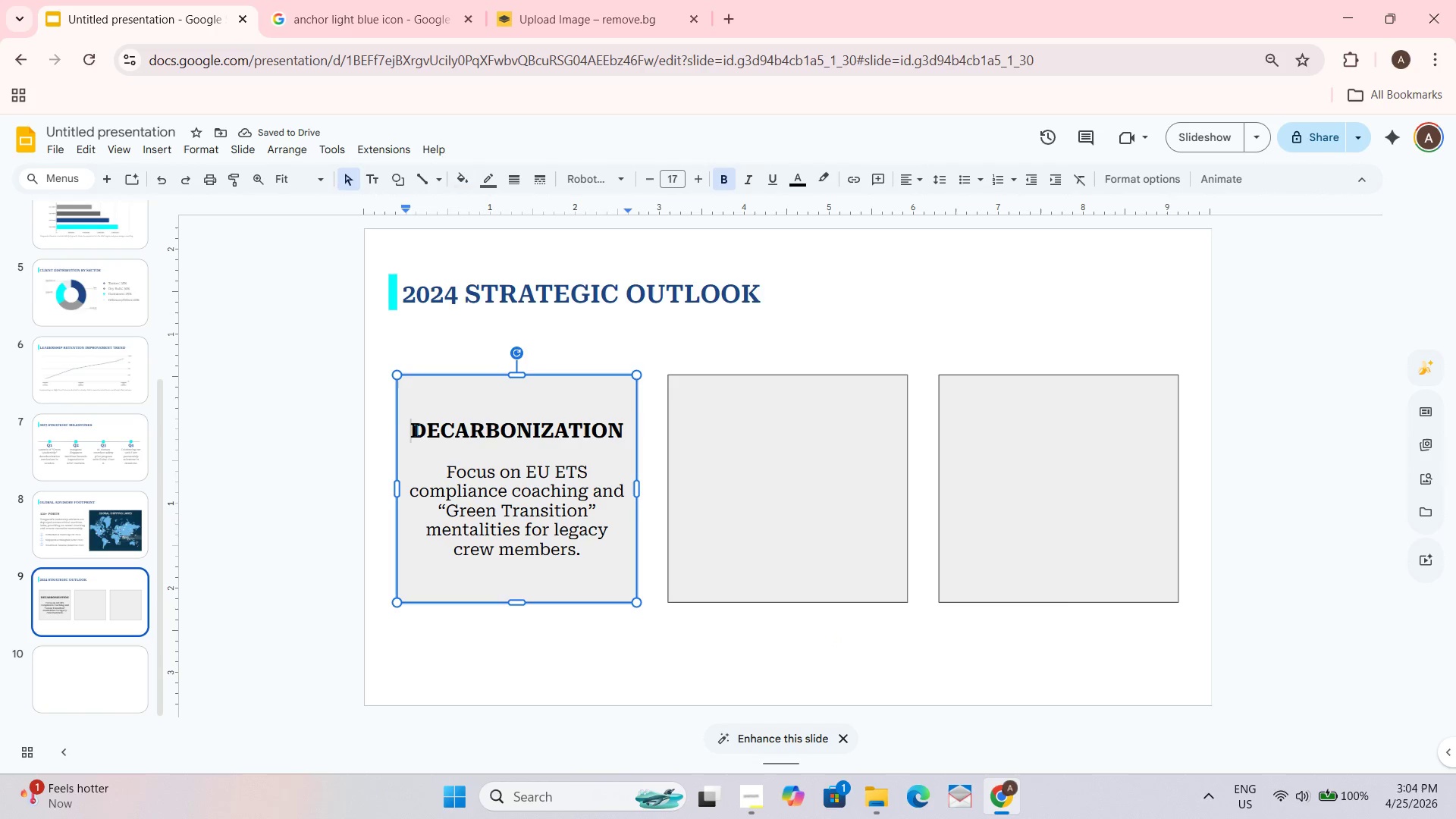 
key(Enter)
 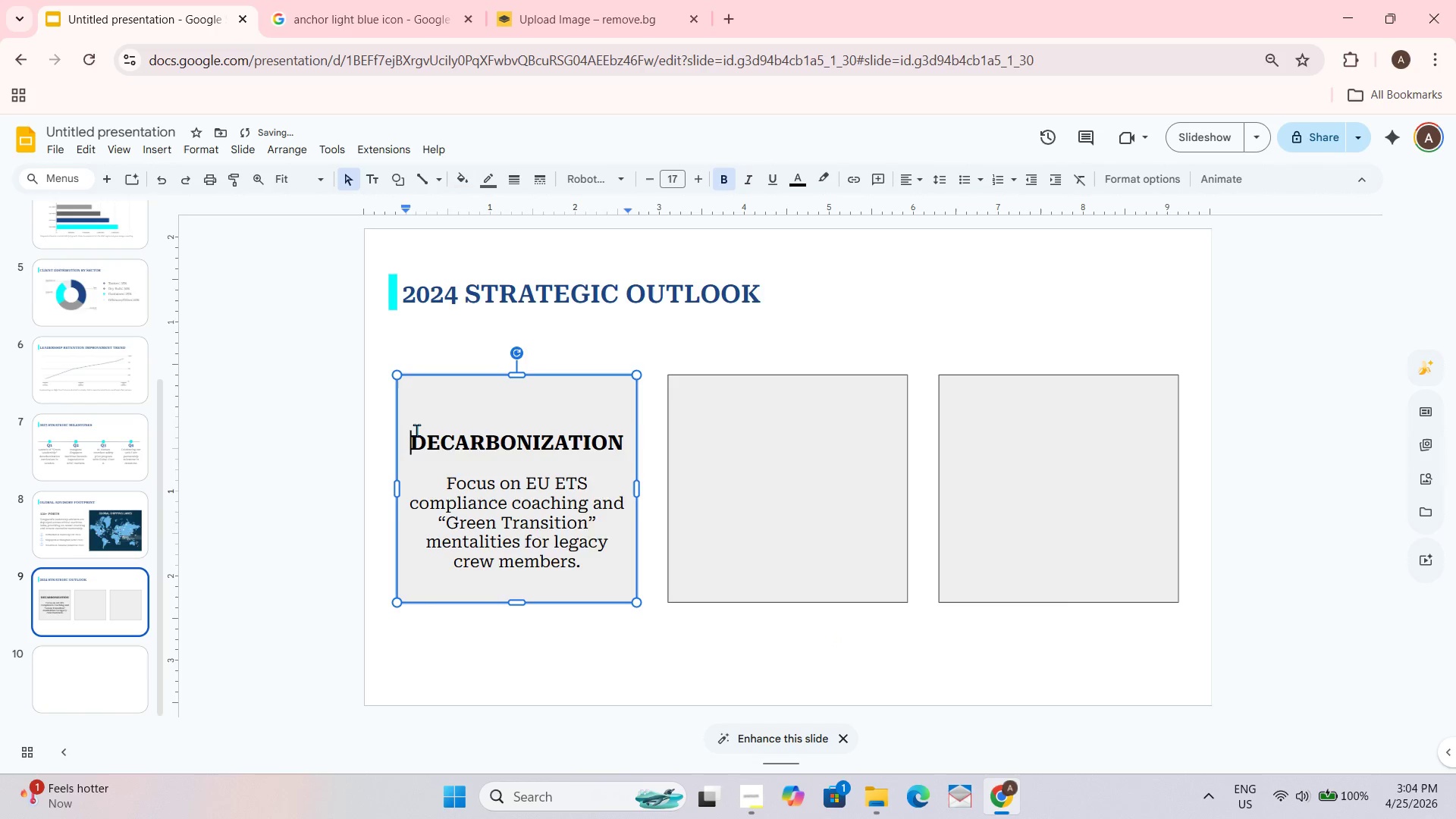 
key(Enter)
 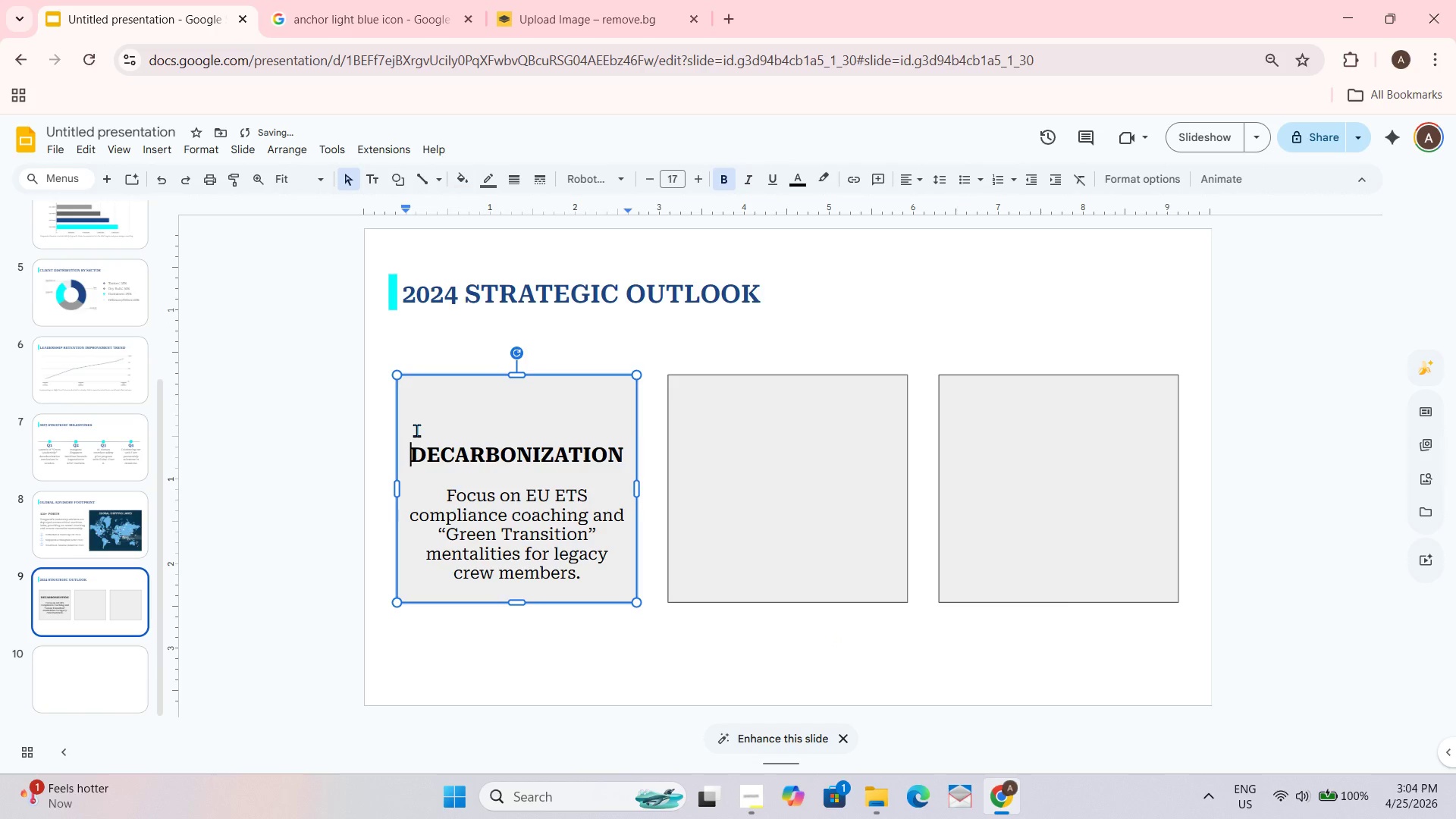 
key(Enter)
 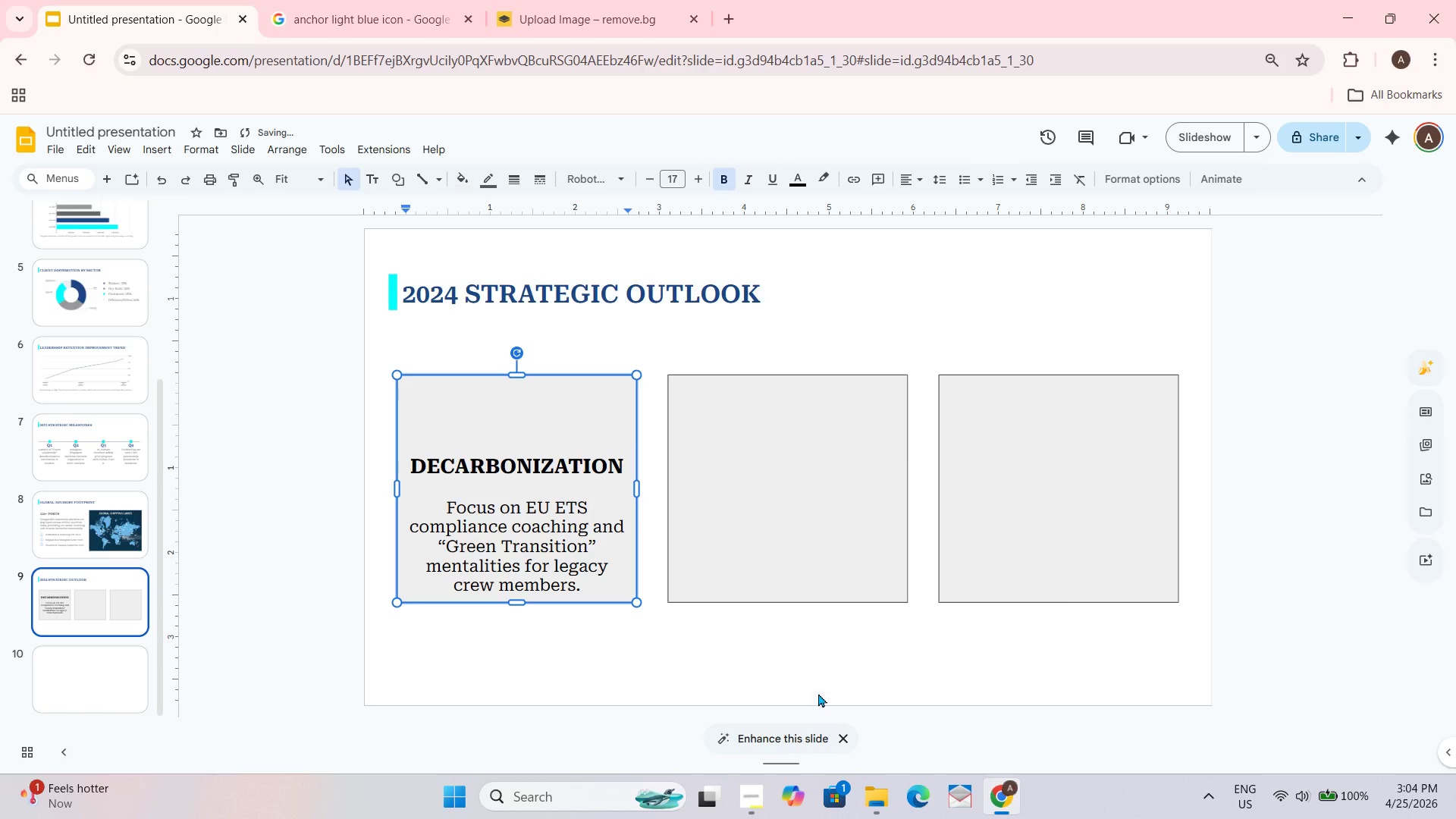 
left_click([805, 673])
 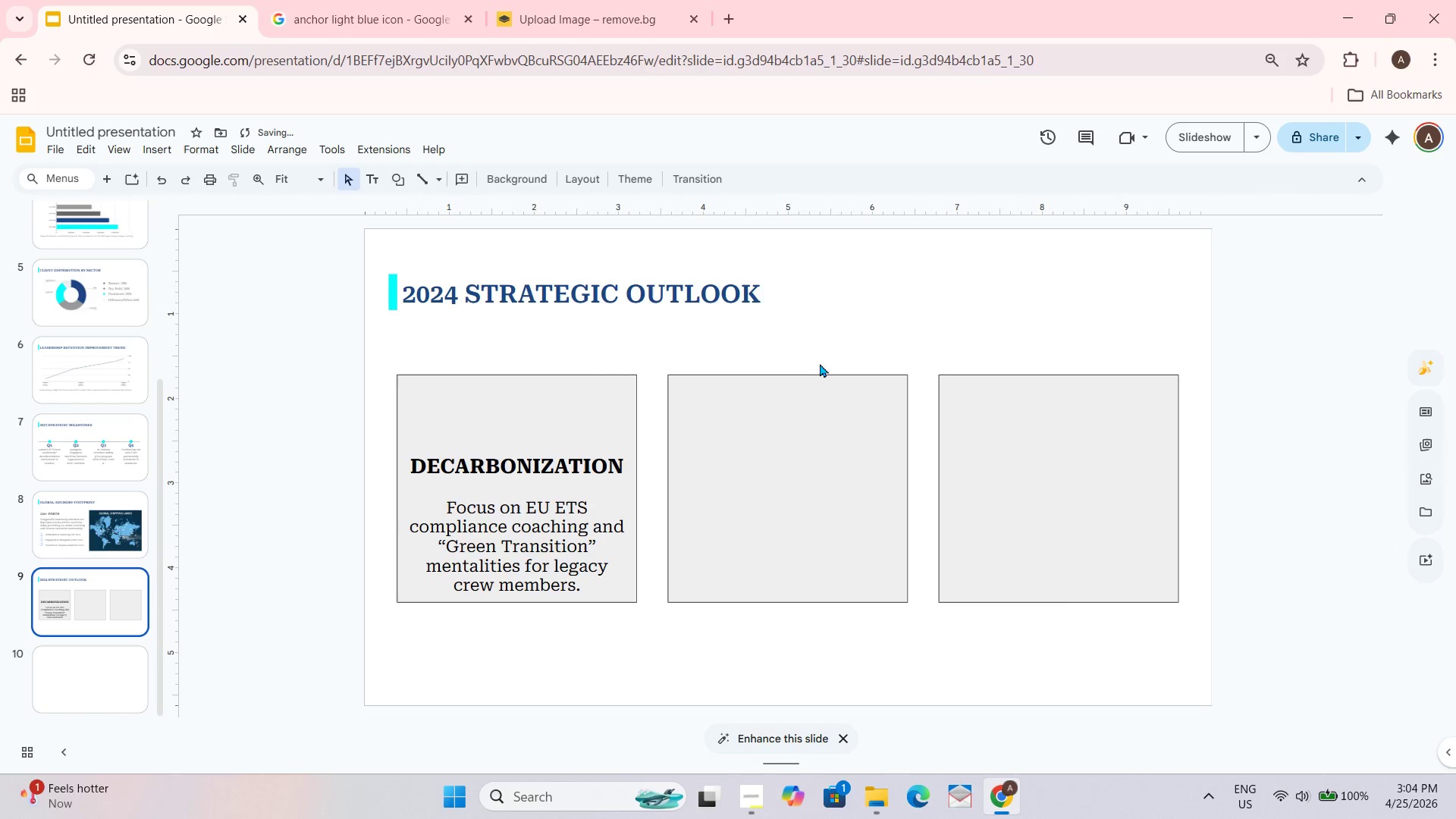 
left_click([560, 400])
 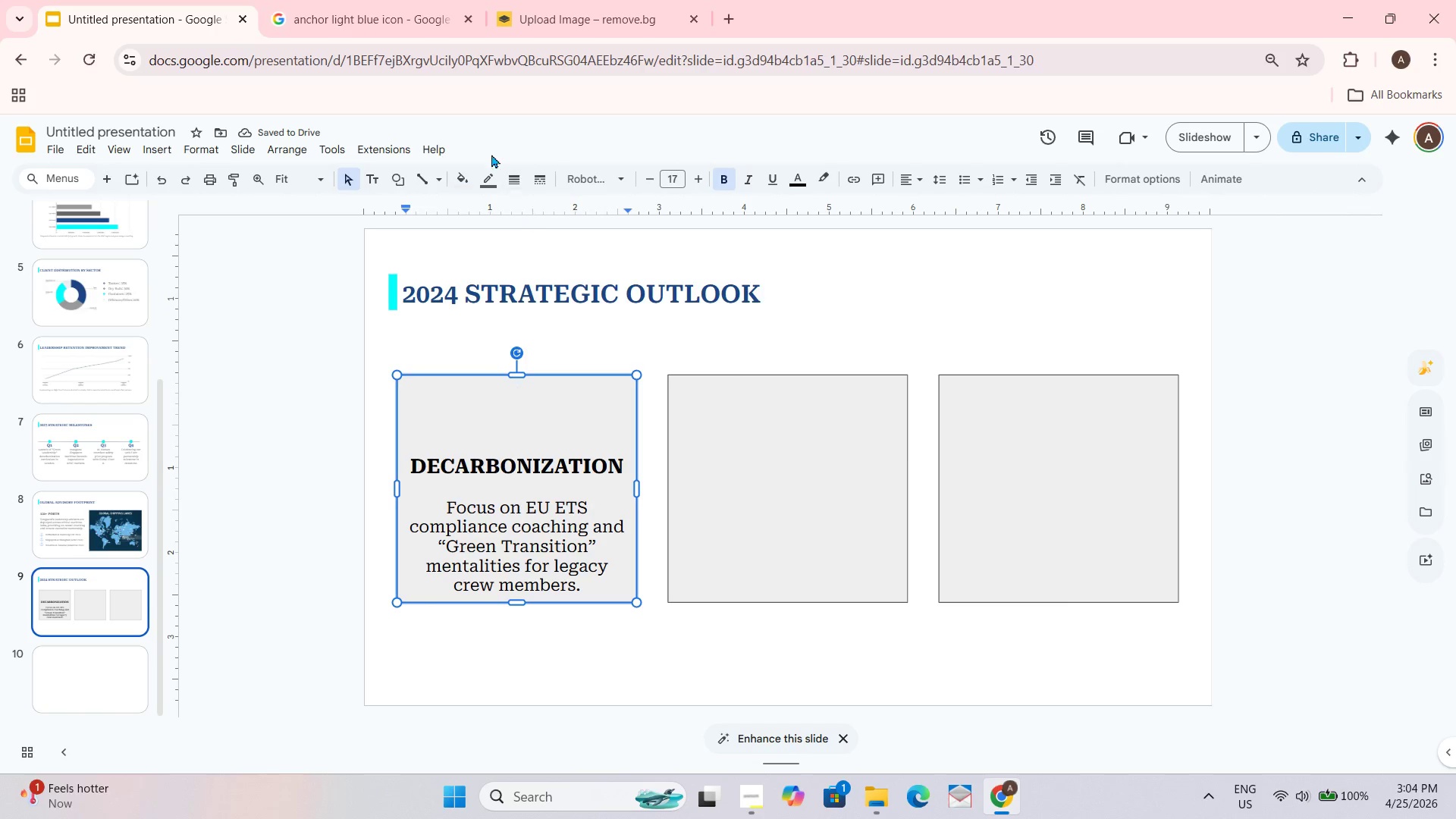 
left_click([478, 183])
 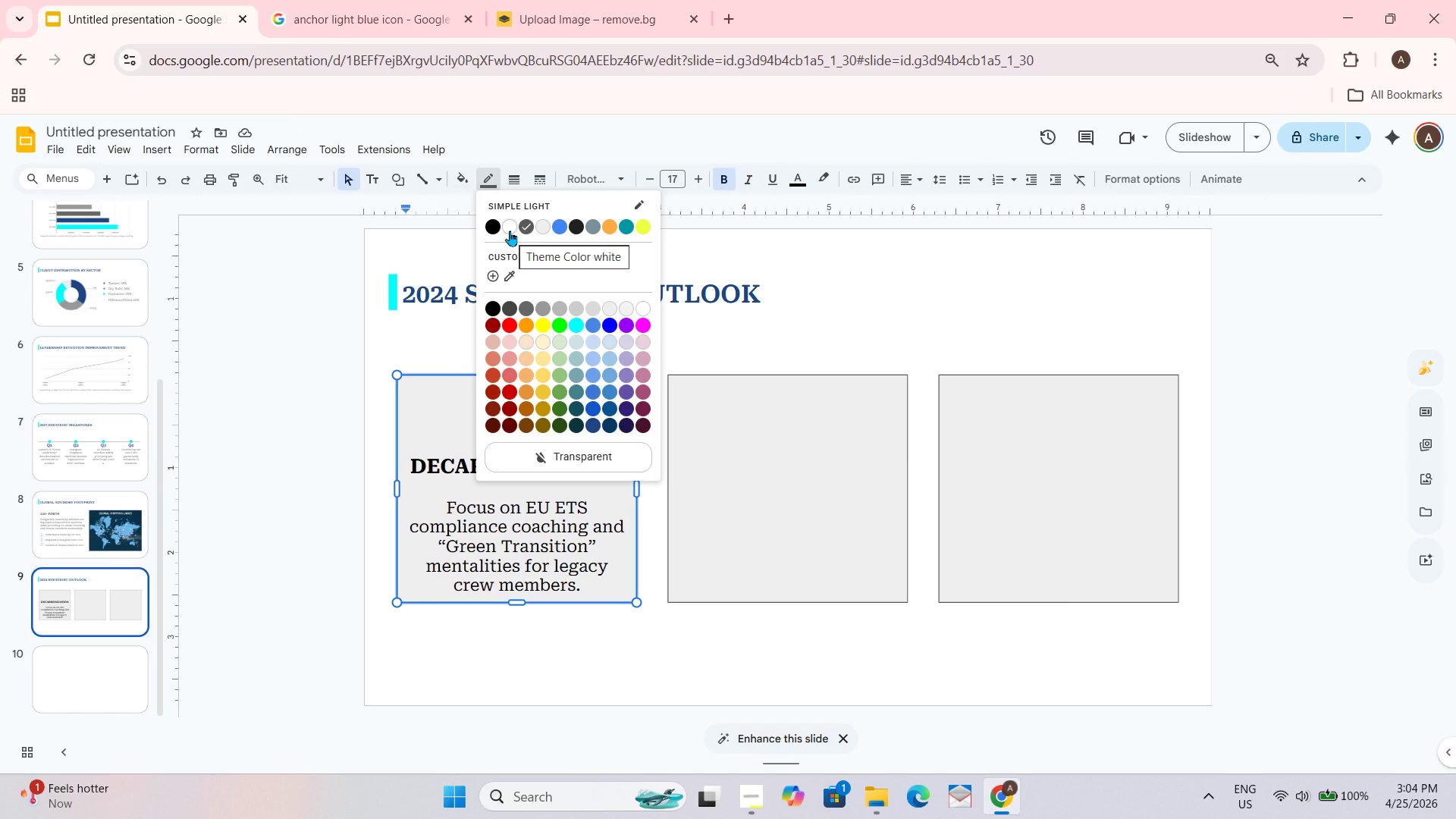 
left_click([510, 231])
 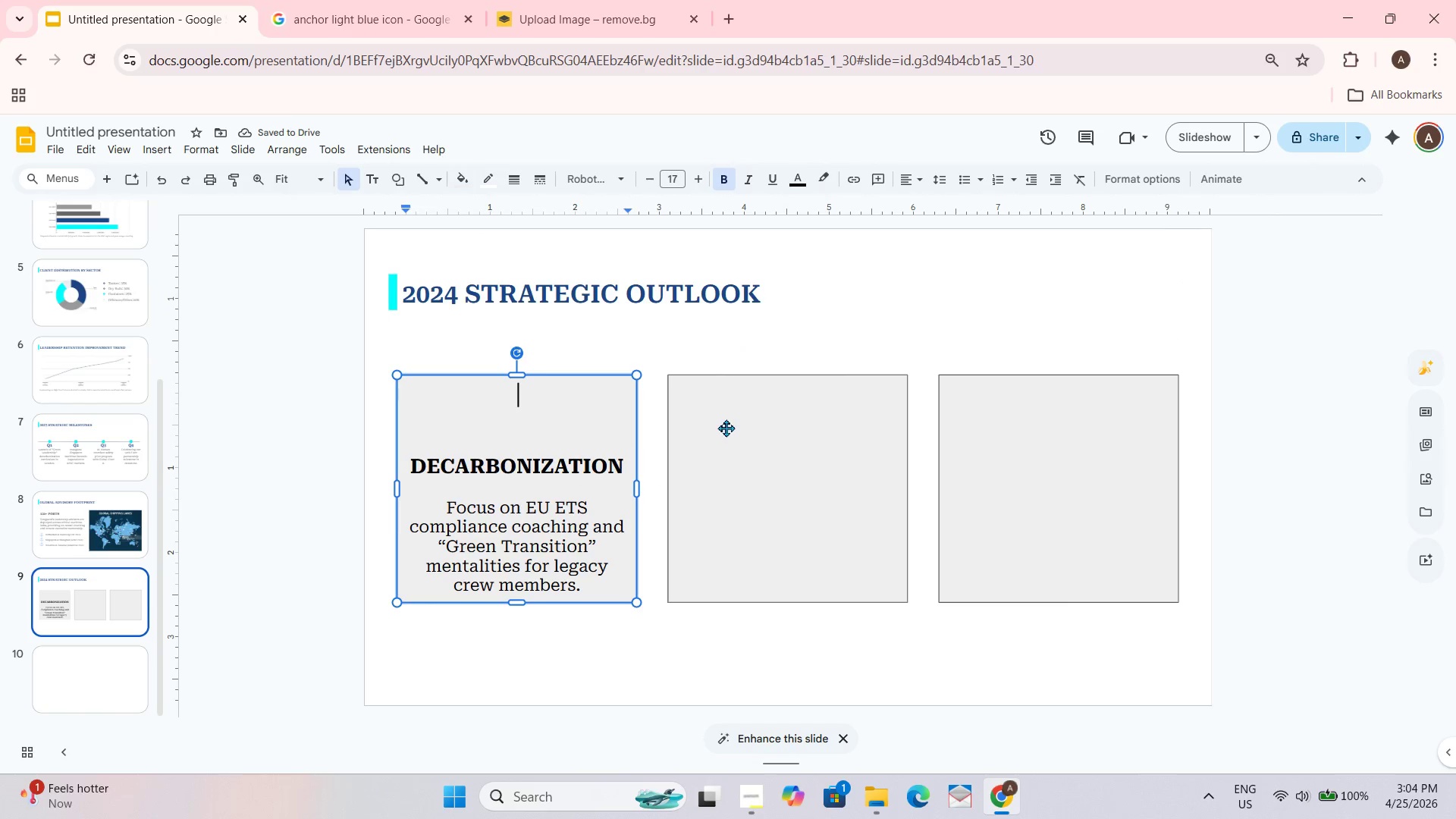 
left_click([706, 343])
 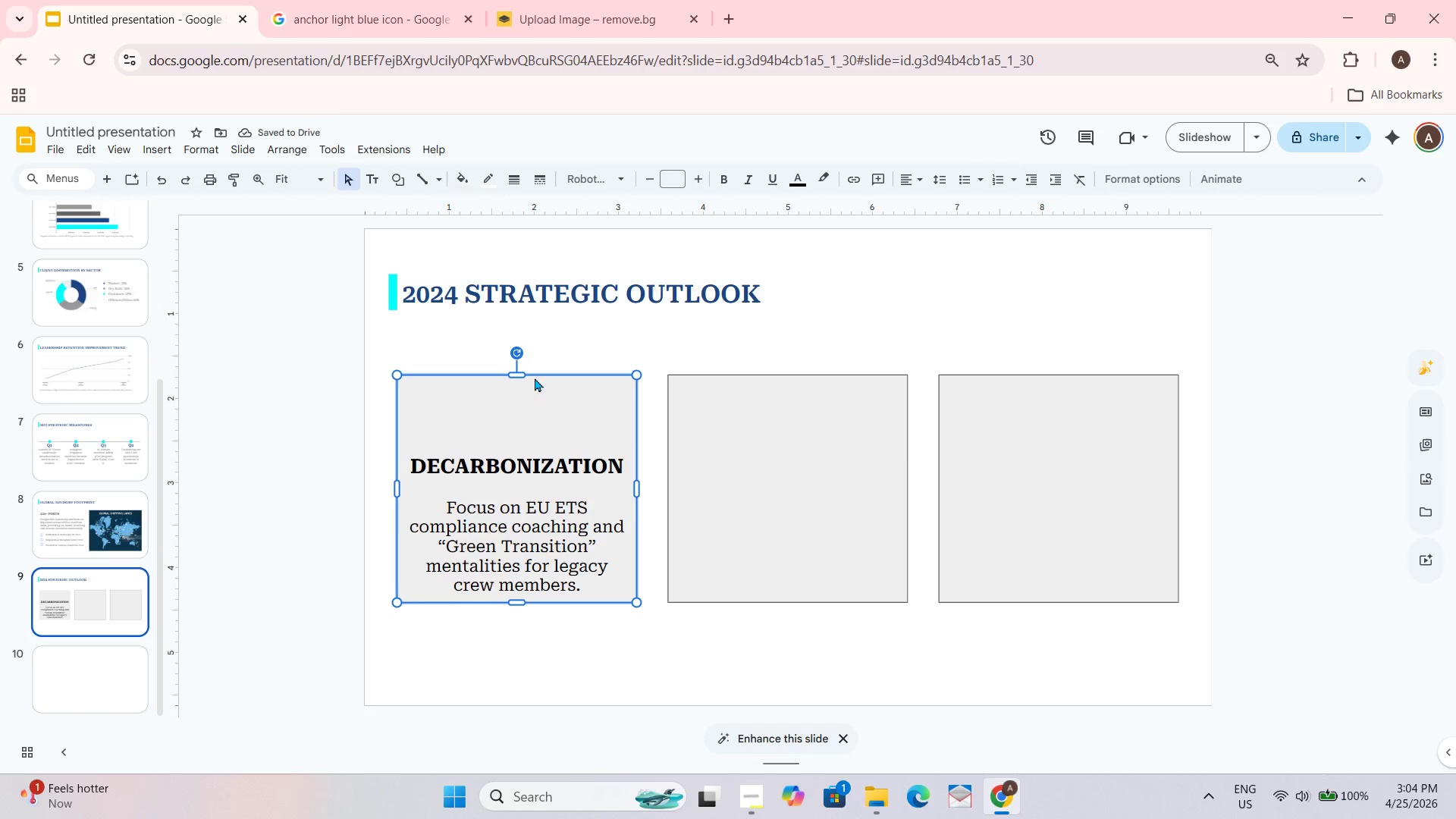 
double_click([530, 378])
 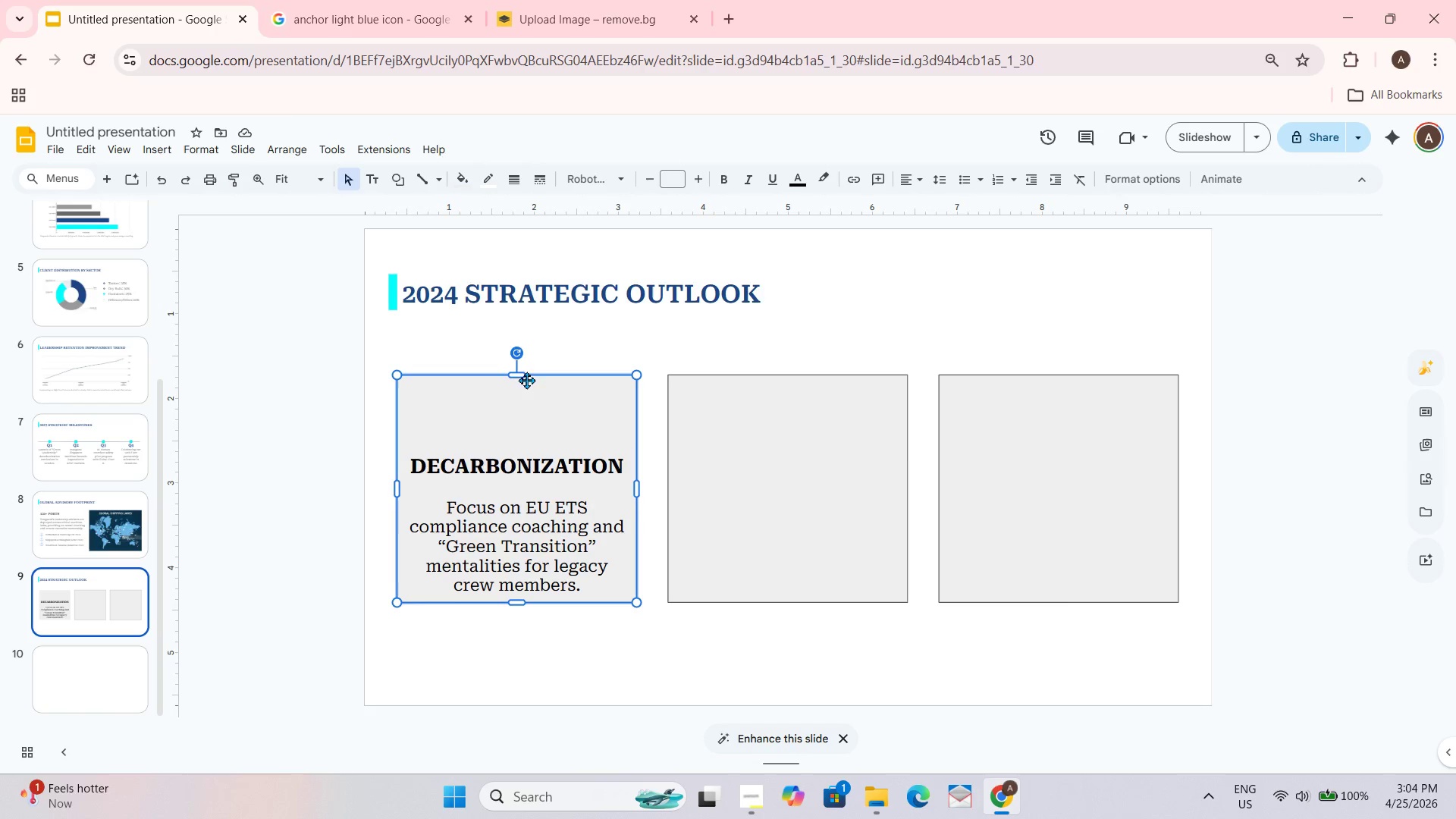 
left_click([548, 378])
 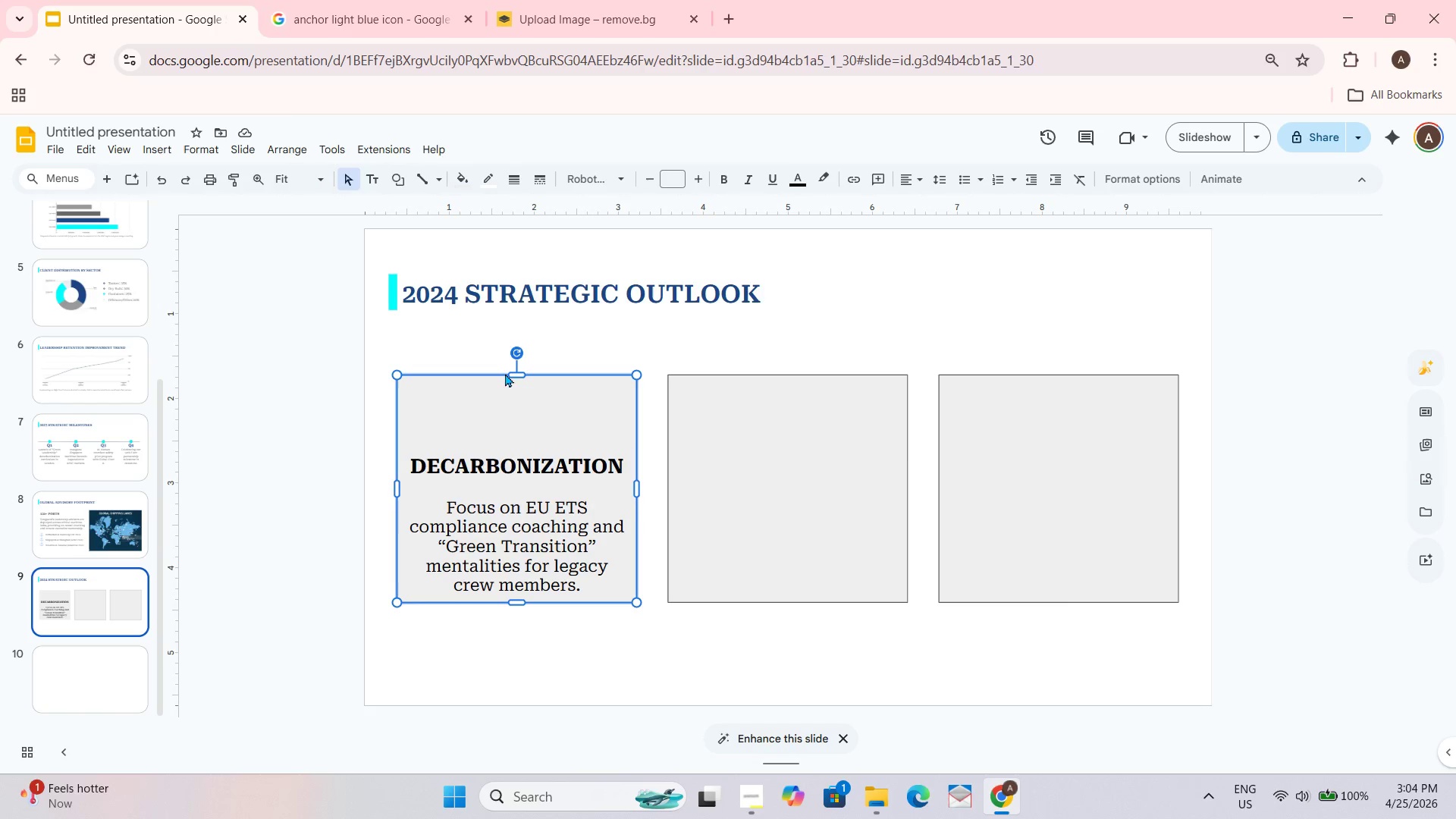 
left_click([502, 378])
 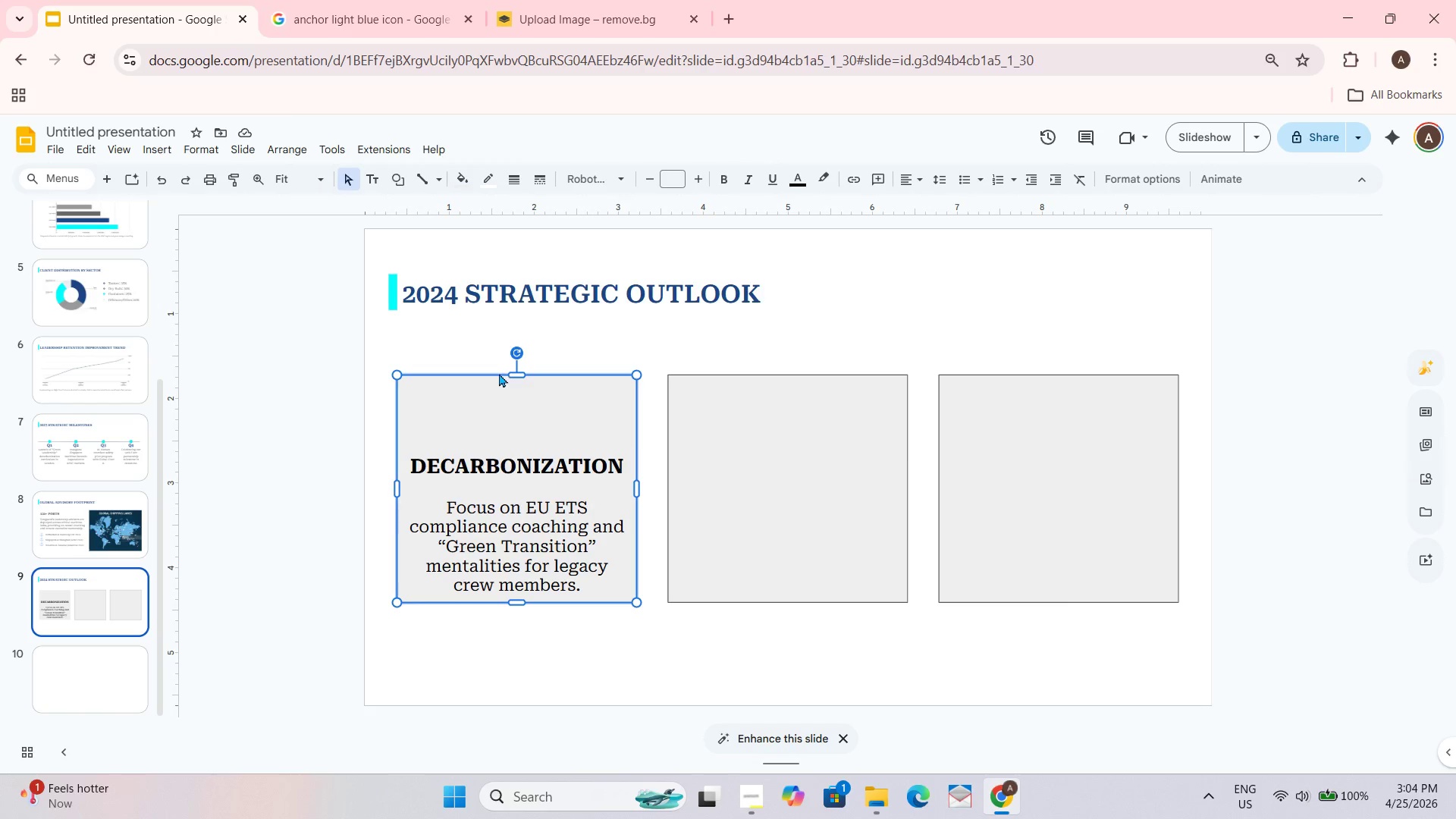 
double_click([499, 371])
 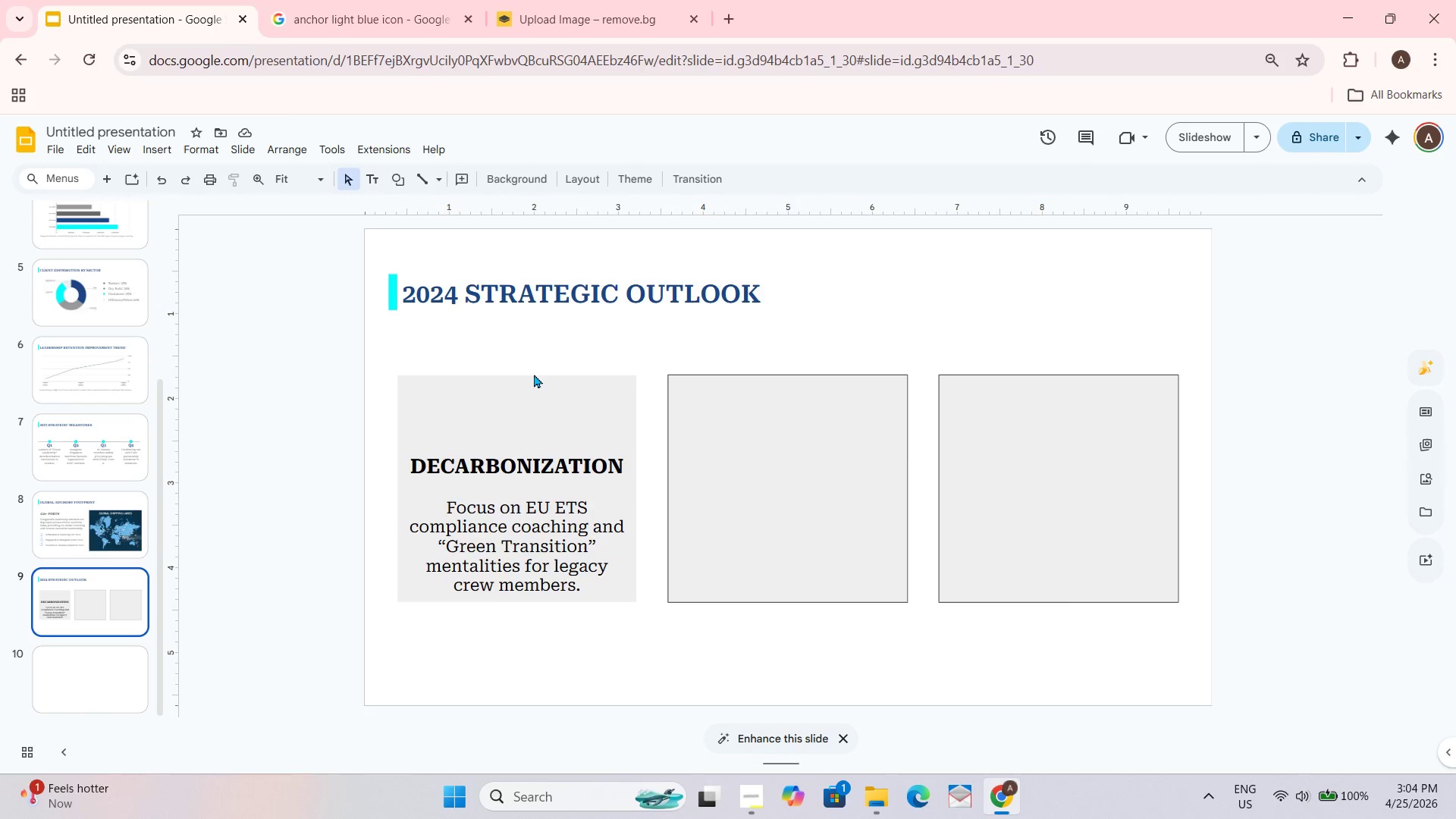 
left_click([534, 375])
 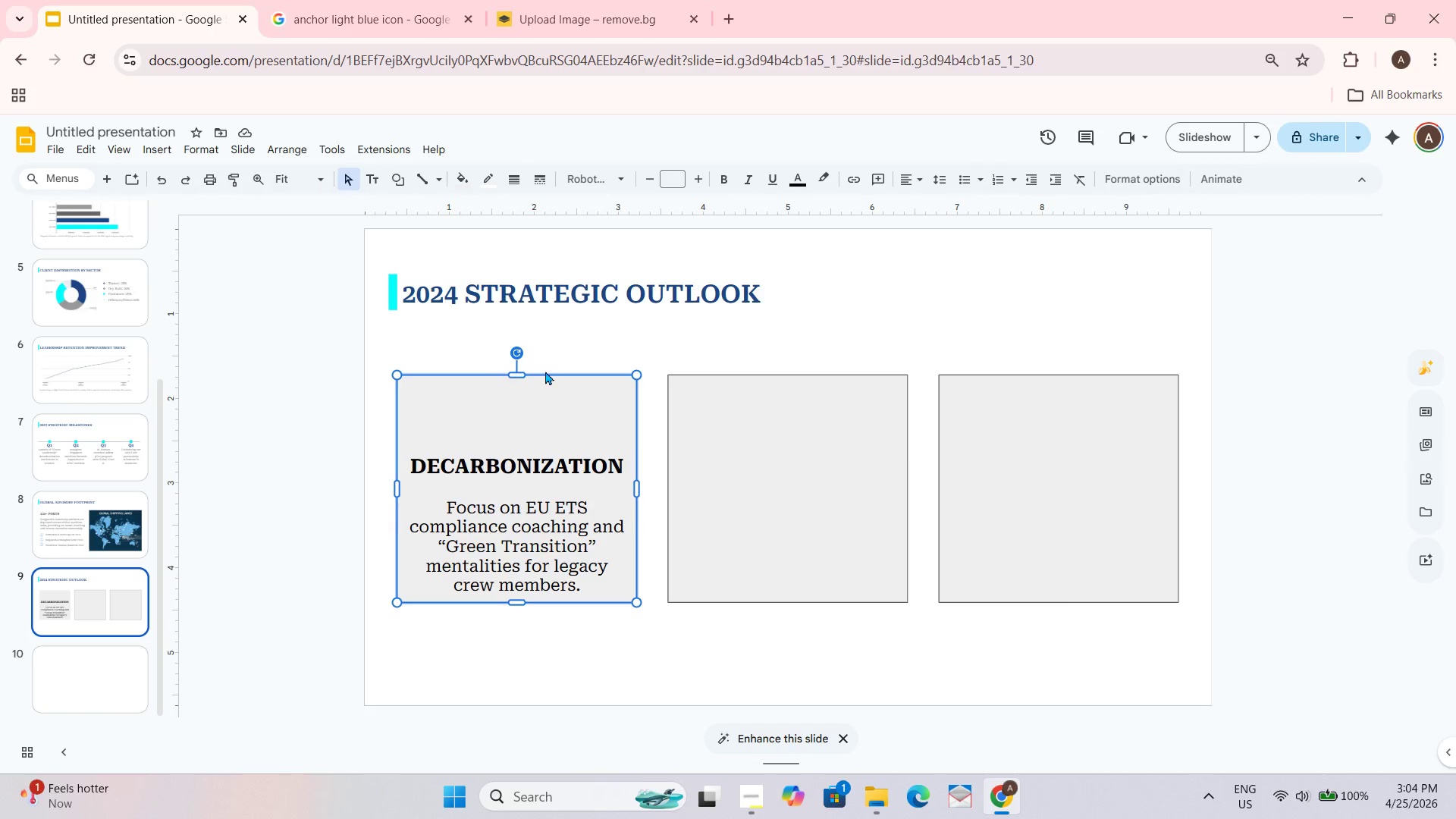 
left_click([599, 353])
 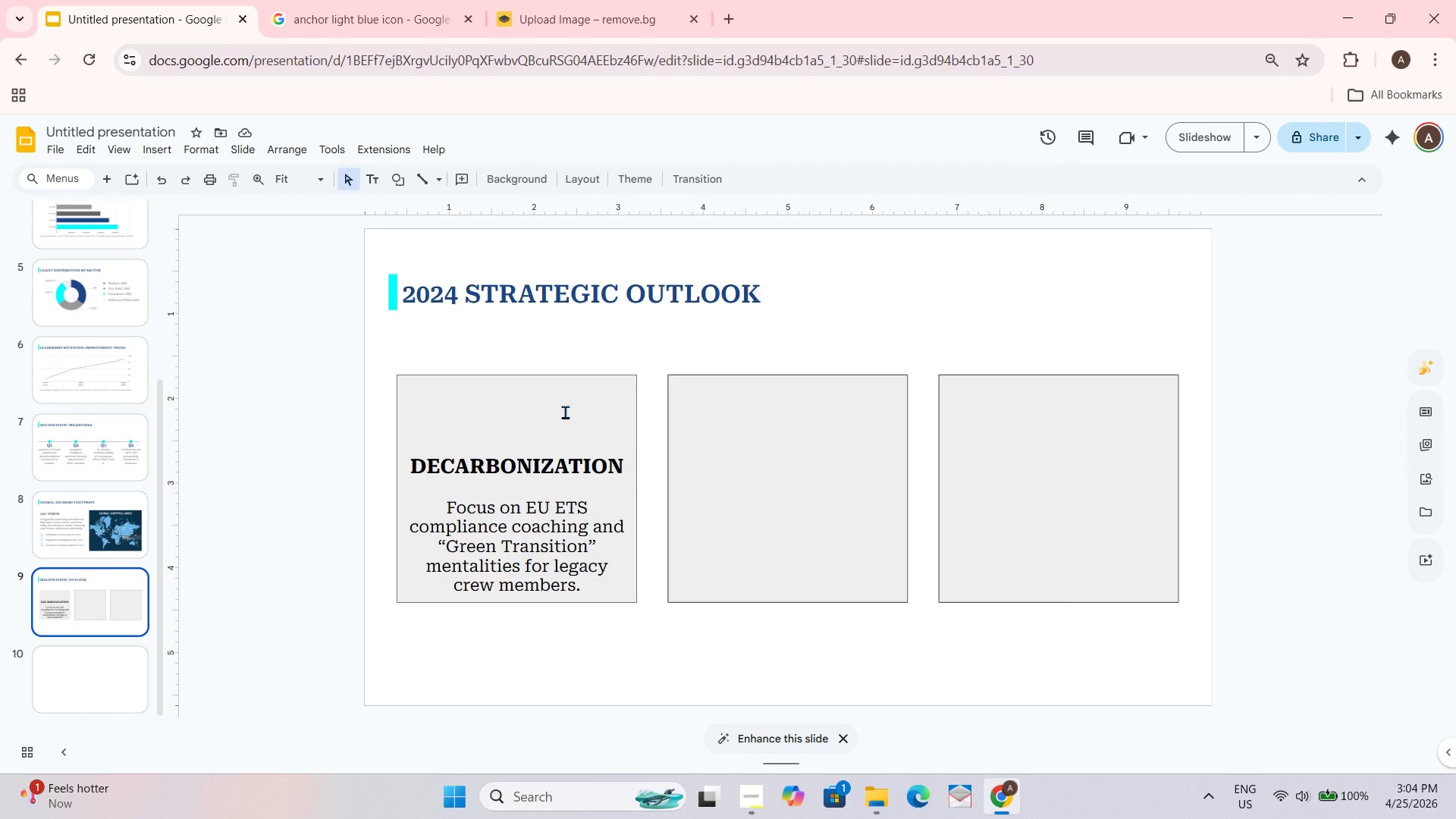 
wait(5.47)
 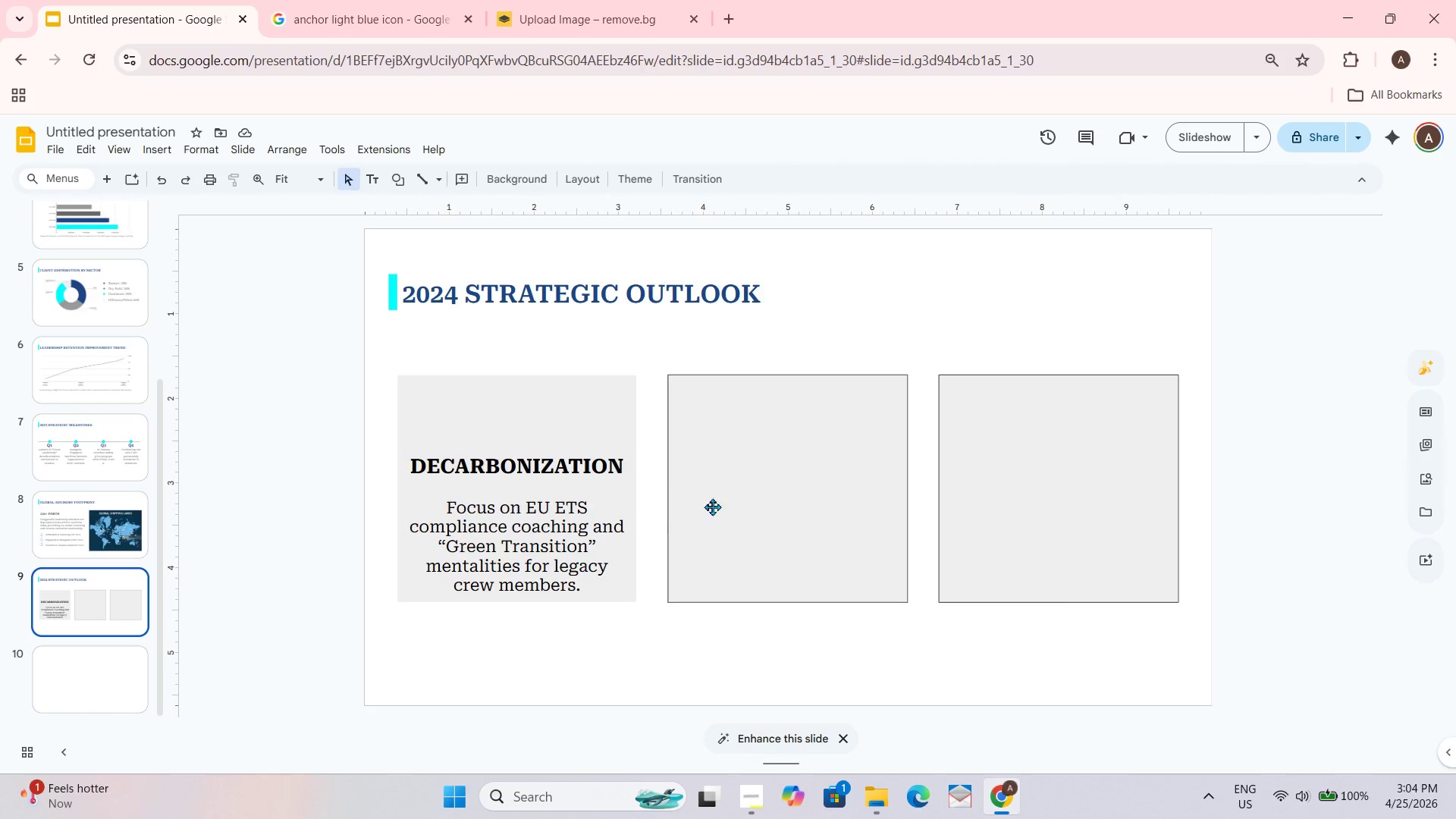 
left_click([565, 410])
 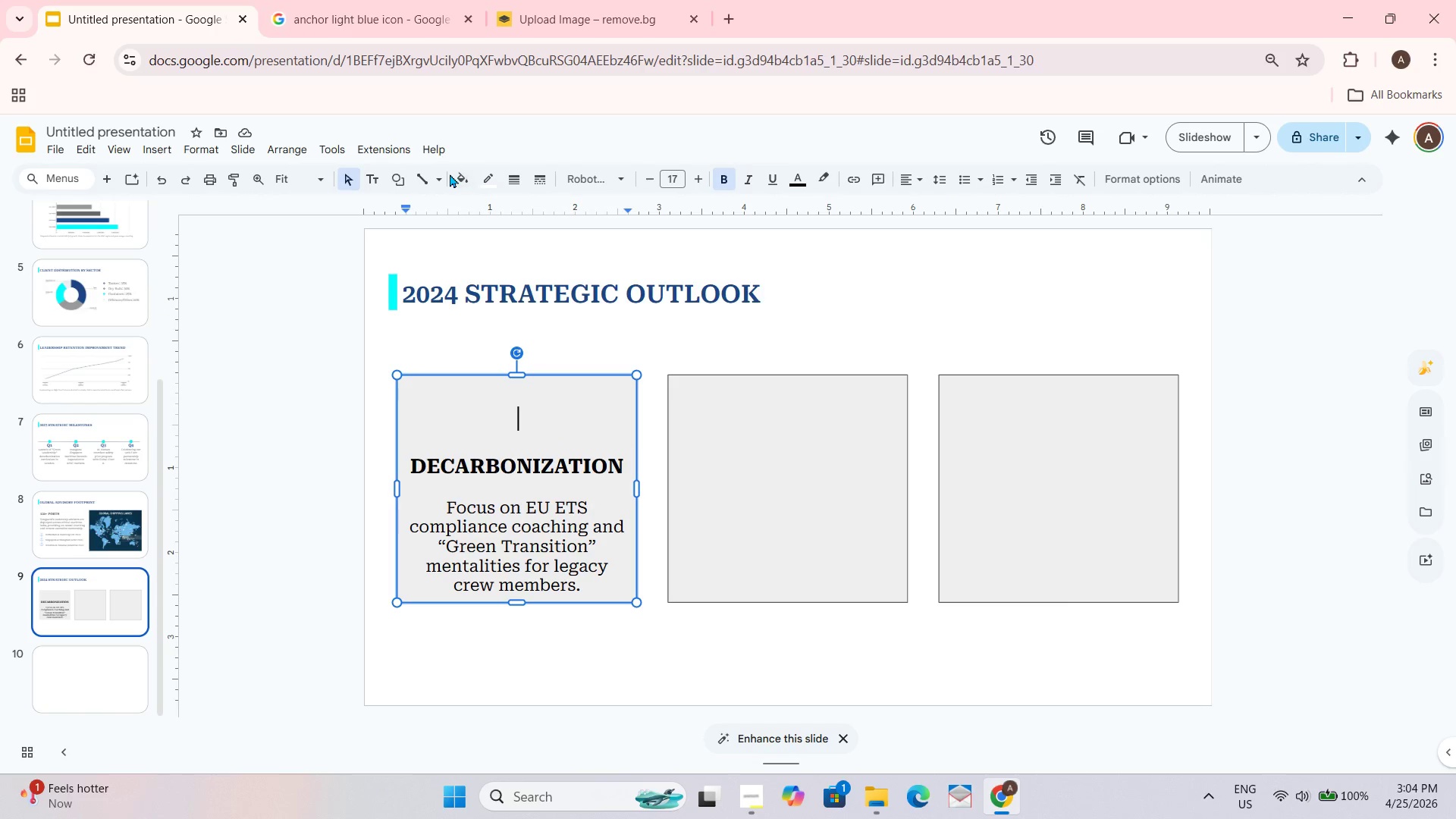 
left_click([473, 182])
 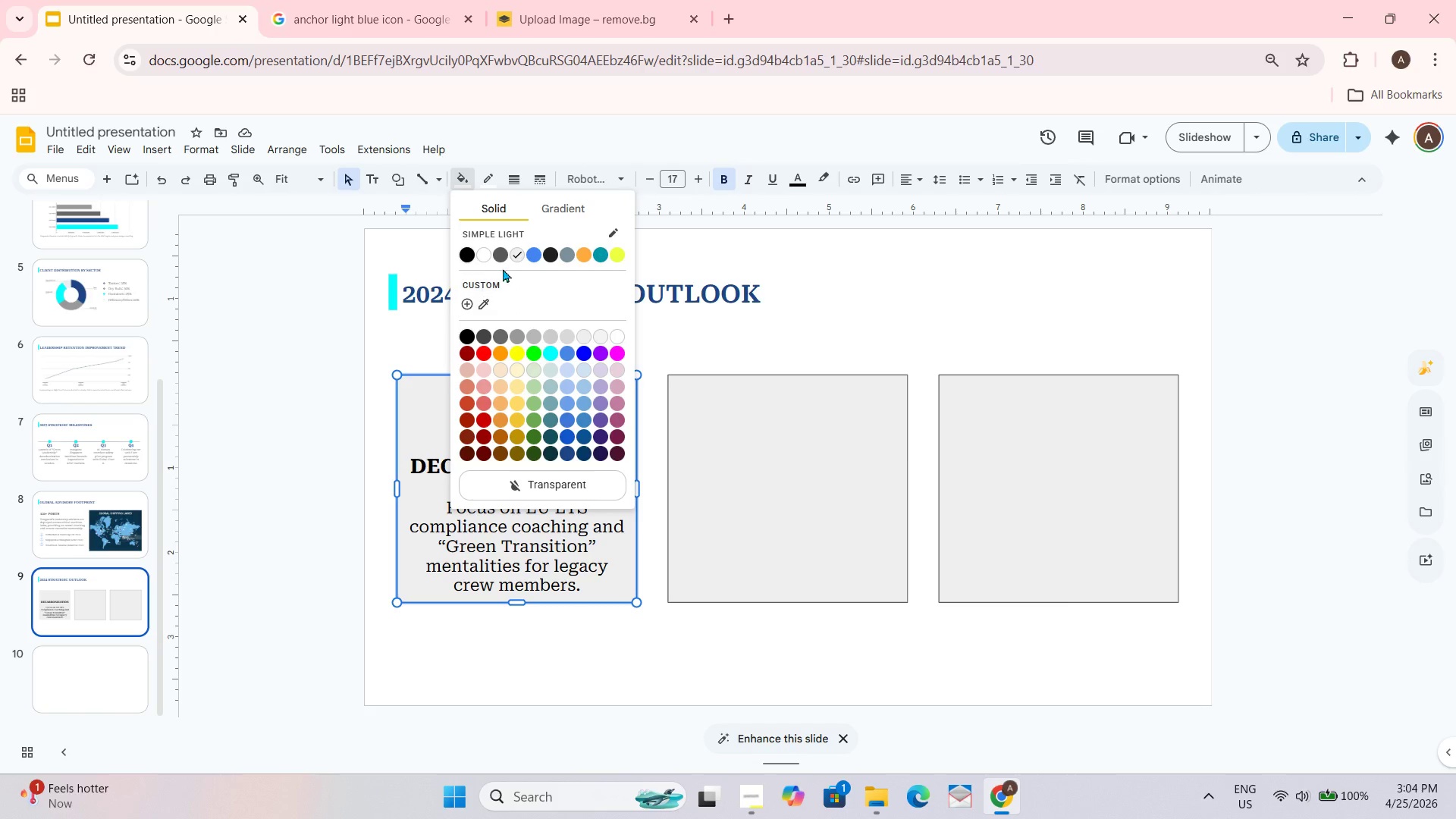 
left_click([482, 255])
 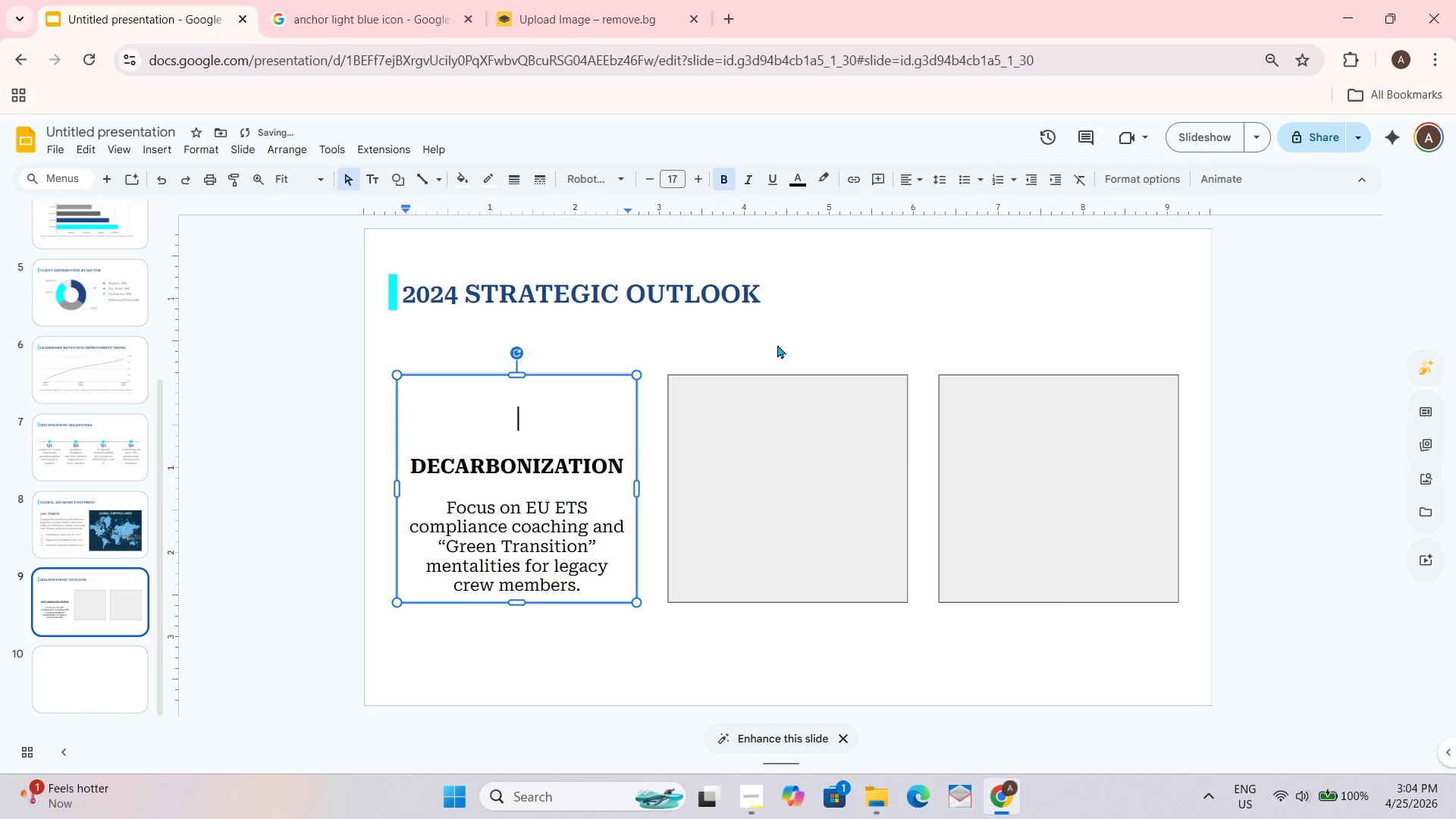 
left_click([777, 347])
 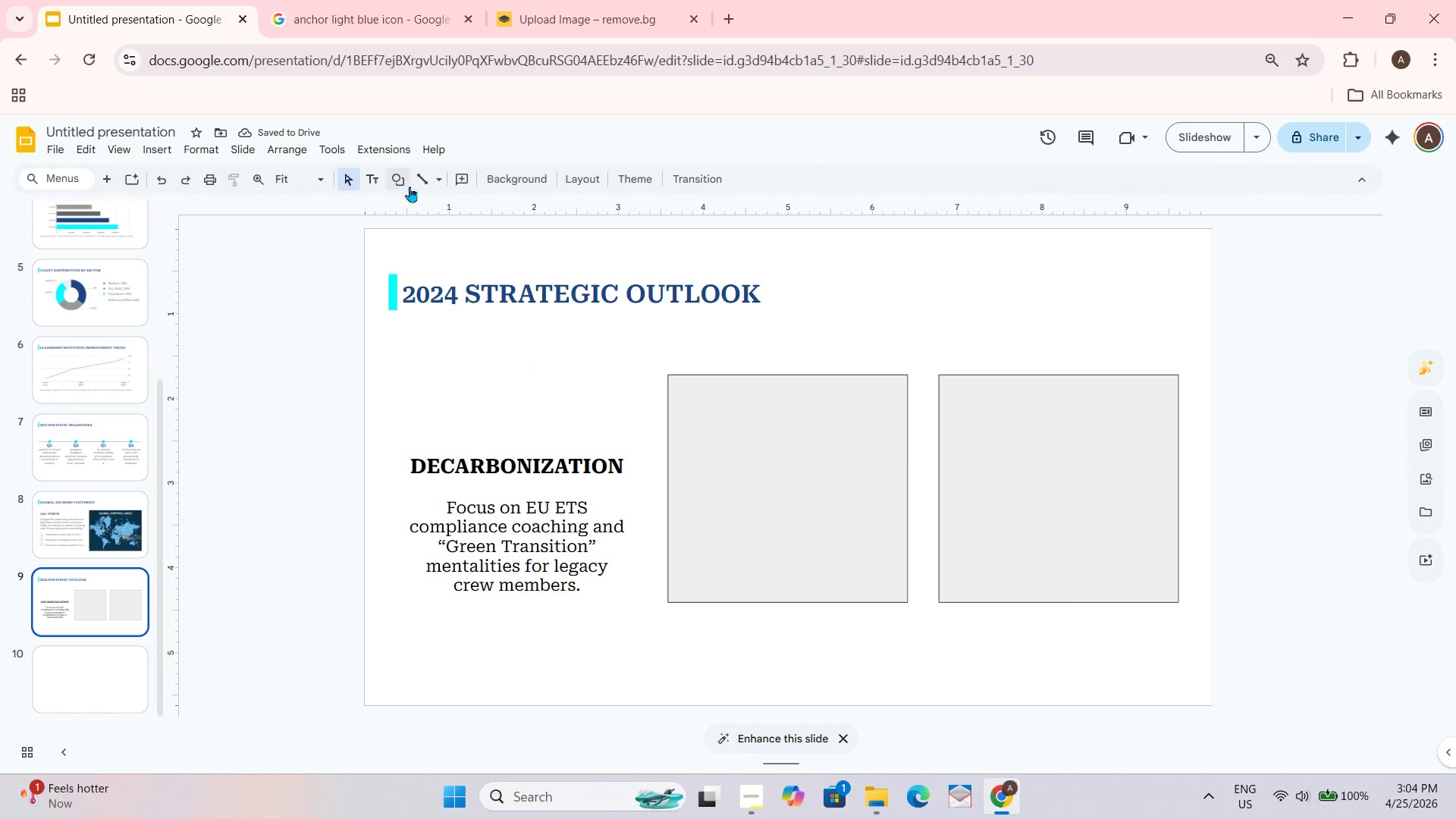 
wait(6.22)
 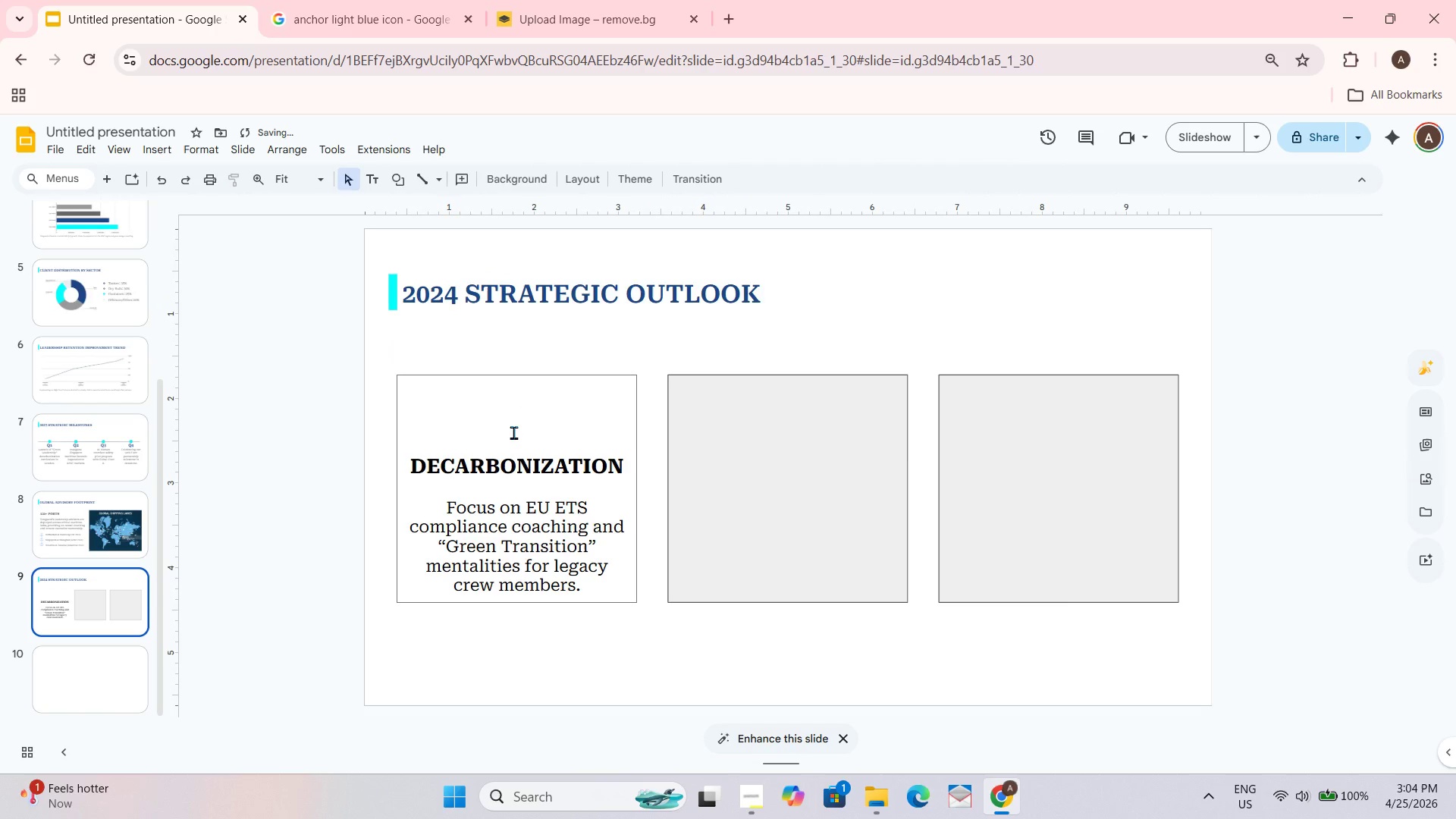 
left_click([459, 386])
 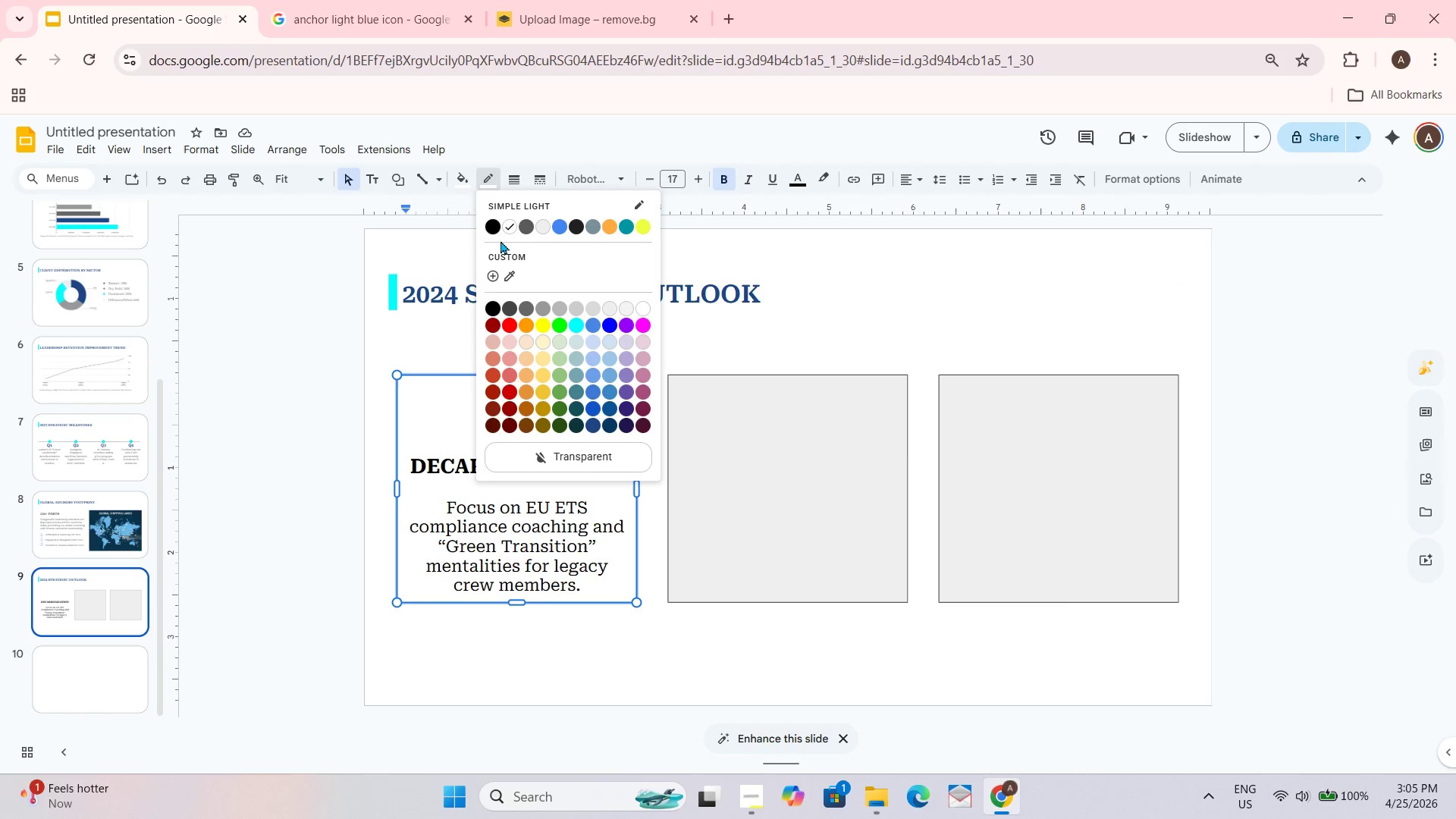 
left_click([492, 224])
 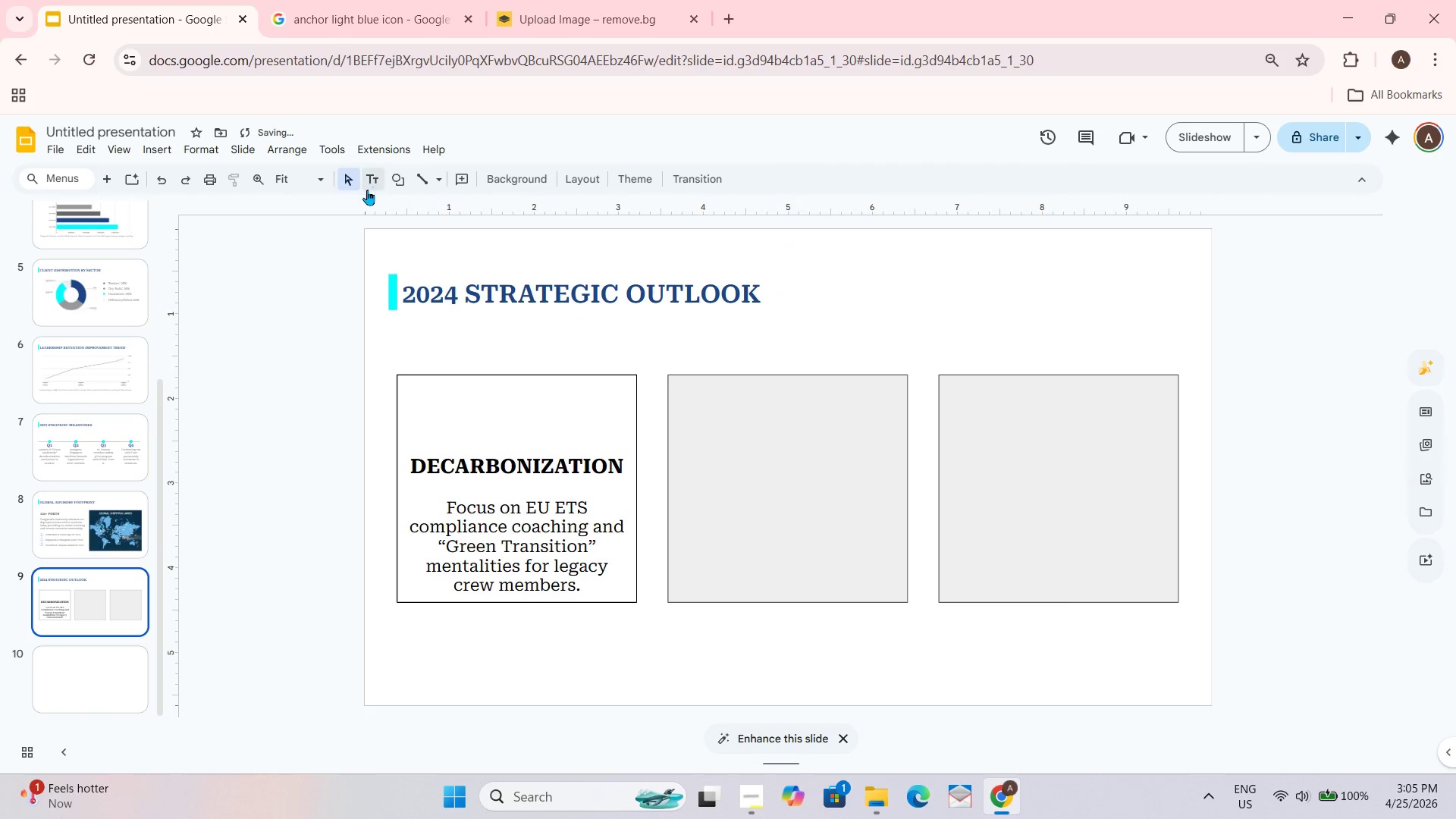 
left_click([374, 177])
 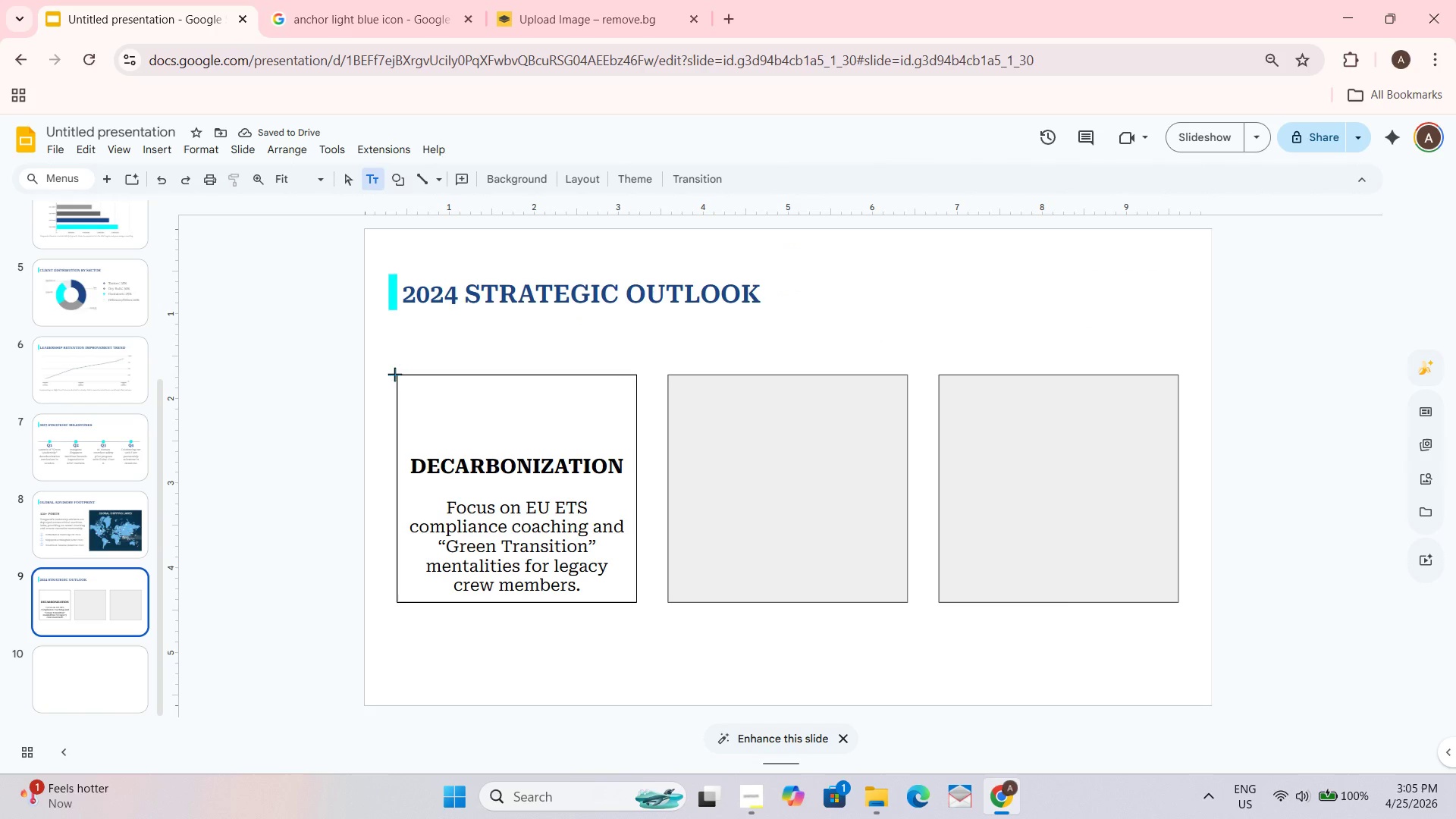 
left_click_drag(start_coordinate=[396, 374], to_coordinate=[632, 360])
 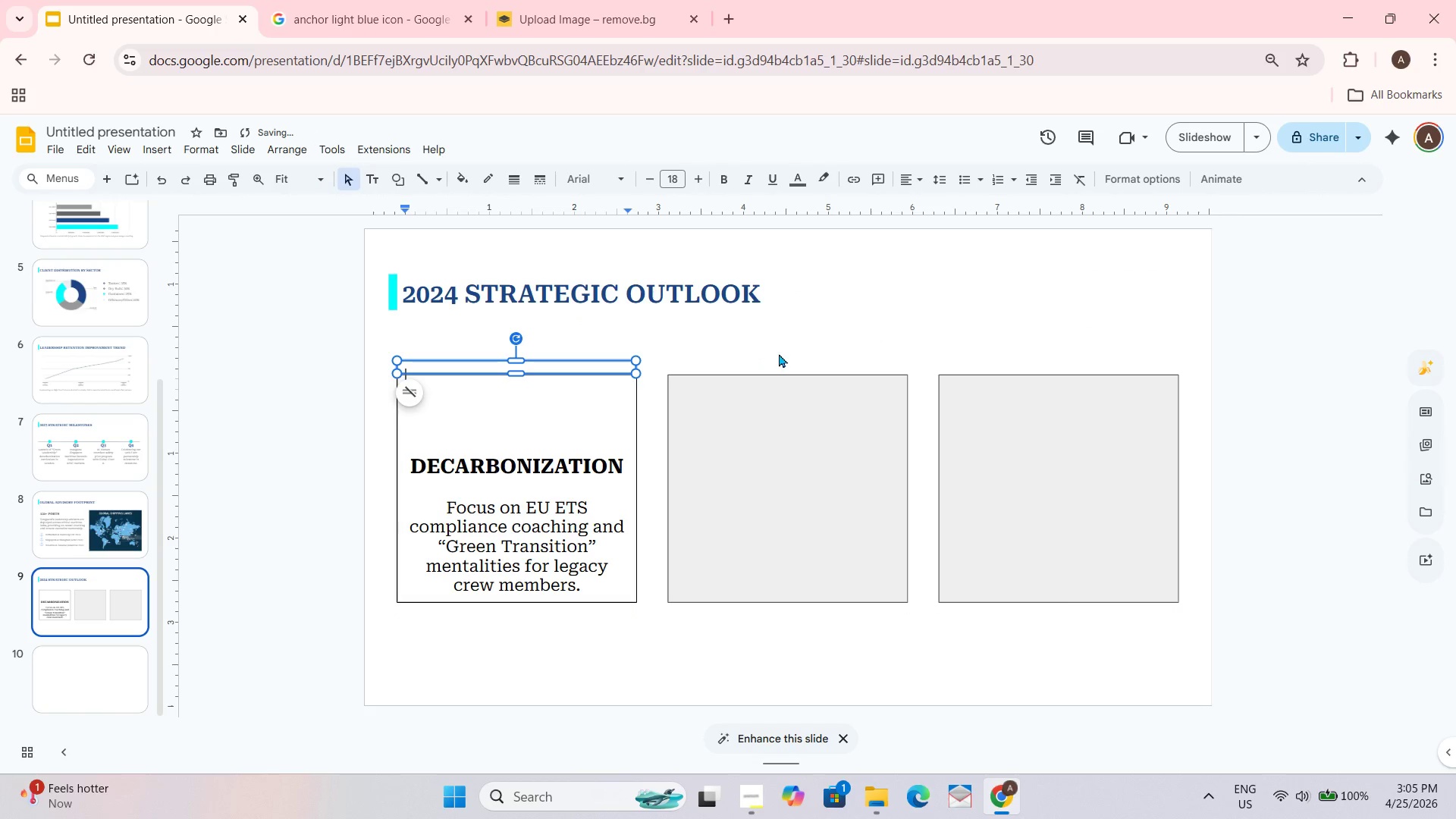 
left_click([781, 338])
 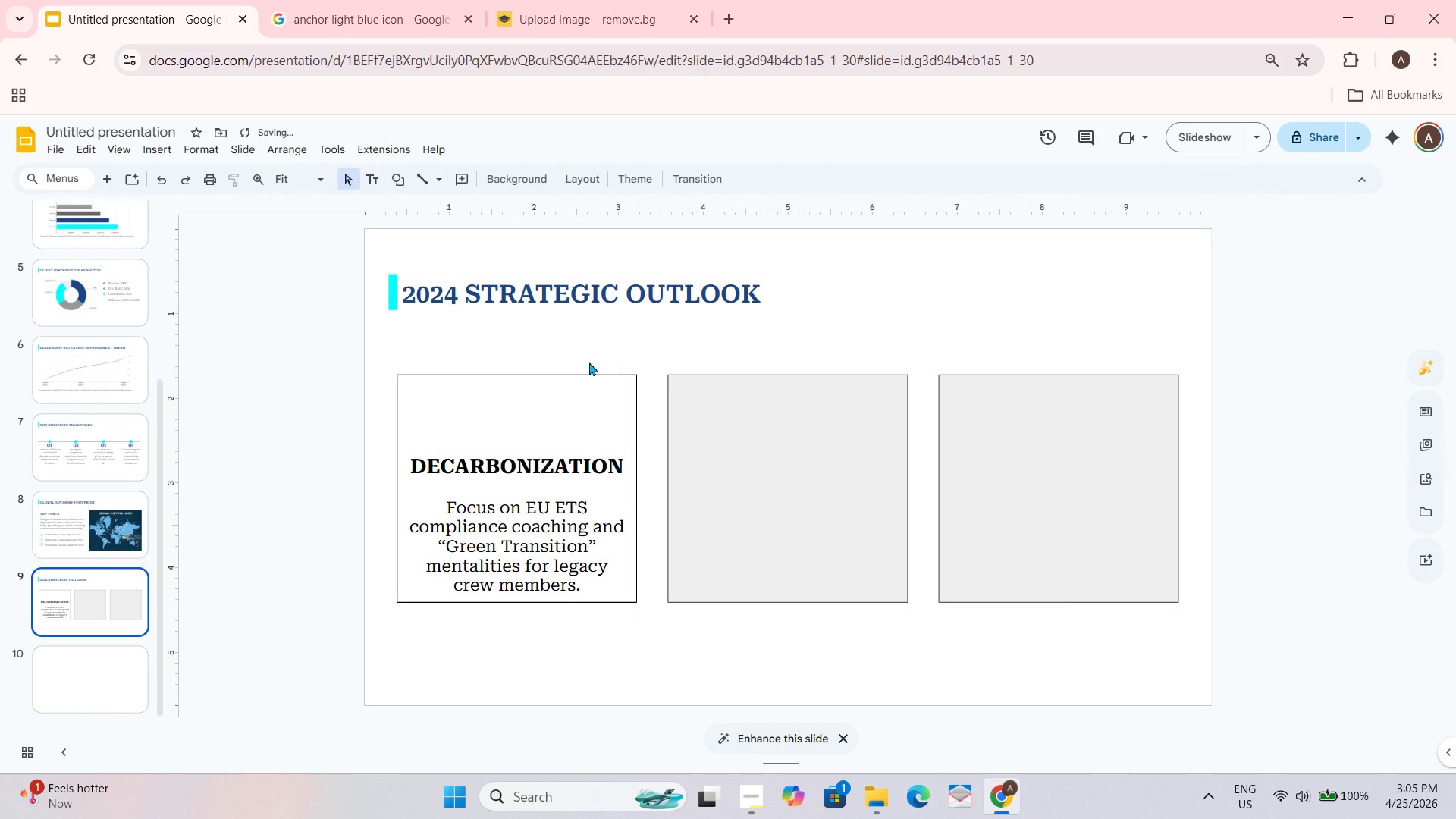 
left_click([589, 362])
 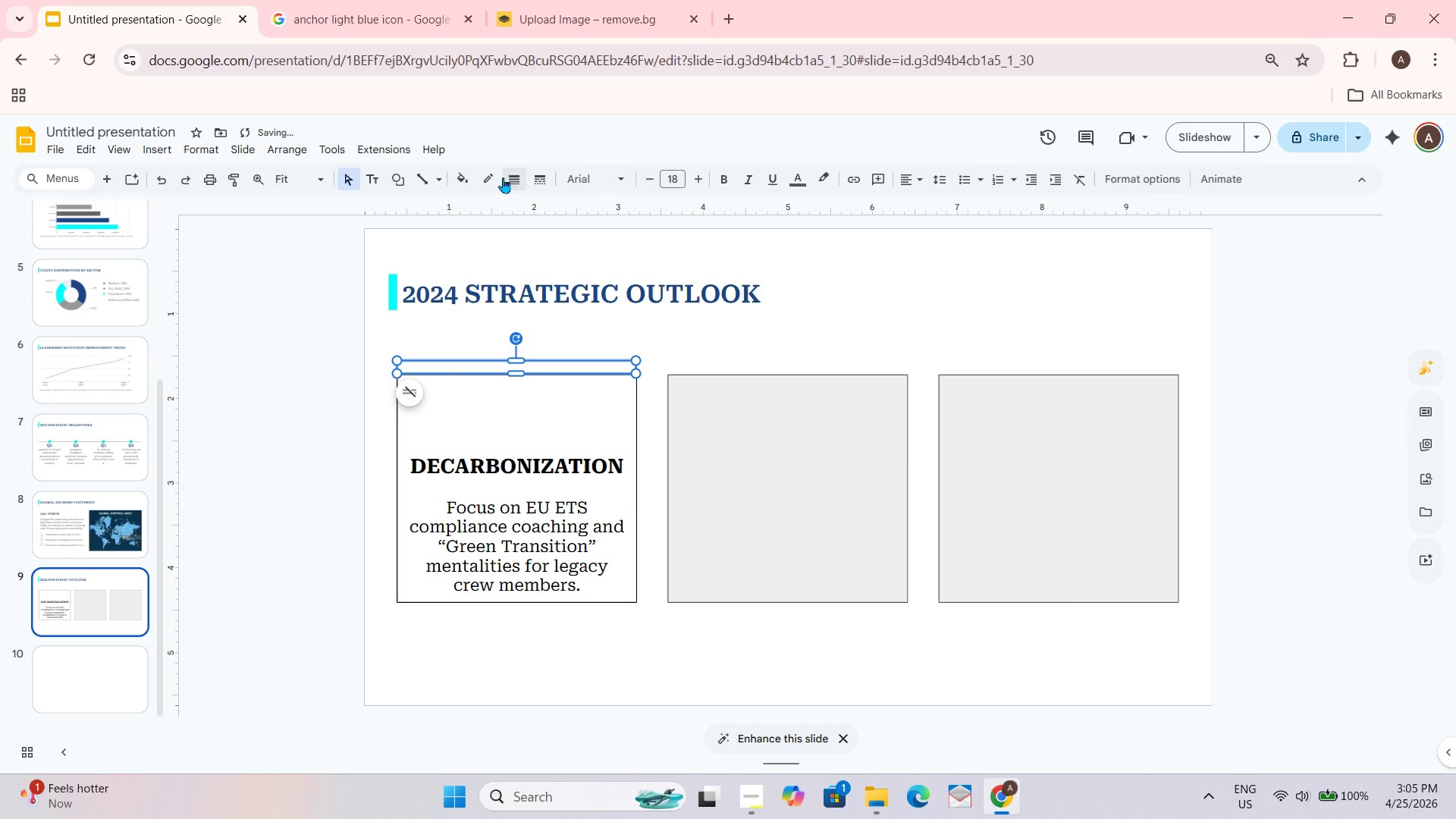 
left_click([485, 177])
 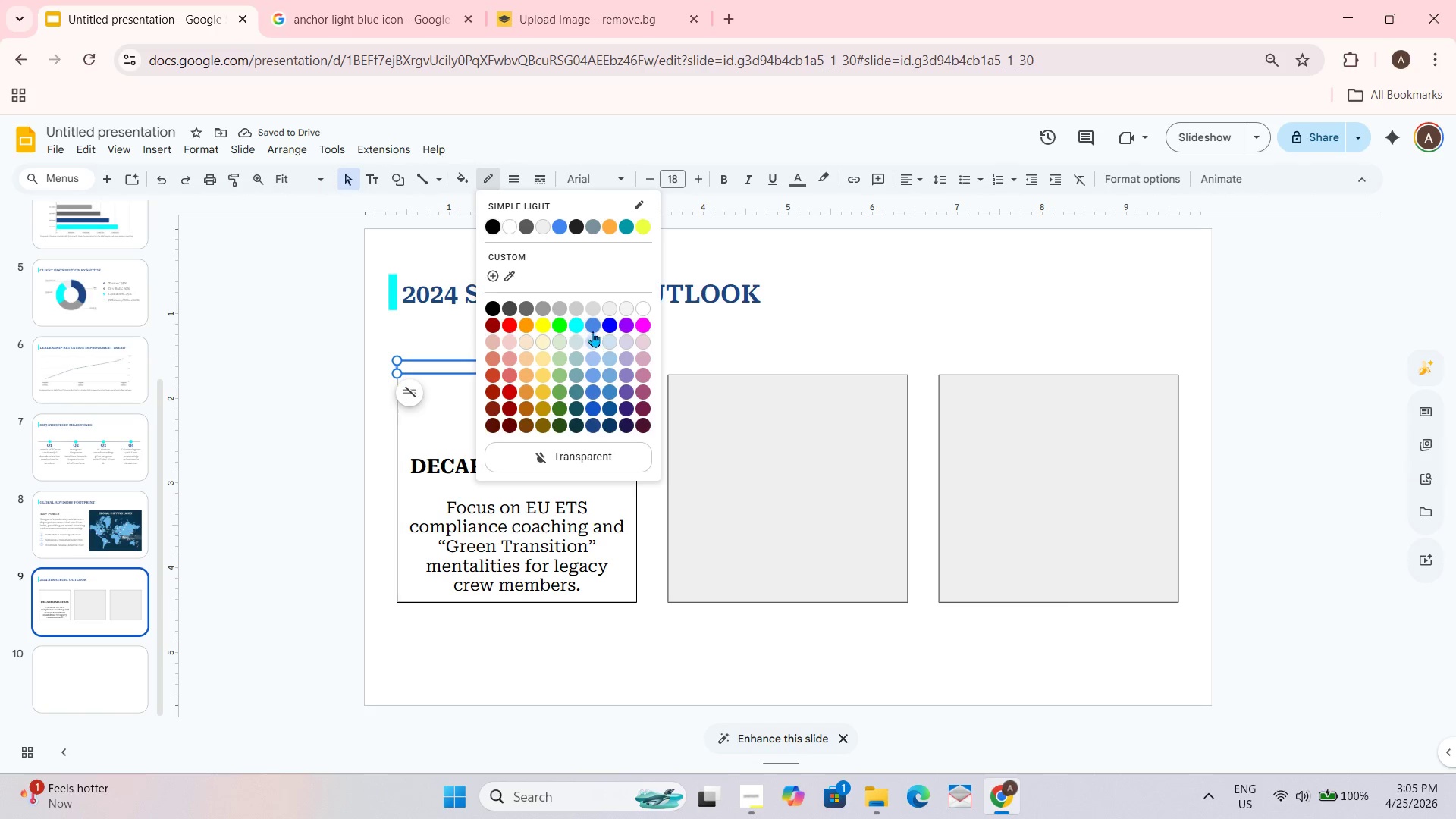 
left_click([574, 329])
 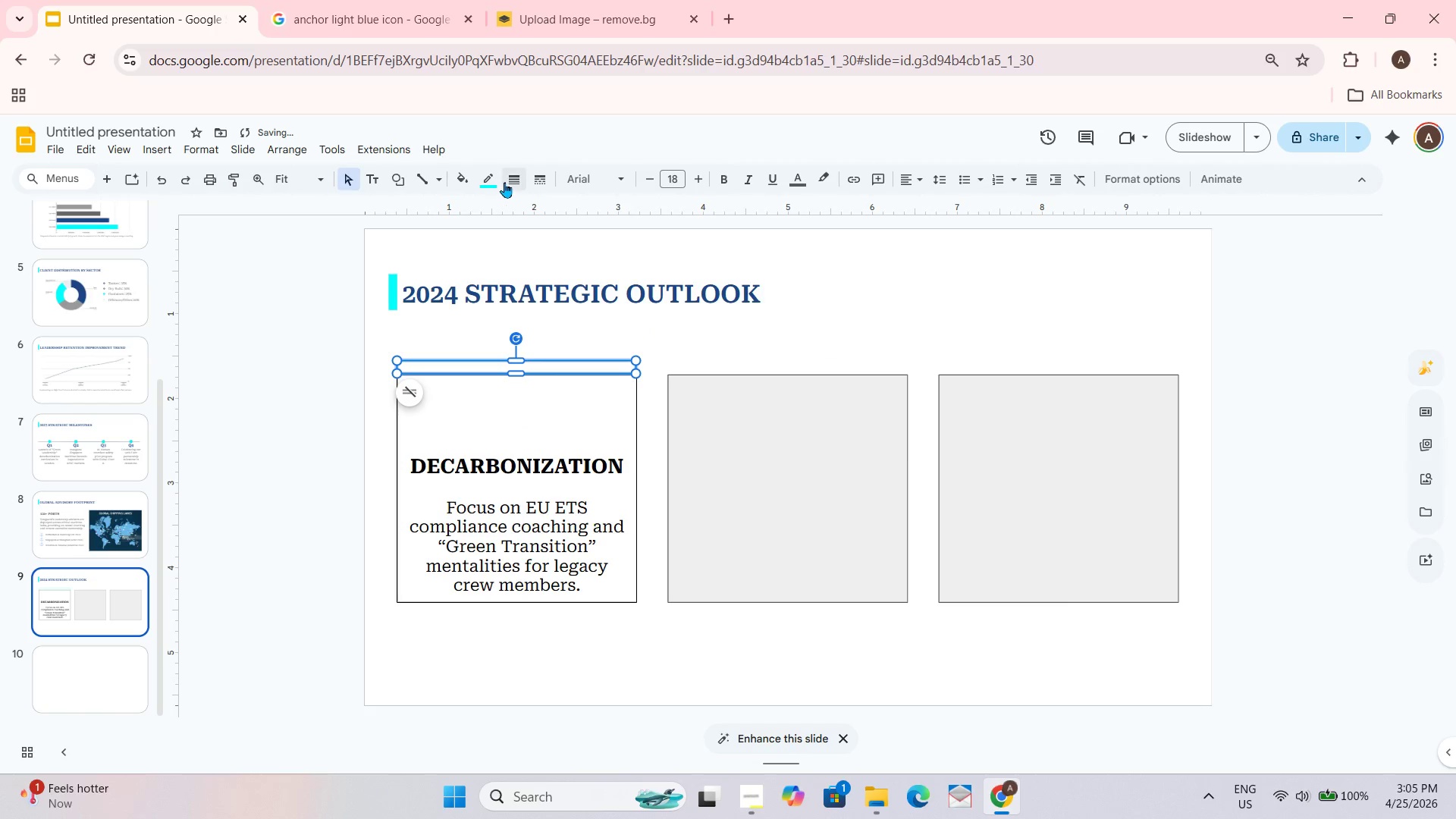 
left_click([486, 179])
 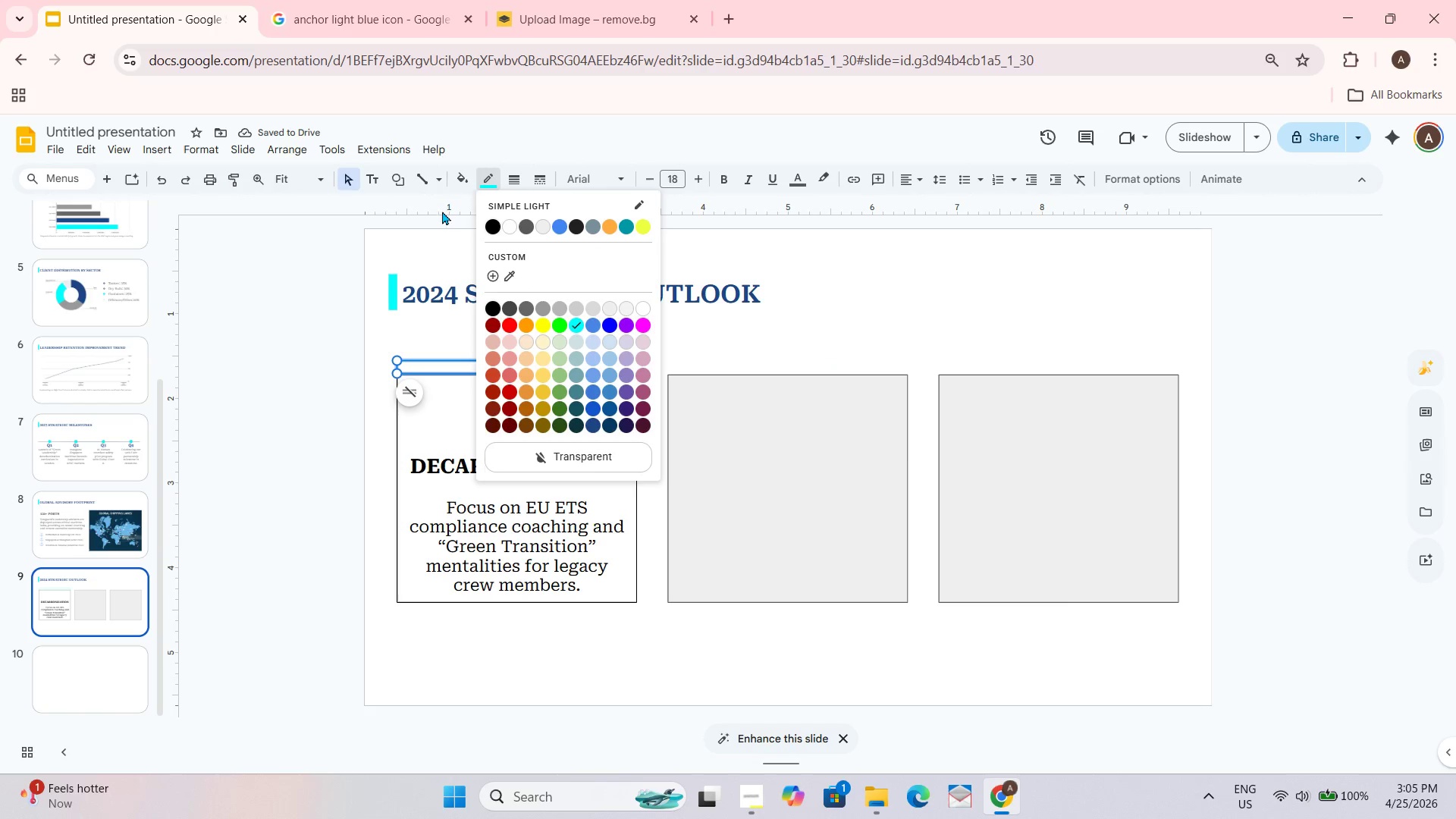 
left_click([459, 175])
 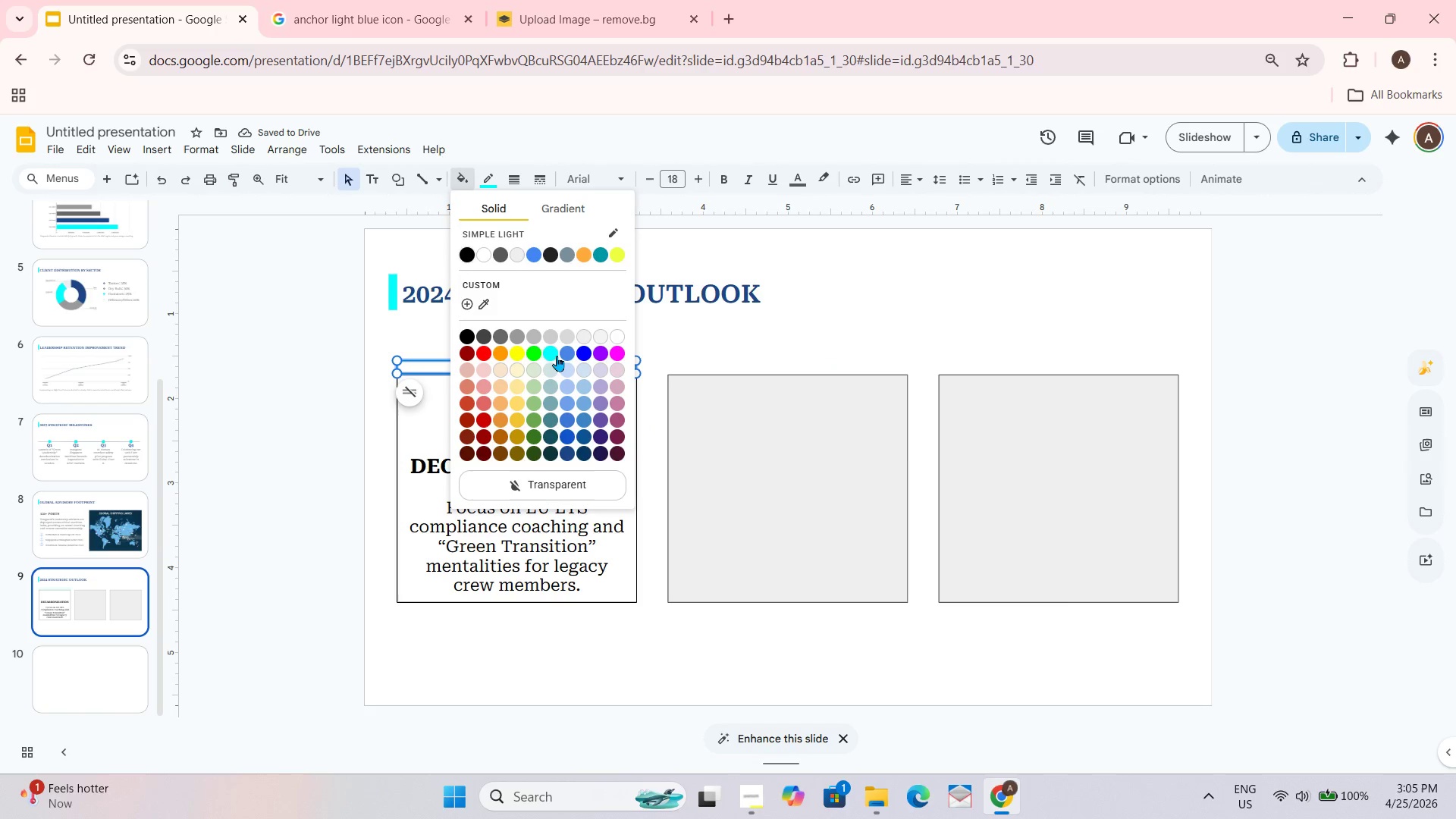 
left_click([549, 354])
 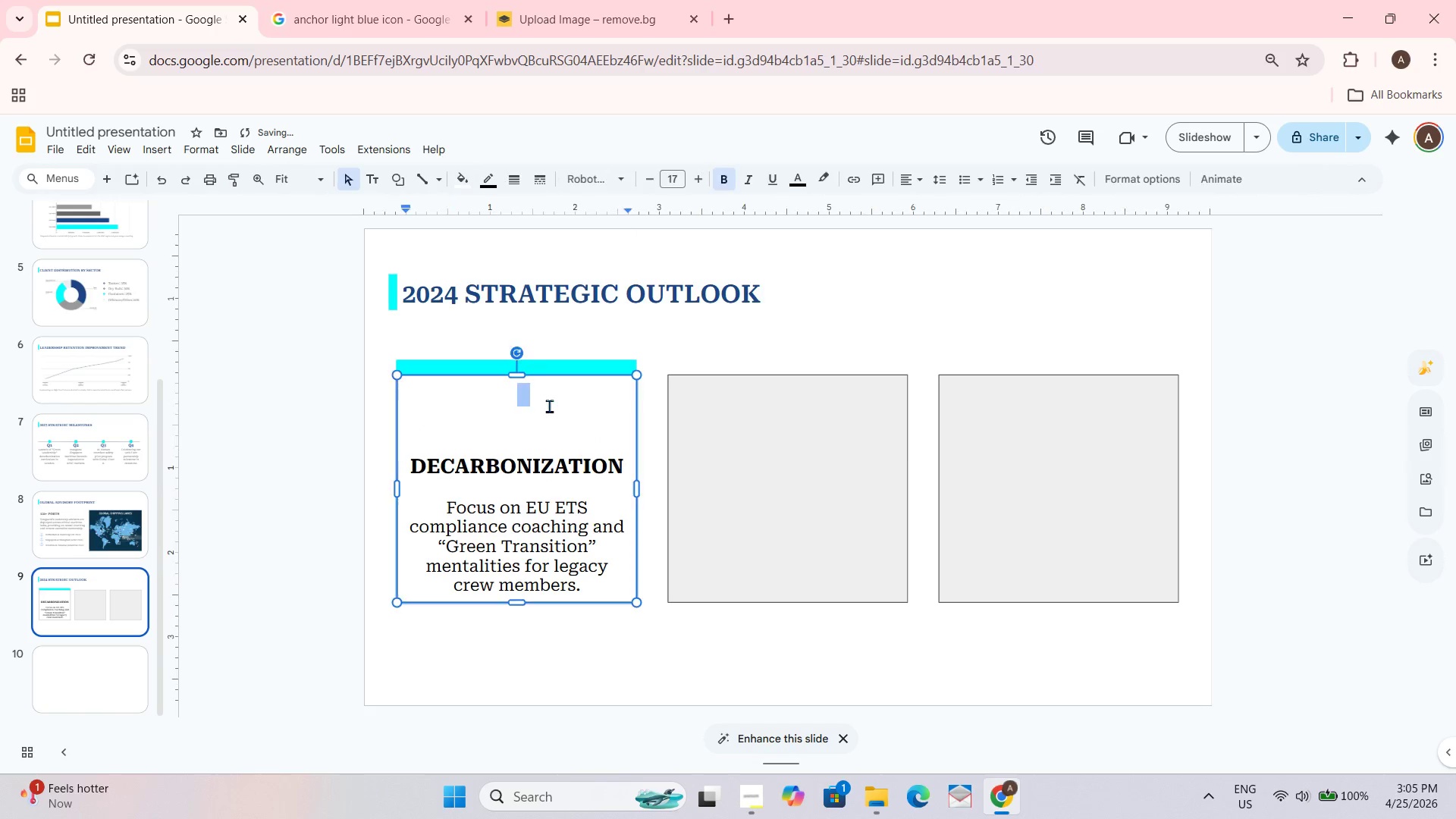 
left_click([496, 185])
 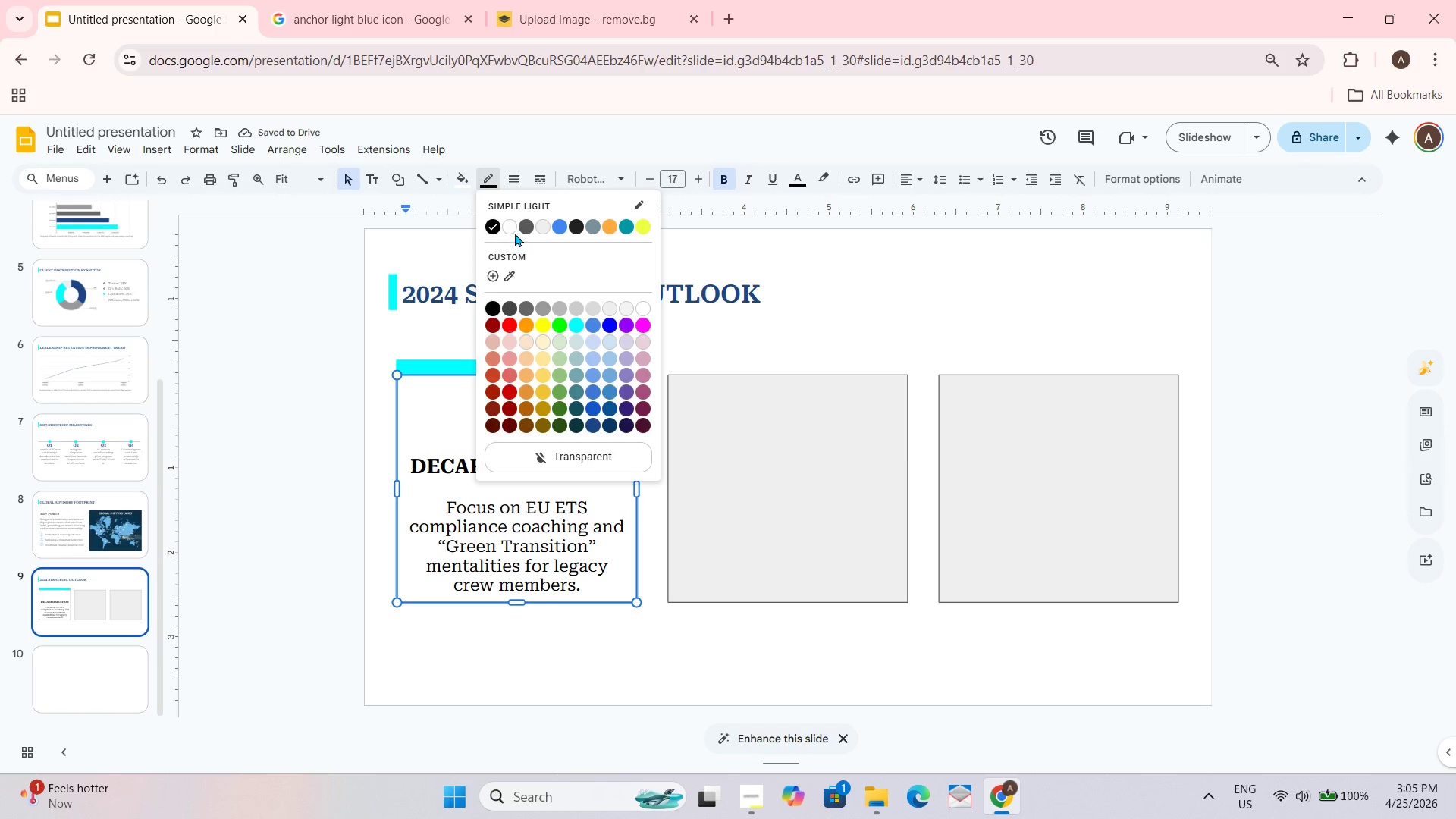 
left_click([515, 232])
 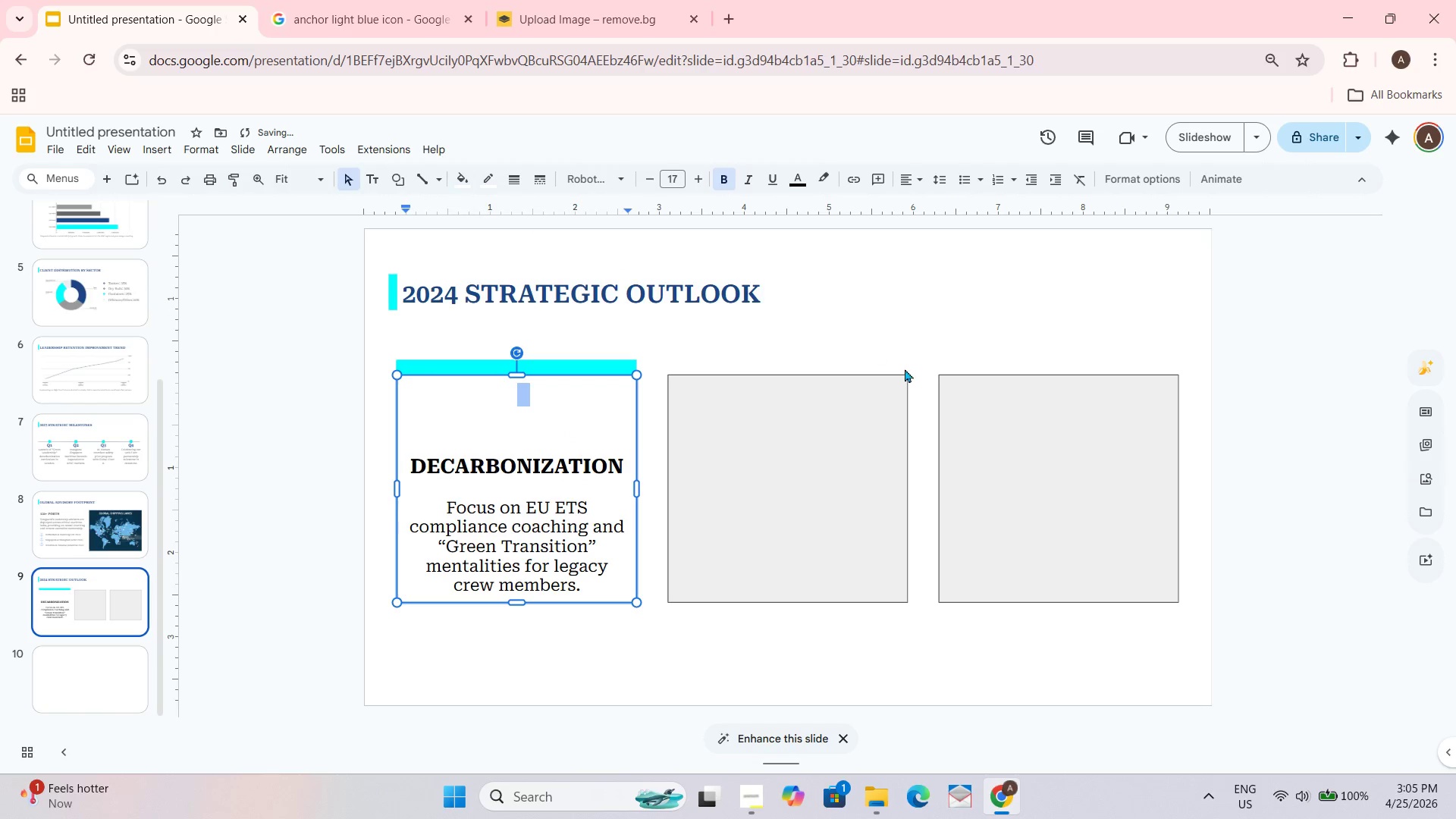 
left_click([880, 342])
 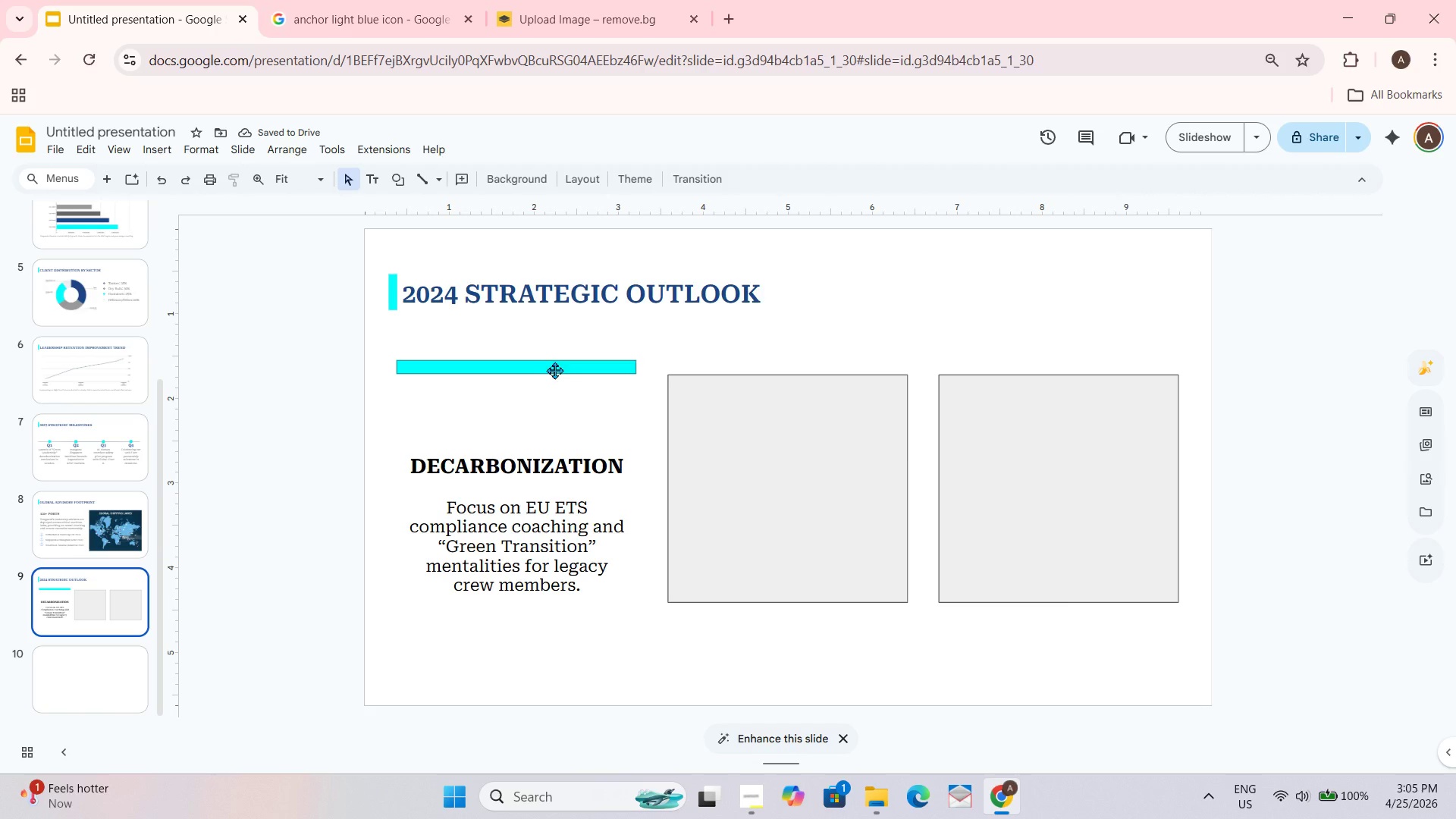 
wait(5.77)
 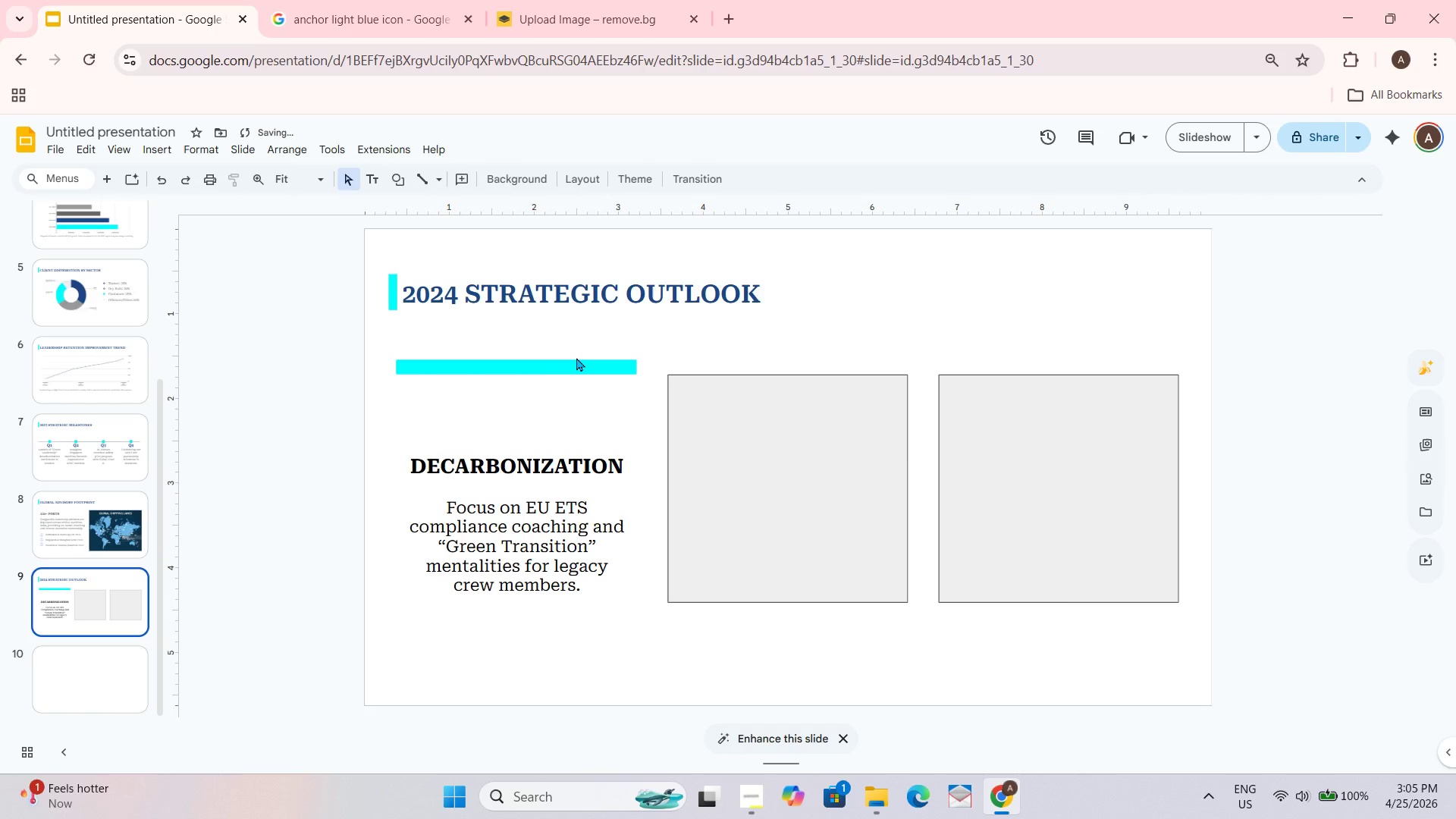 
left_click_drag(start_coordinate=[548, 369], to_coordinate=[547, 378])
 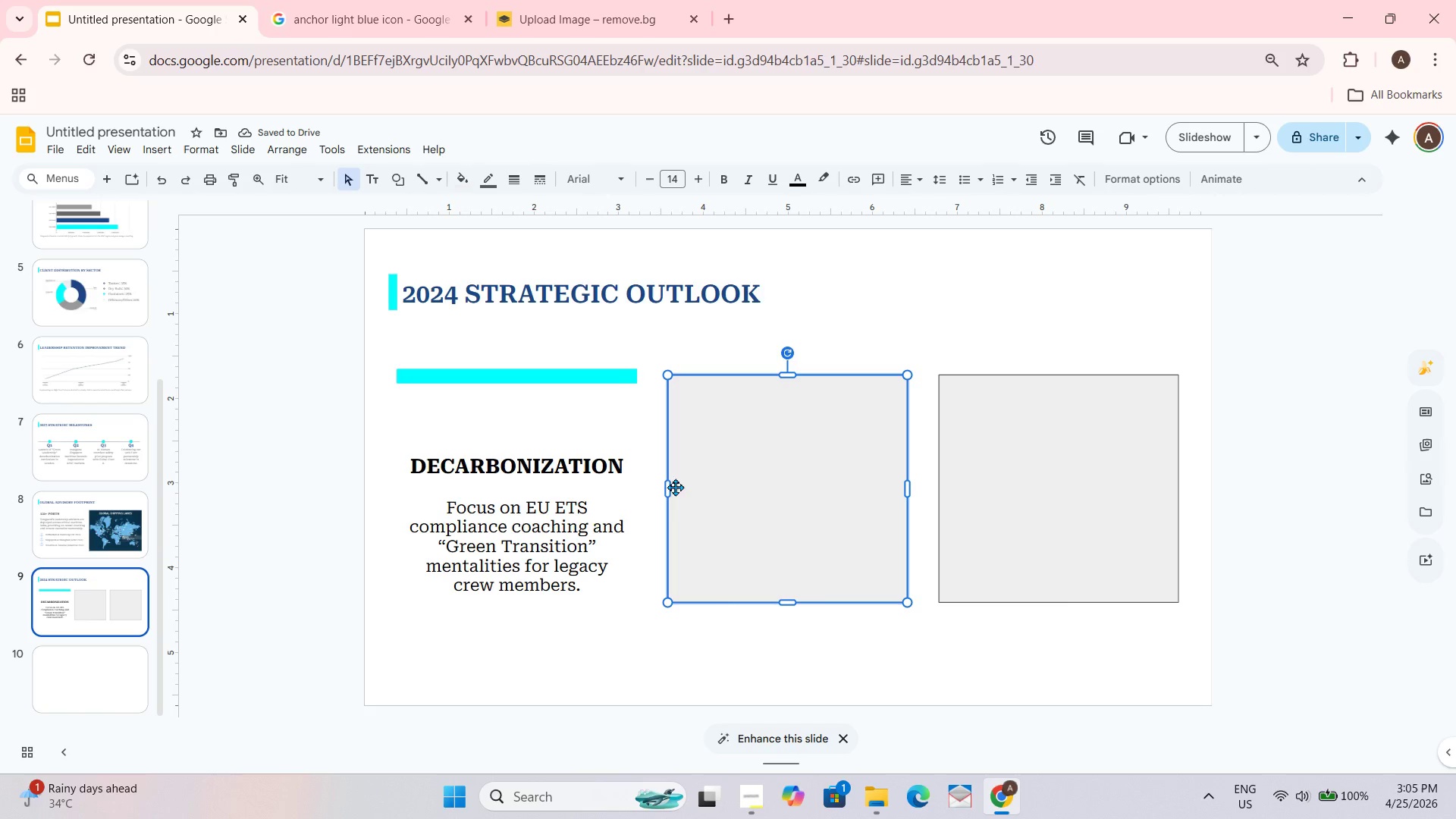 
wait(6.55)
 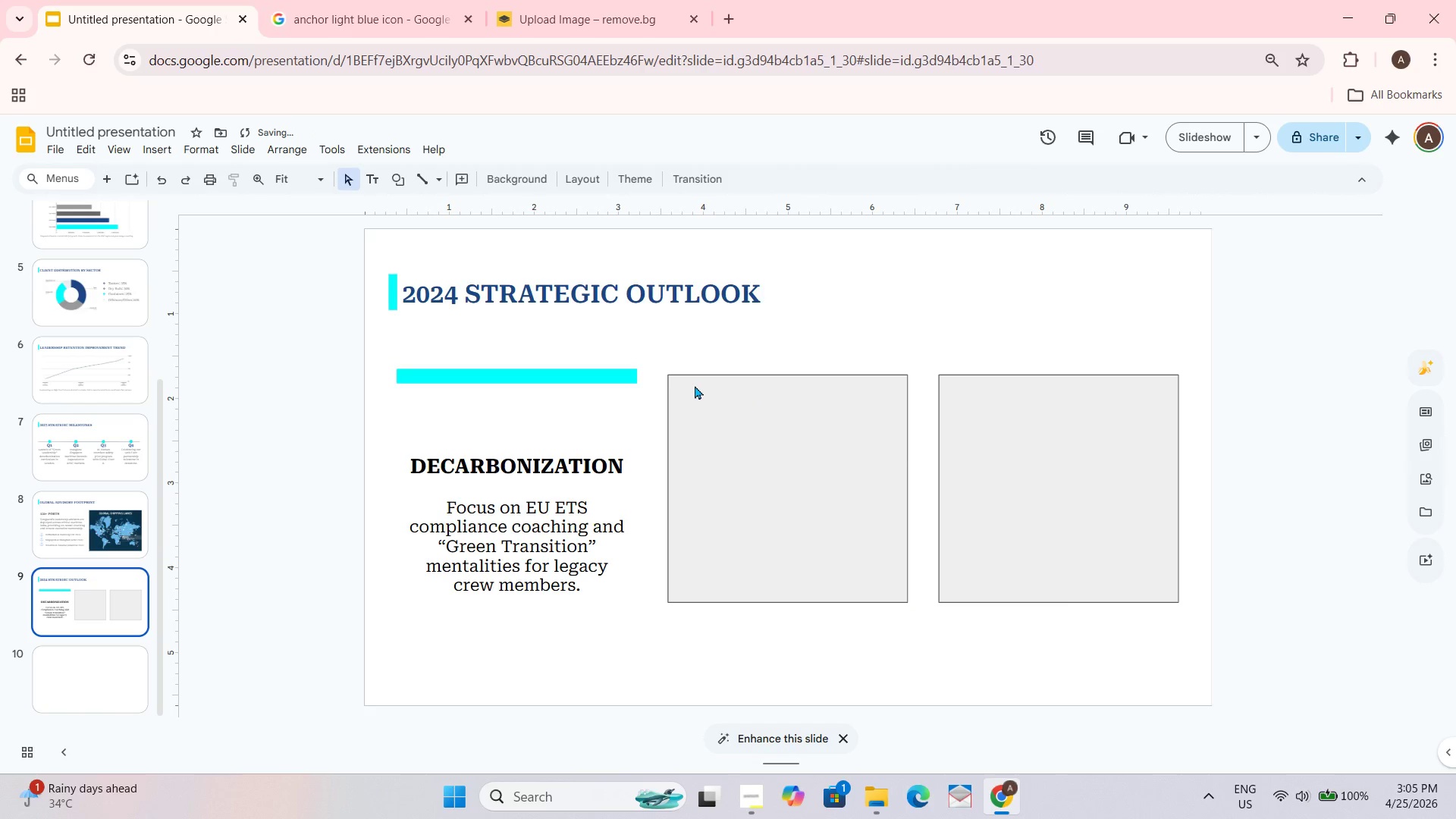 
left_click([797, 342])
 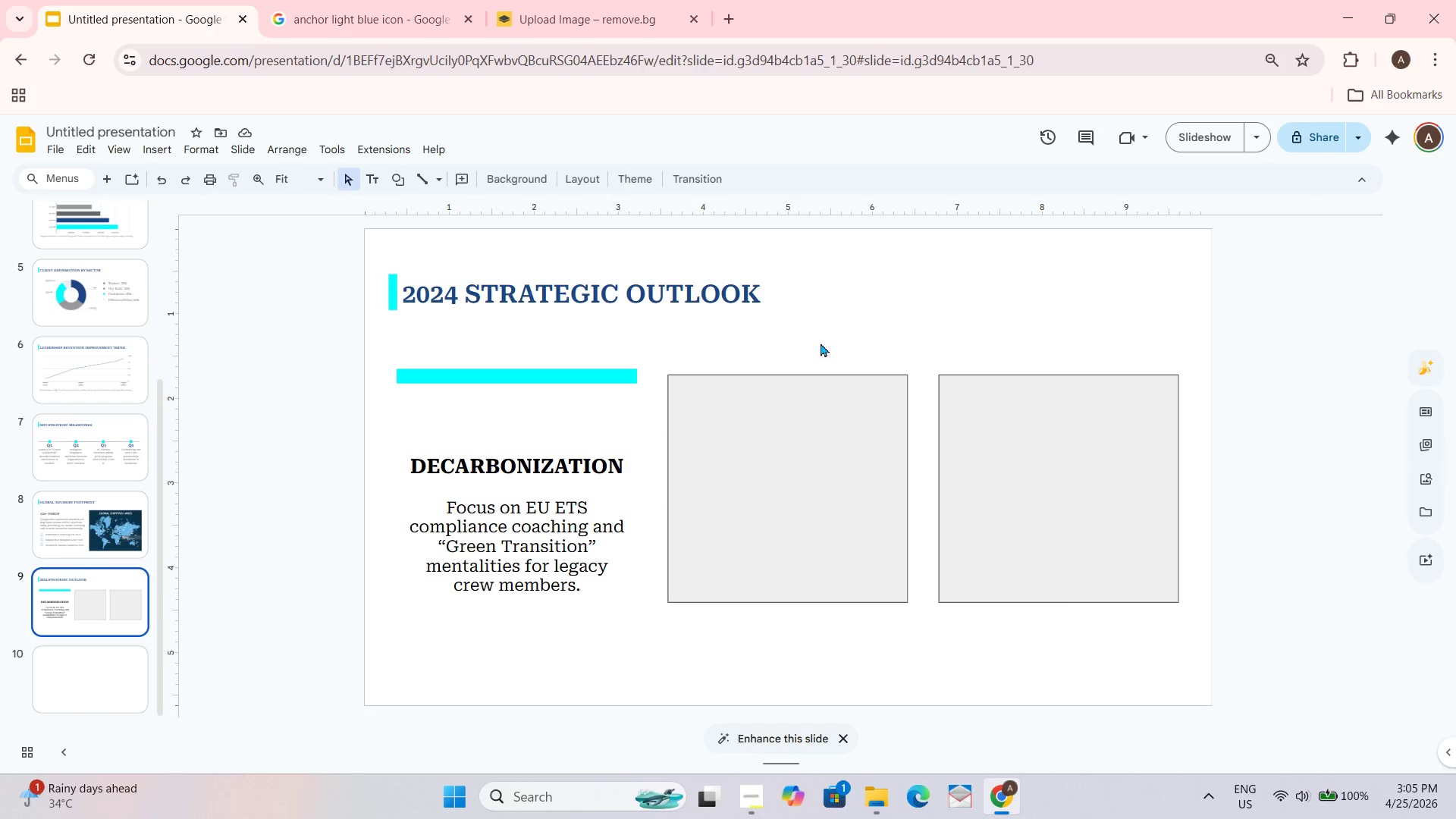 
left_click_drag(start_coordinate=[819, 347], to_coordinate=[783, 646])
 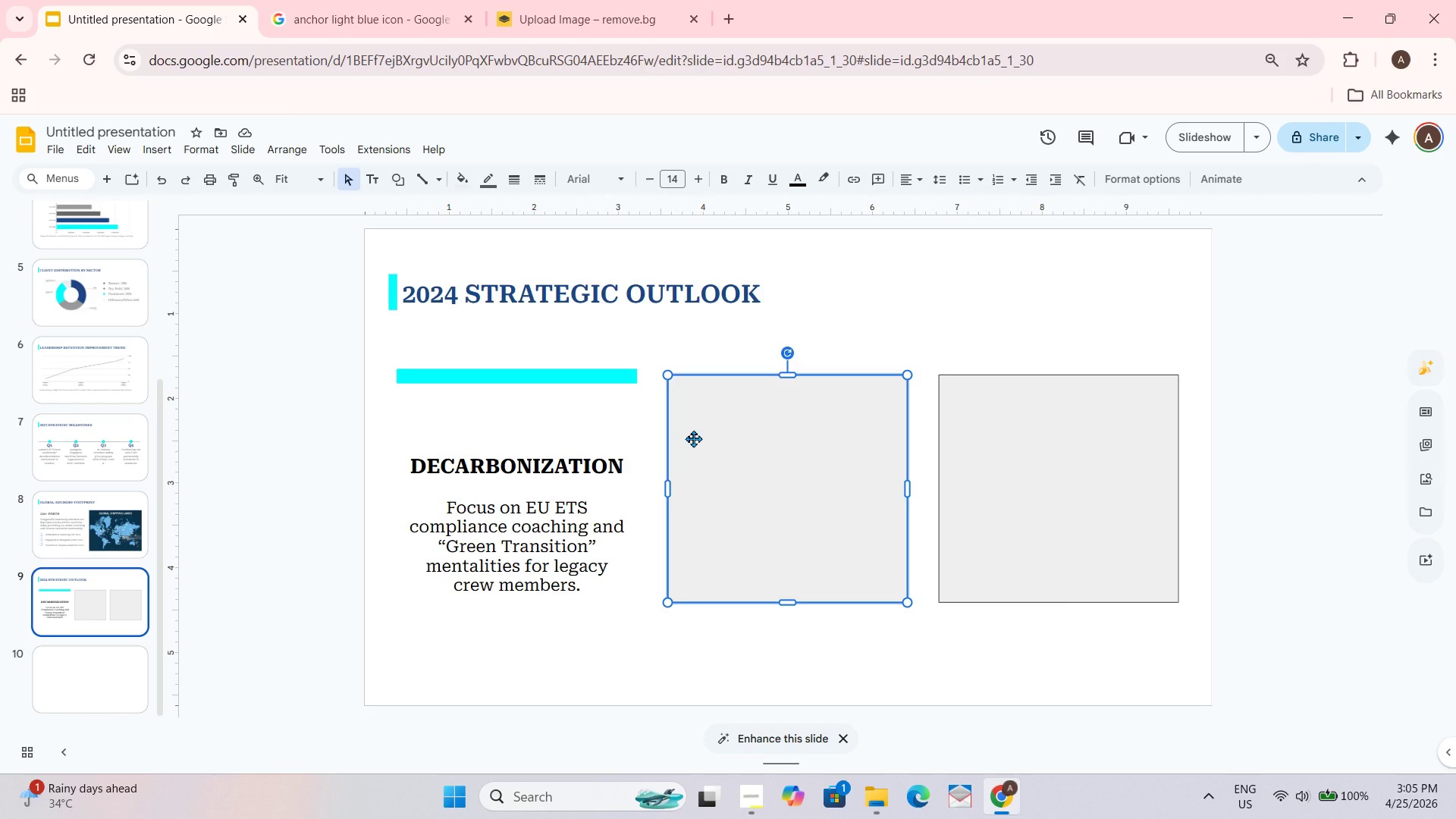 
key(Backspace)
 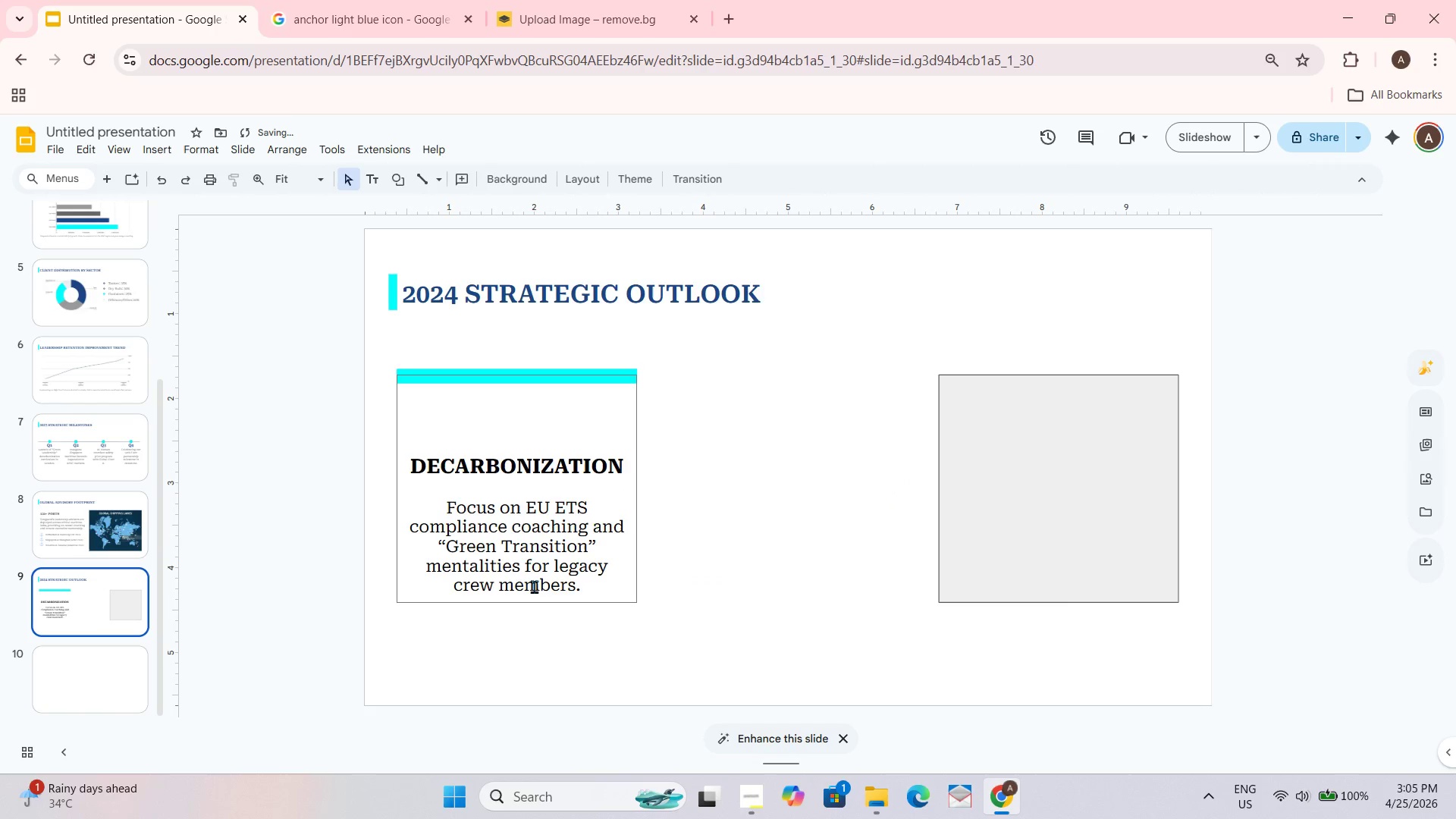 
left_click_drag(start_coordinate=[520, 621], to_coordinate=[555, 362])
 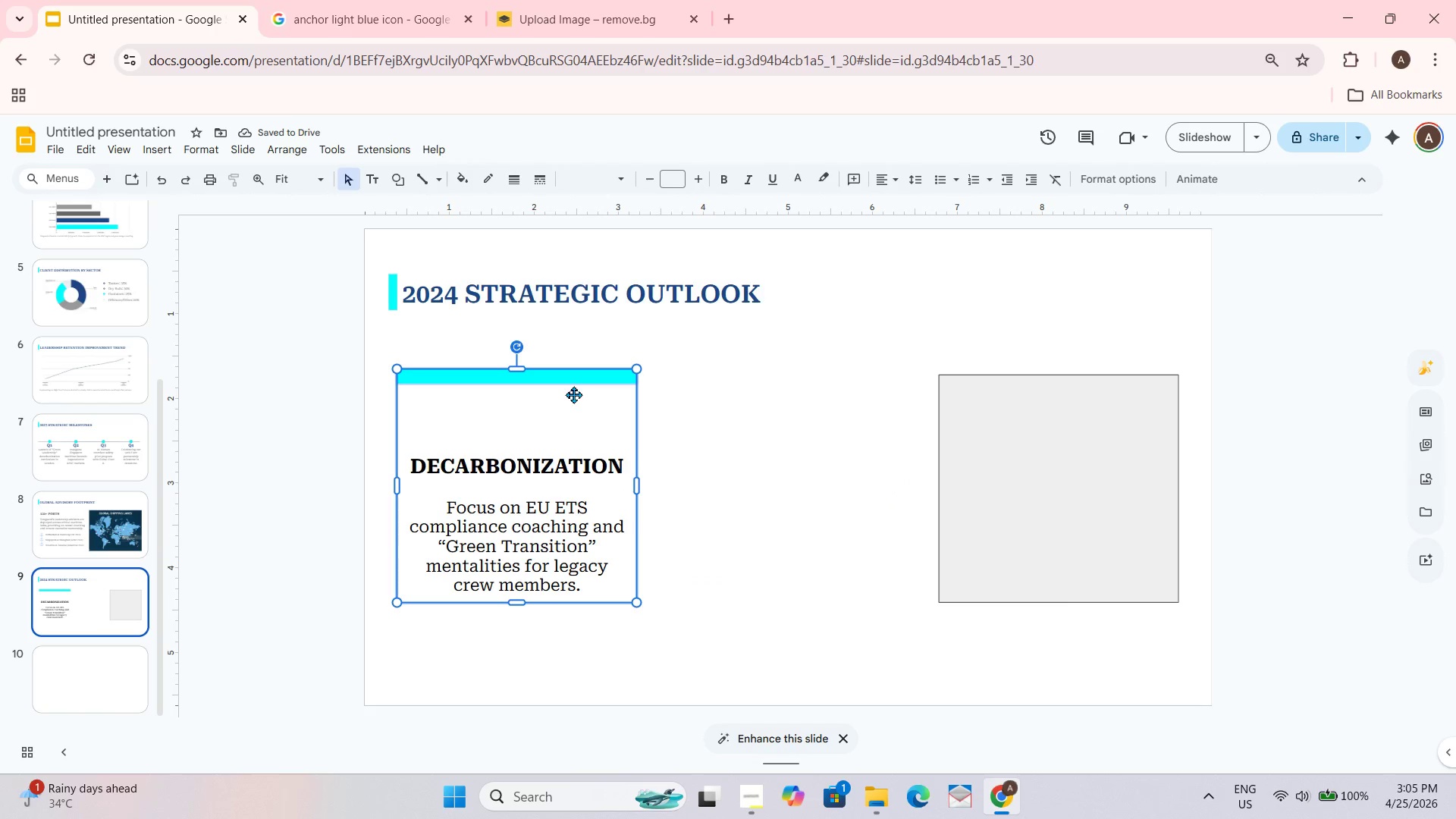 
key(Control+D)
 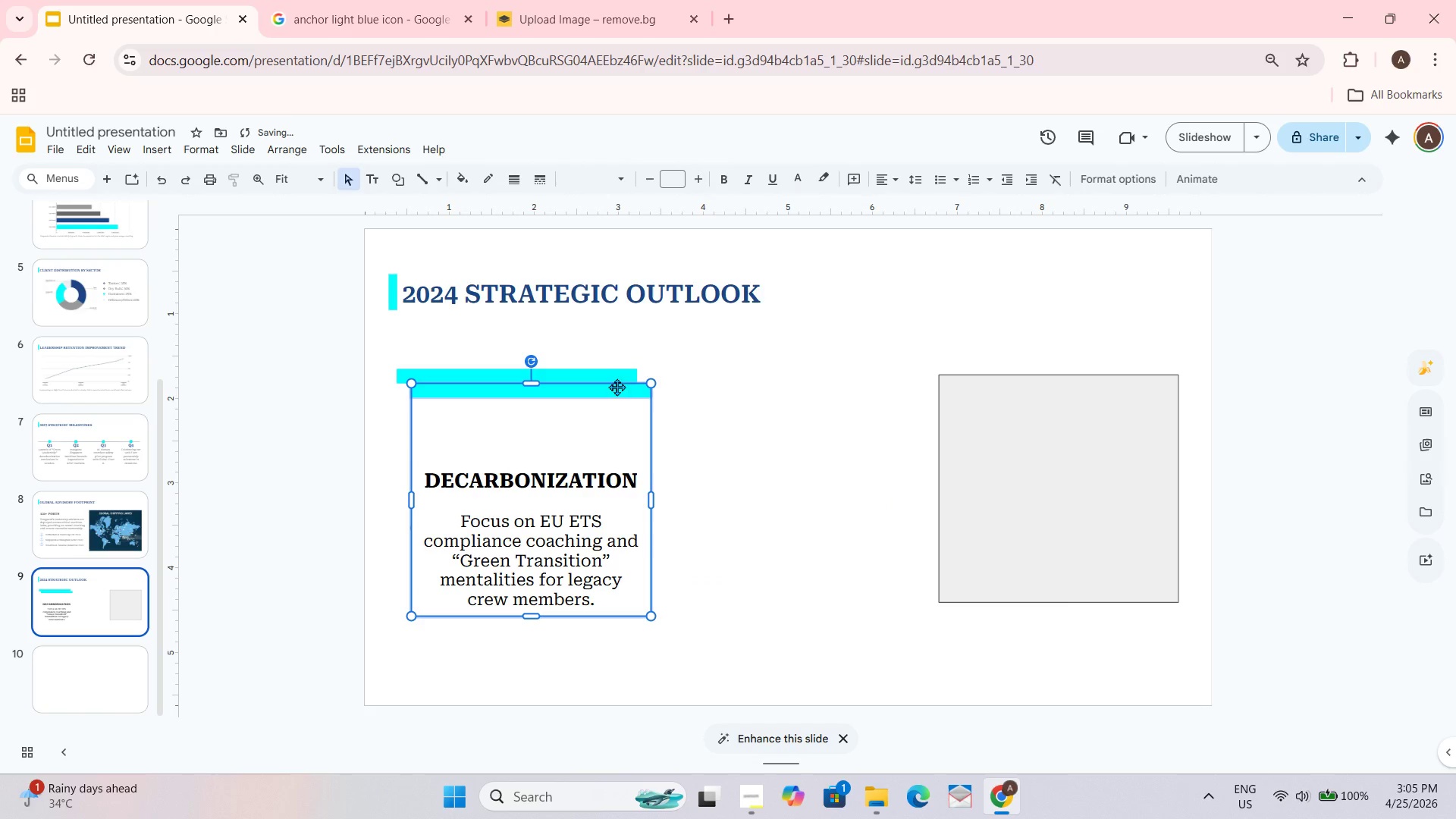 
left_click_drag(start_coordinate=[615, 391], to_coordinate=[871, 374])
 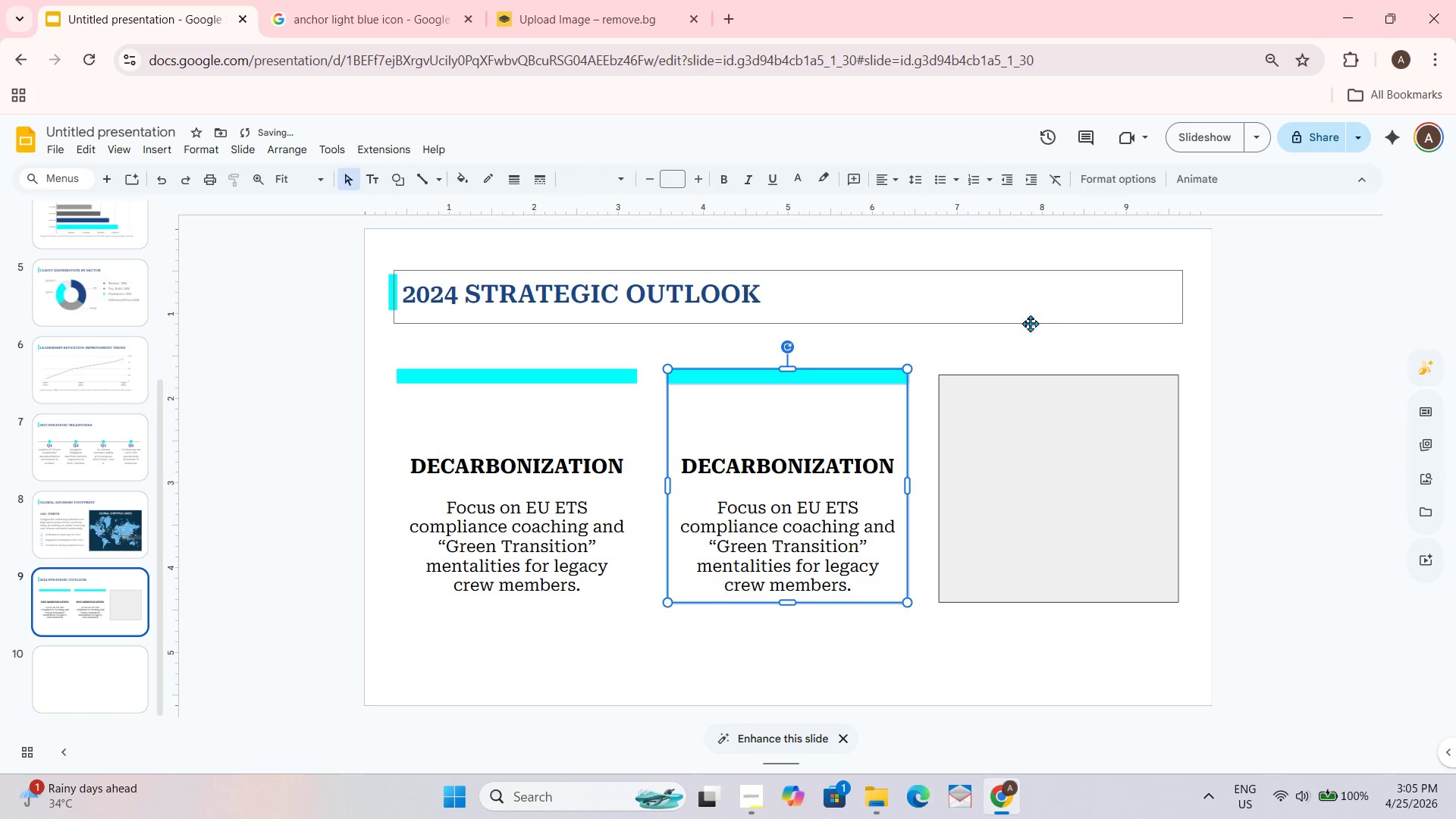 
left_click([1038, 321])
 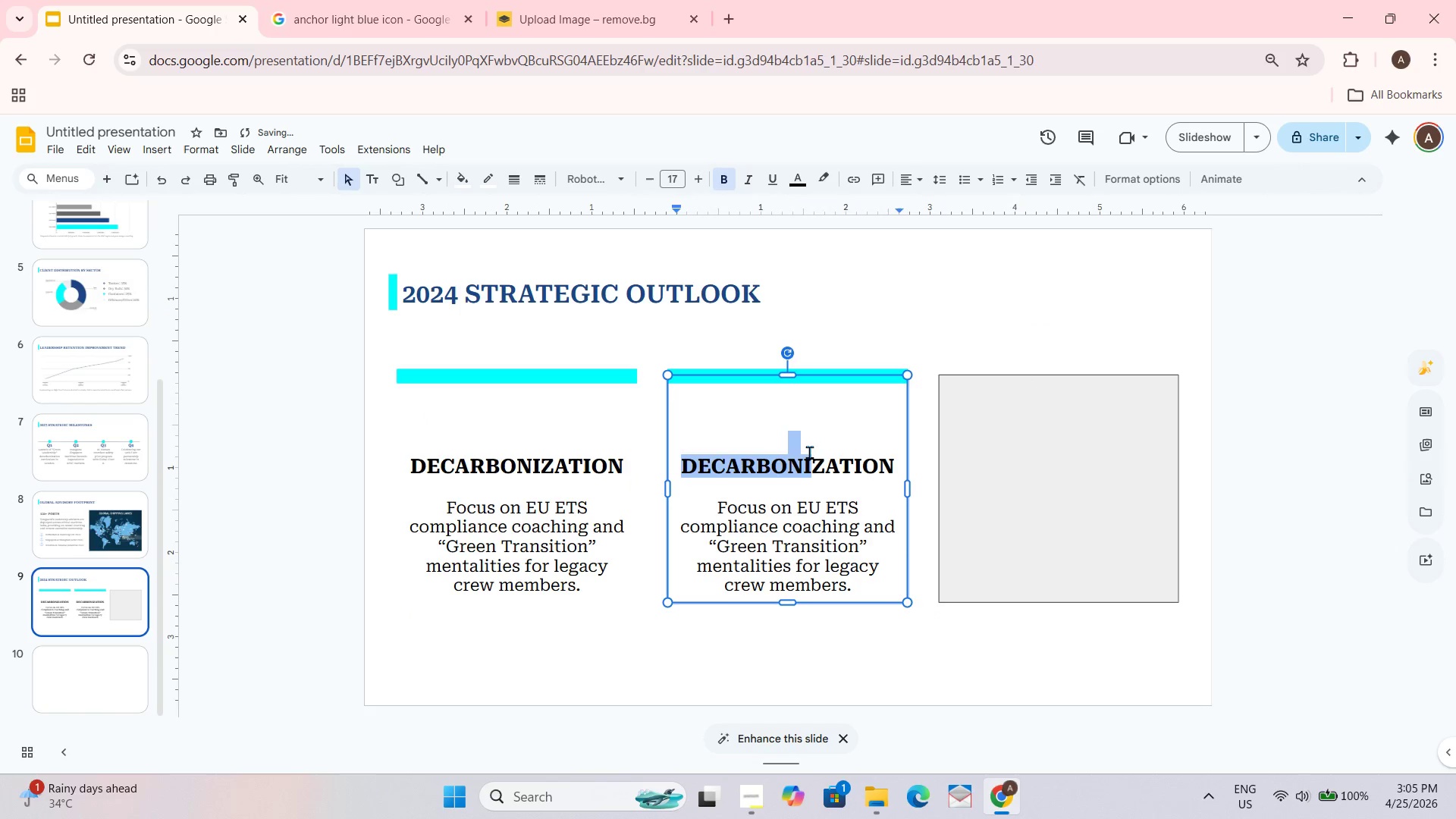 
left_click([893, 467])
 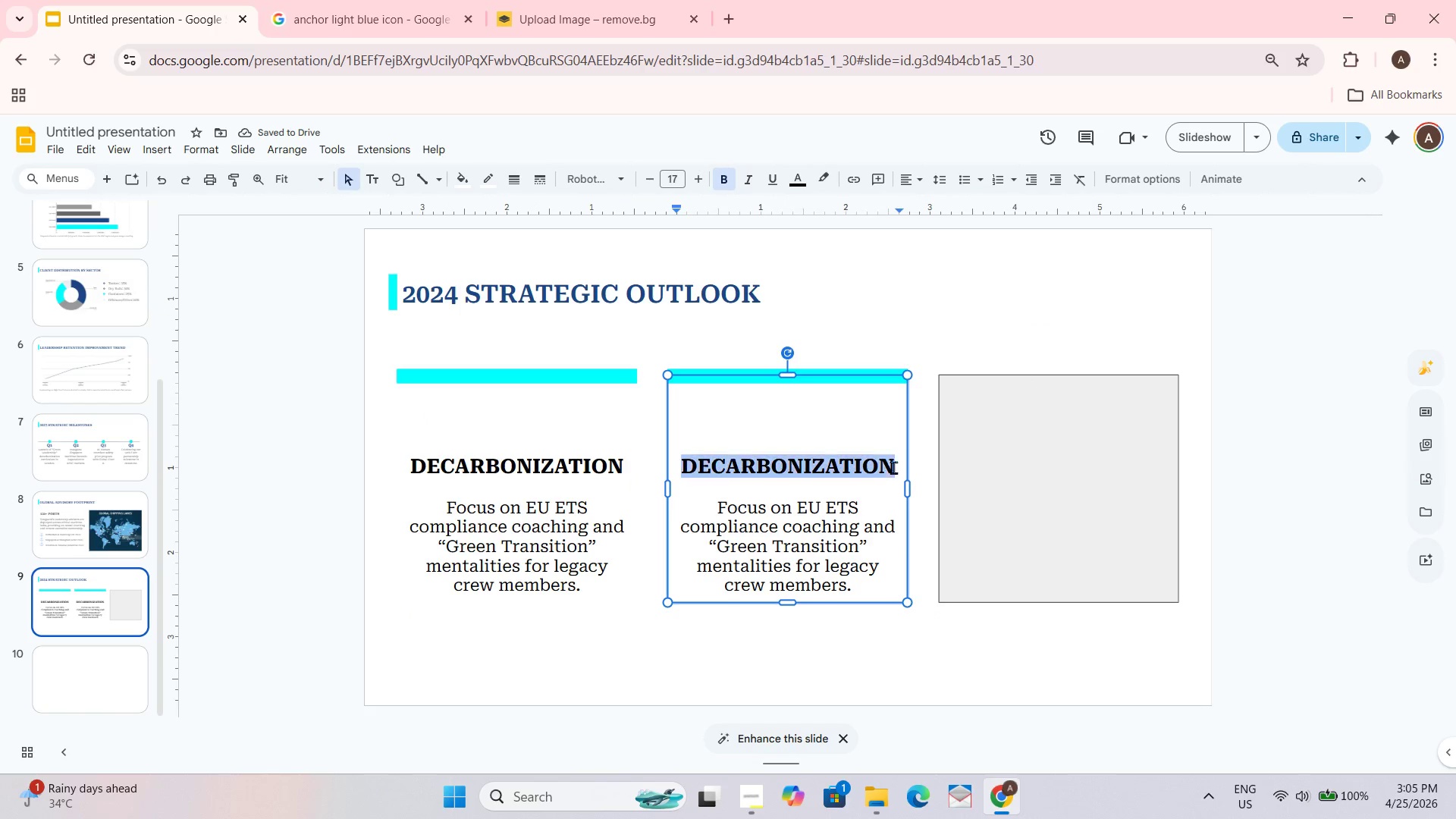 
left_click_drag(start_coordinate=[893, 467], to_coordinate=[809, 465])
 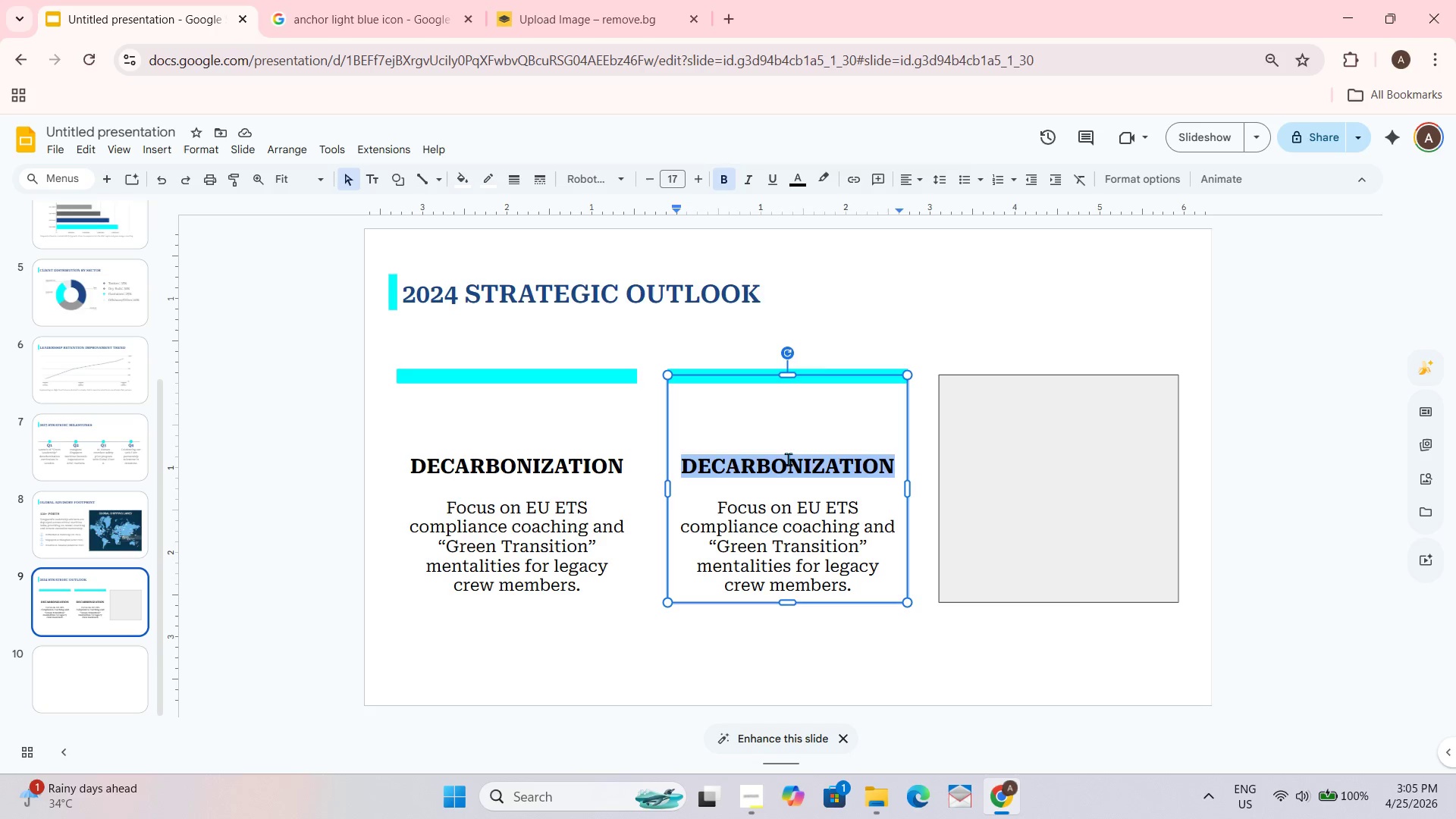 
key(A)
 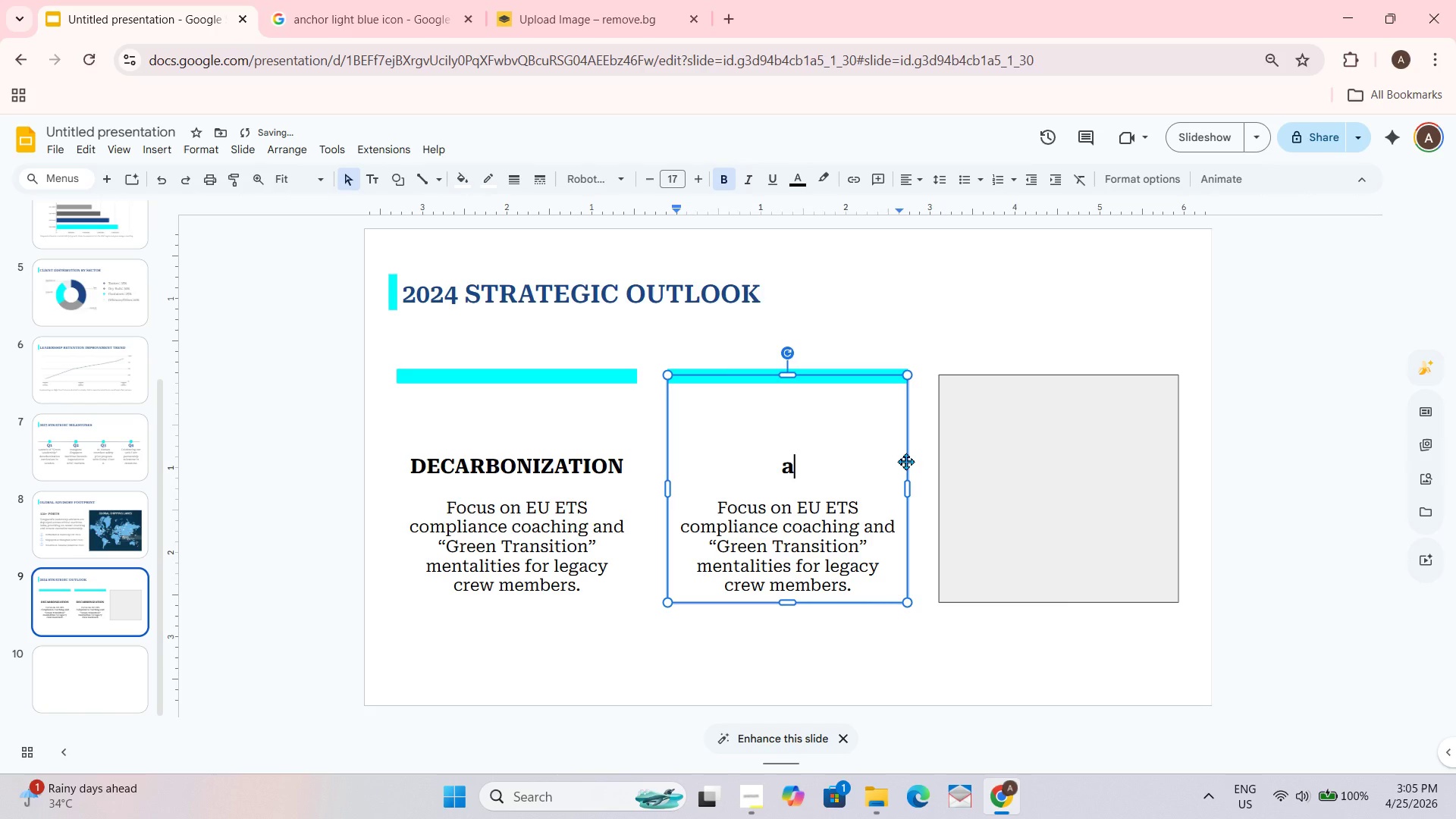 
key(Backspace)
type(AUTO)
 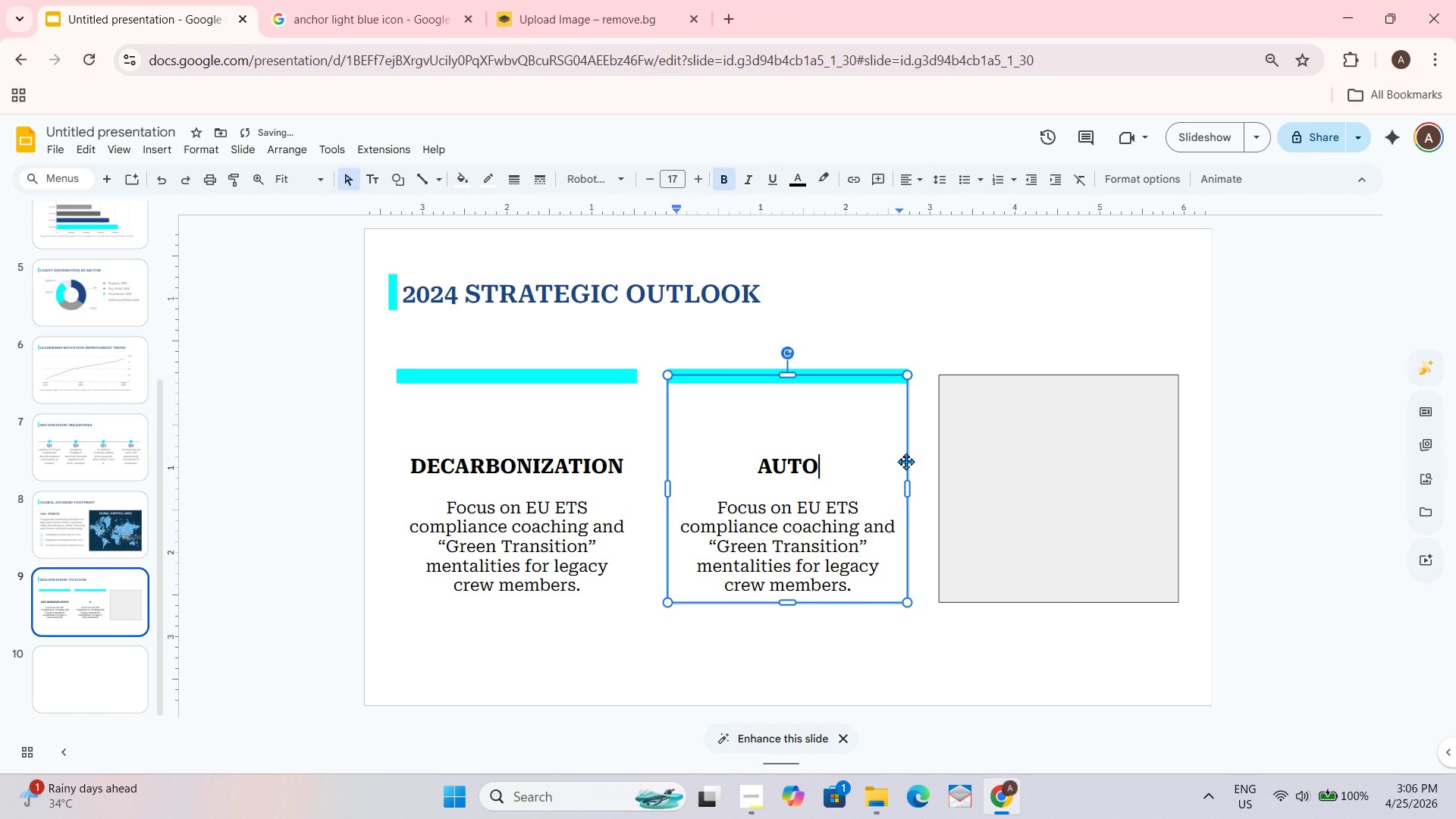 
type(NO)
 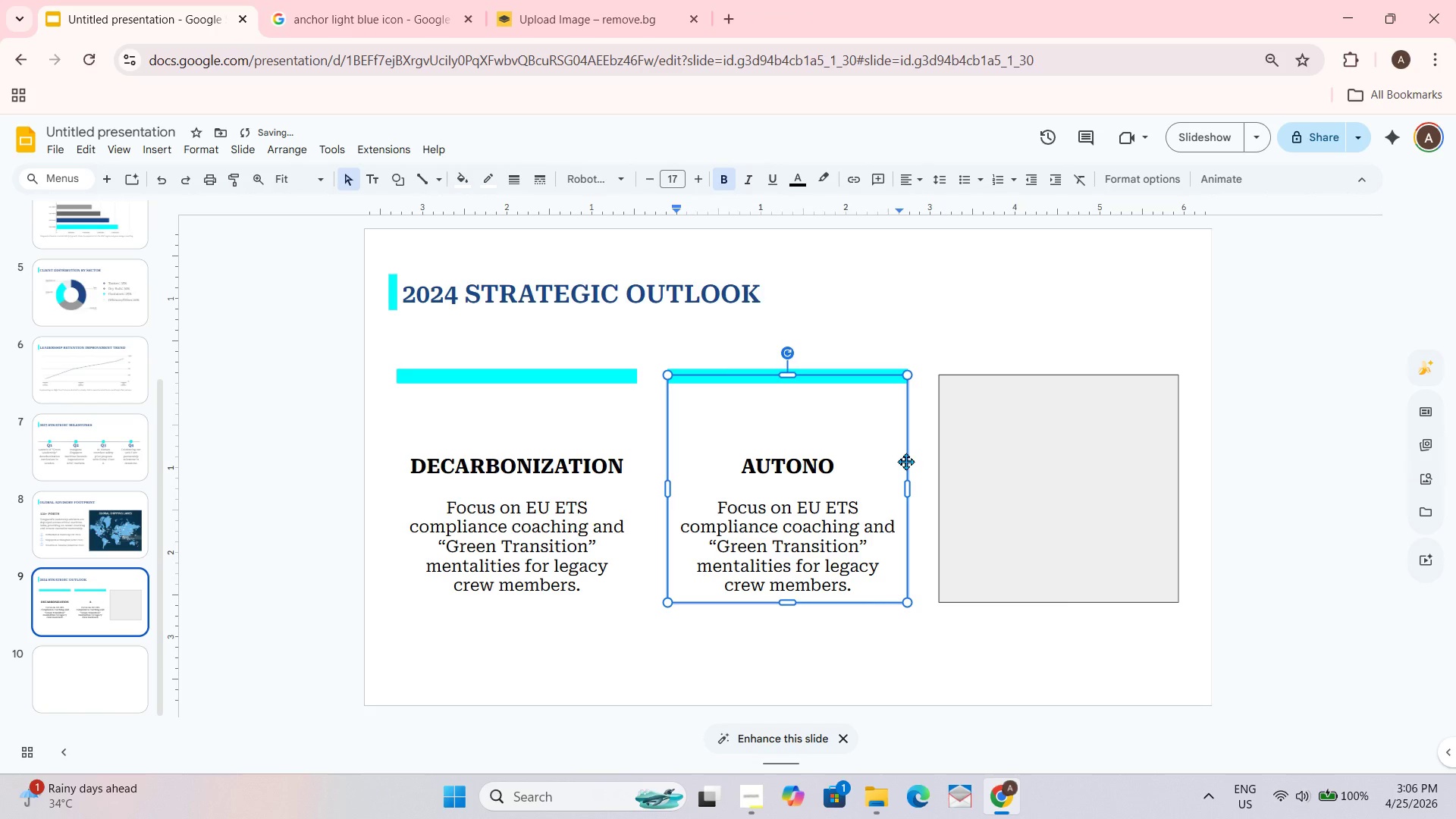 
type(MOUS OPS)
 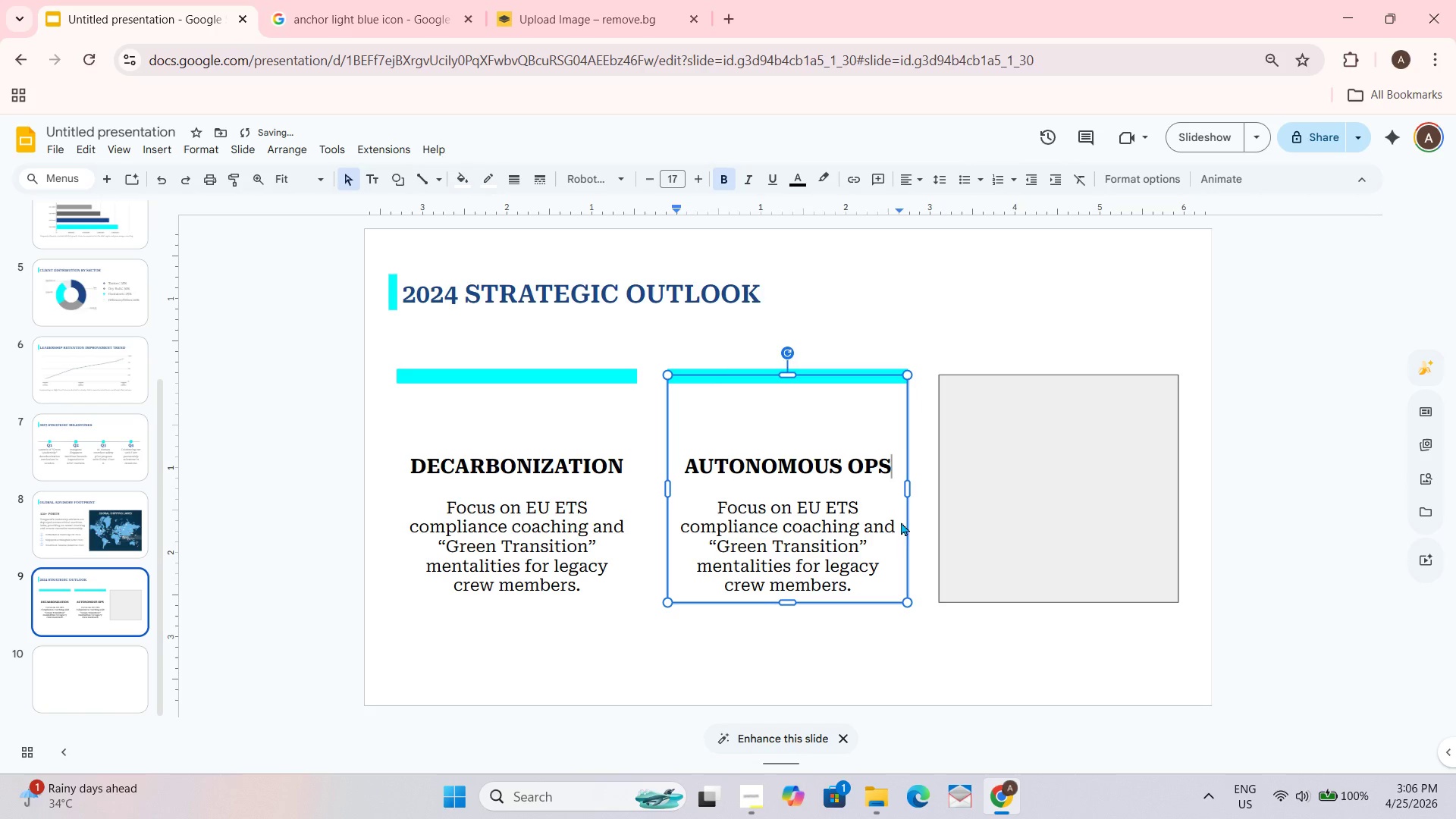 
left_click([745, 517])
 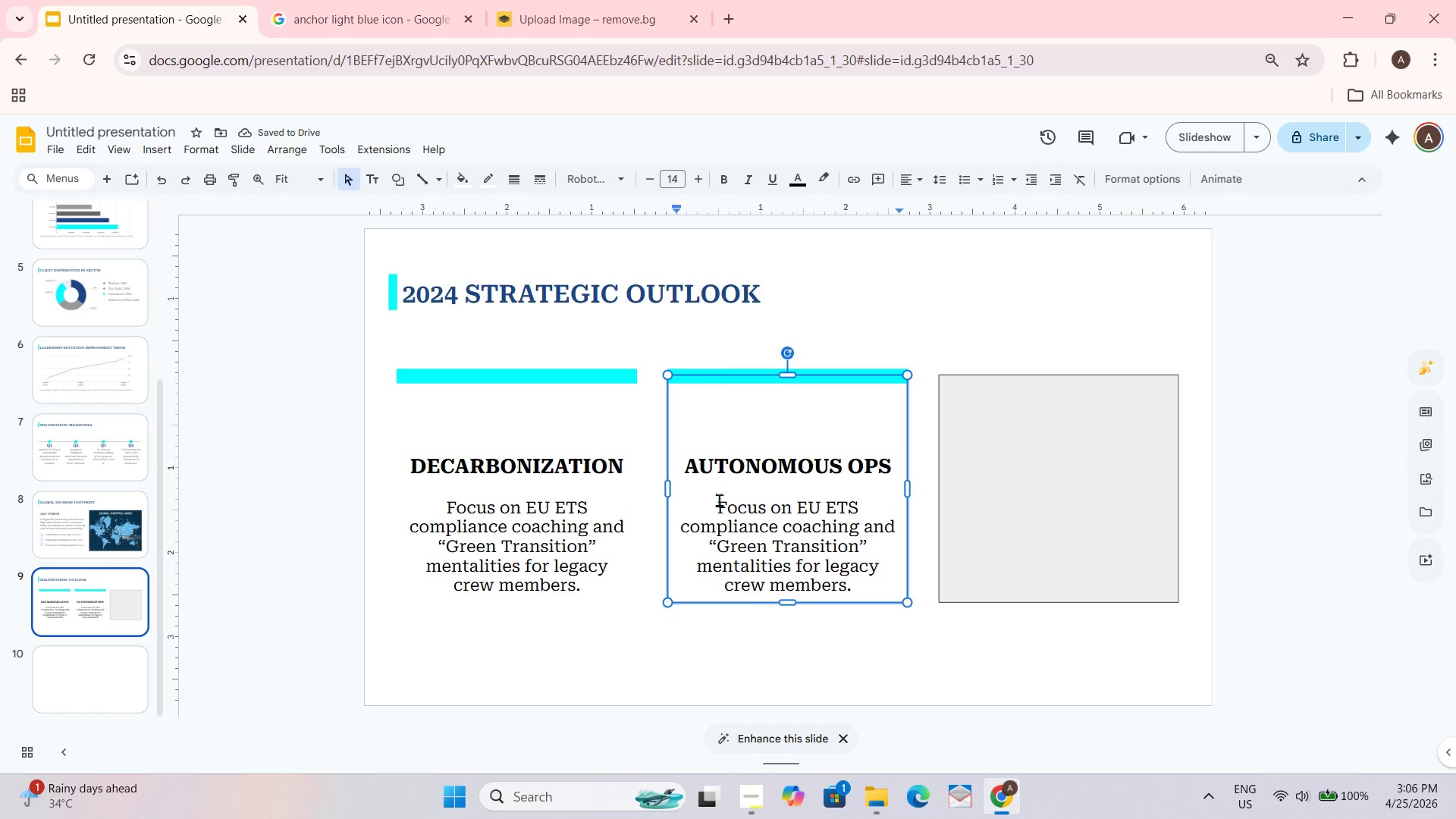 
left_click_drag(start_coordinate=[719, 505], to_coordinate=[859, 579])
 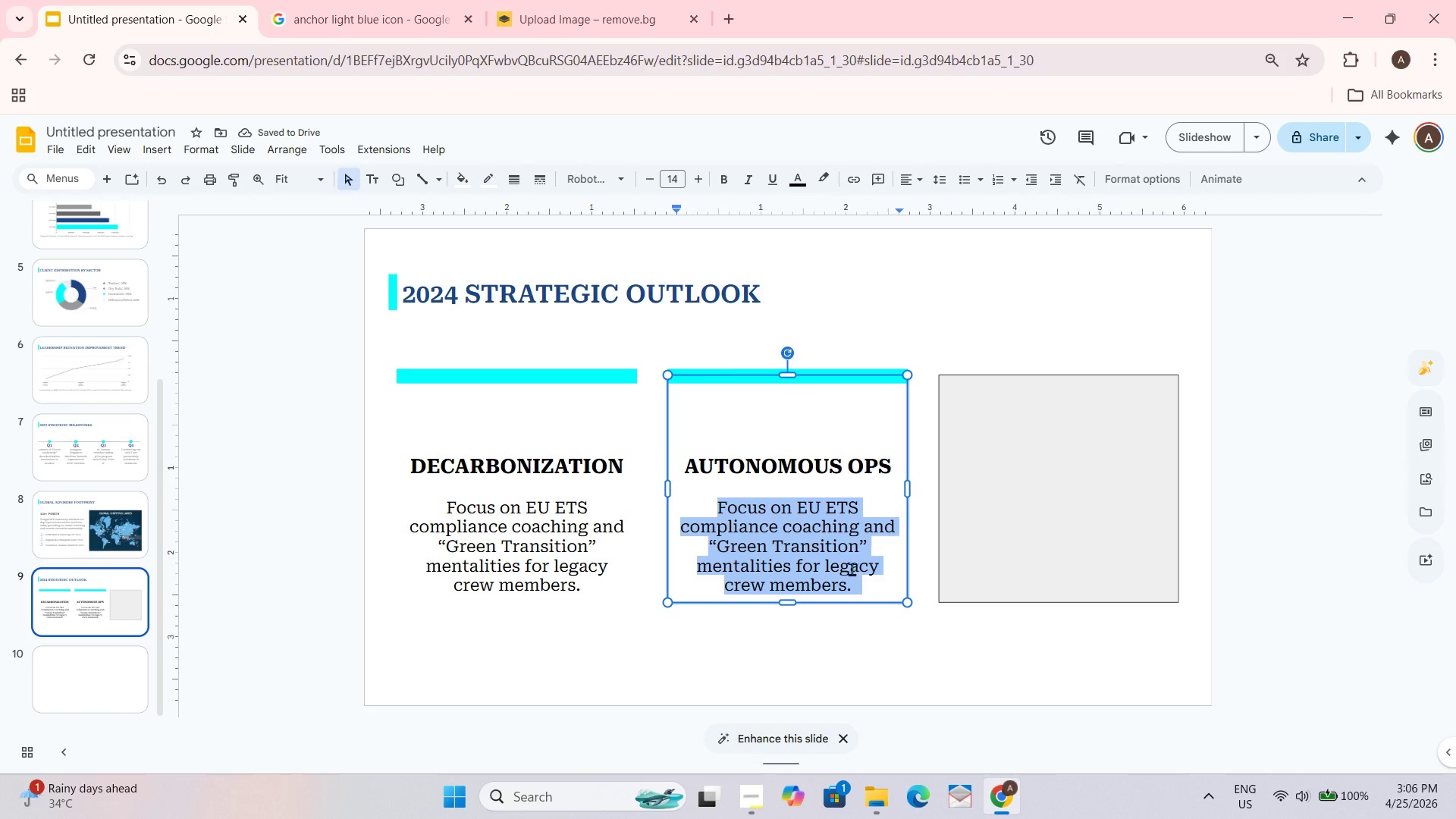 
type(Develo)
 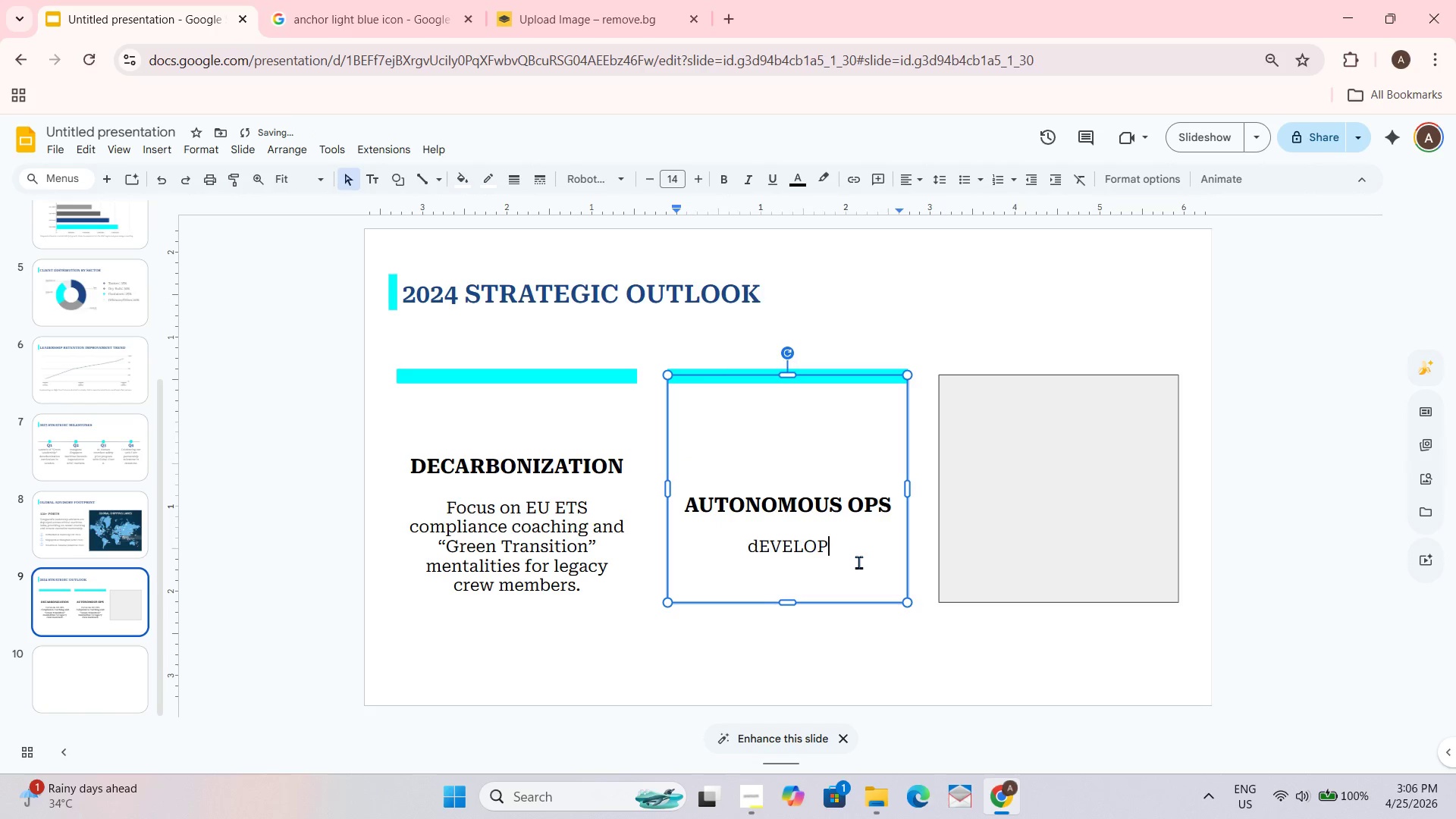 
type(pment)
 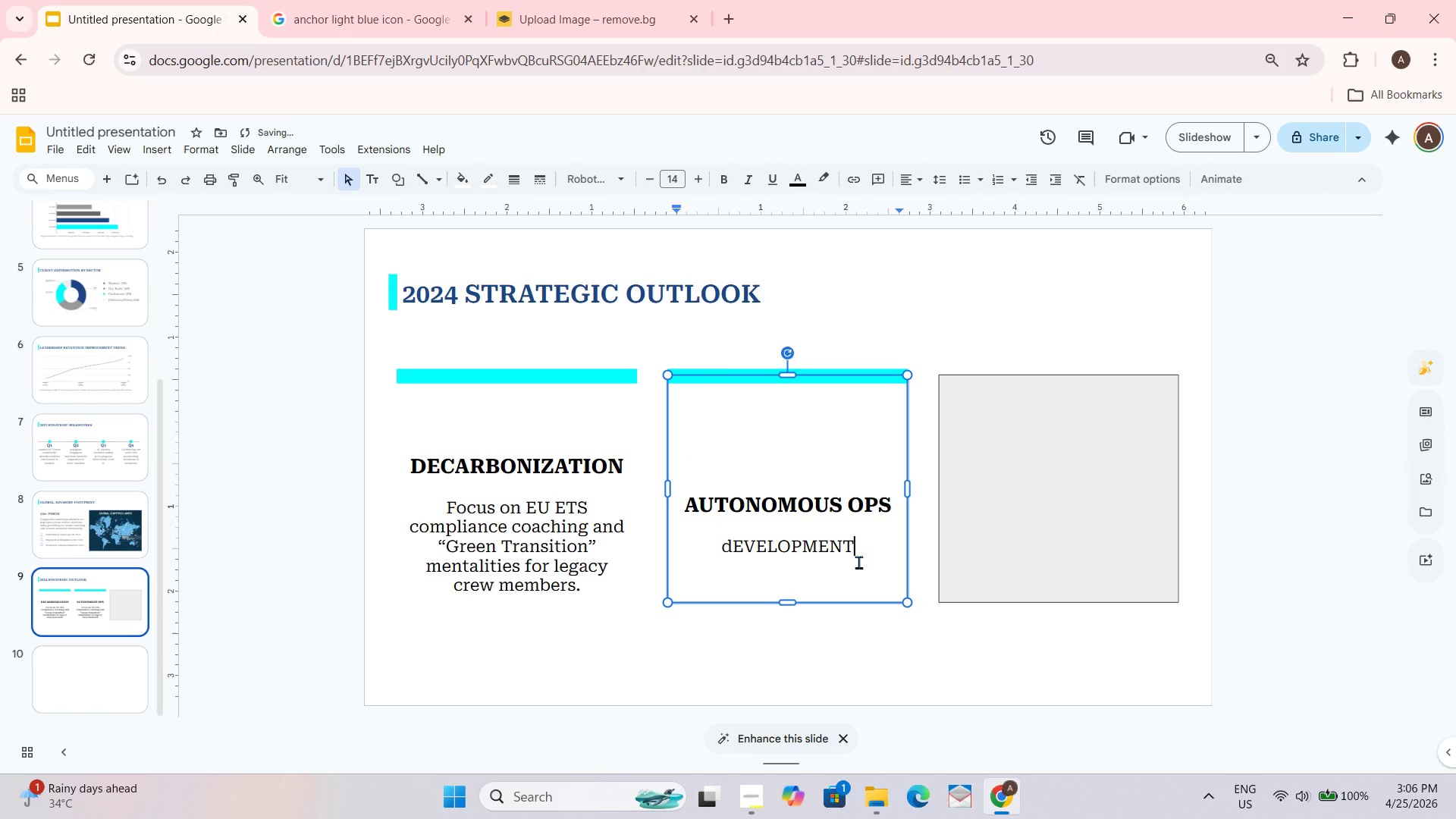 
key(Control+A)
 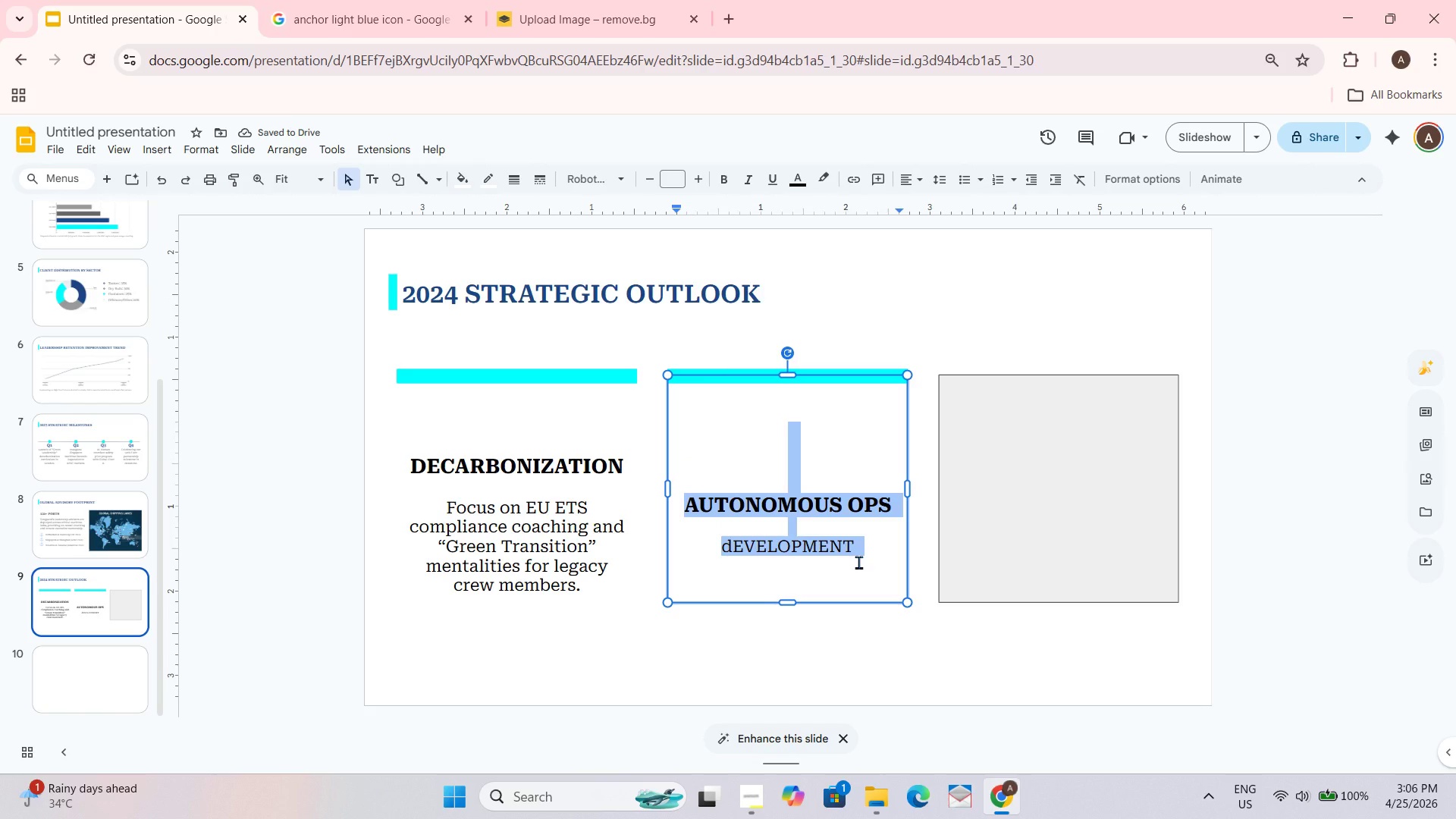 
left_click([858, 560])
 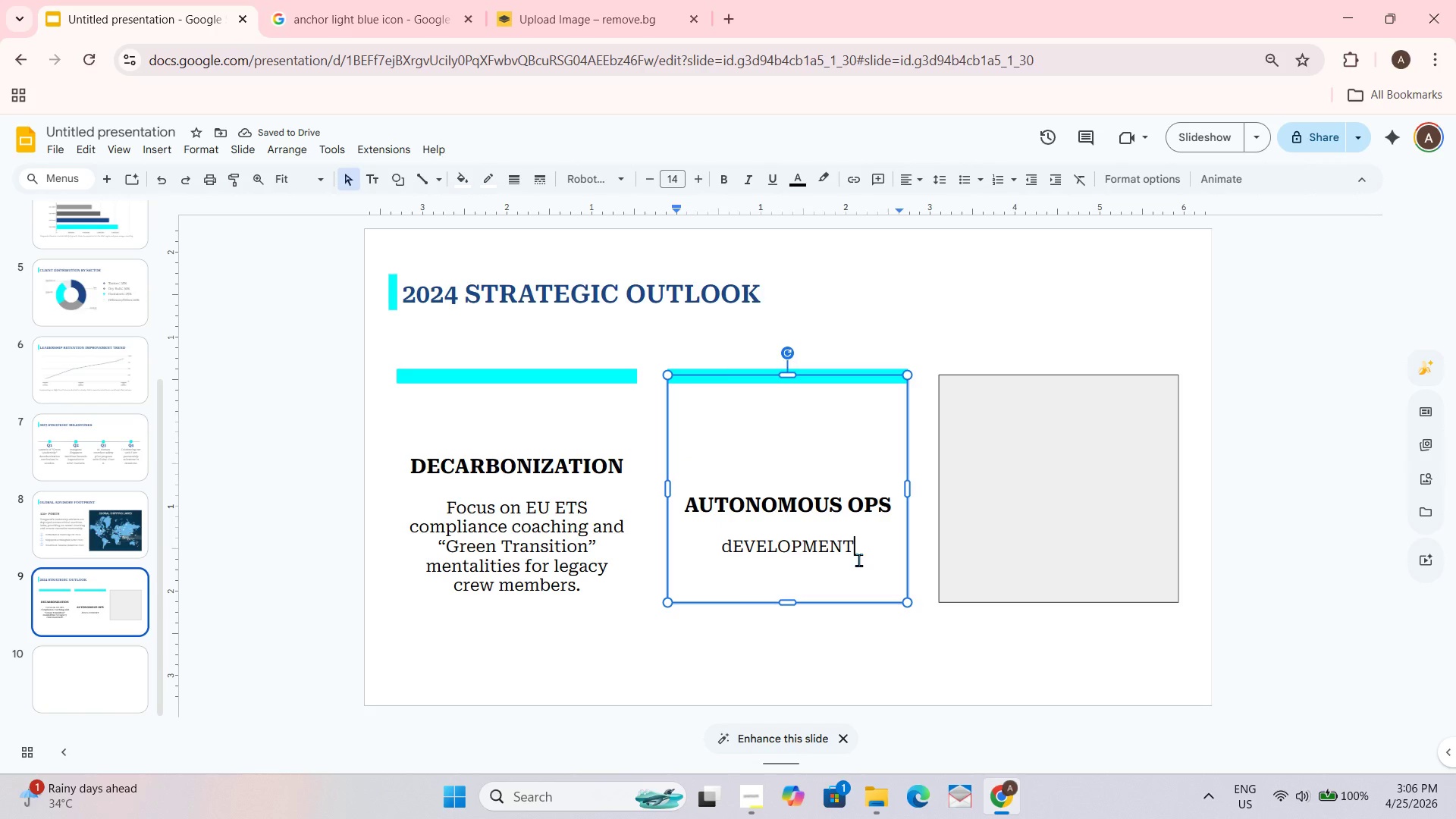 
key(CapsLock)
 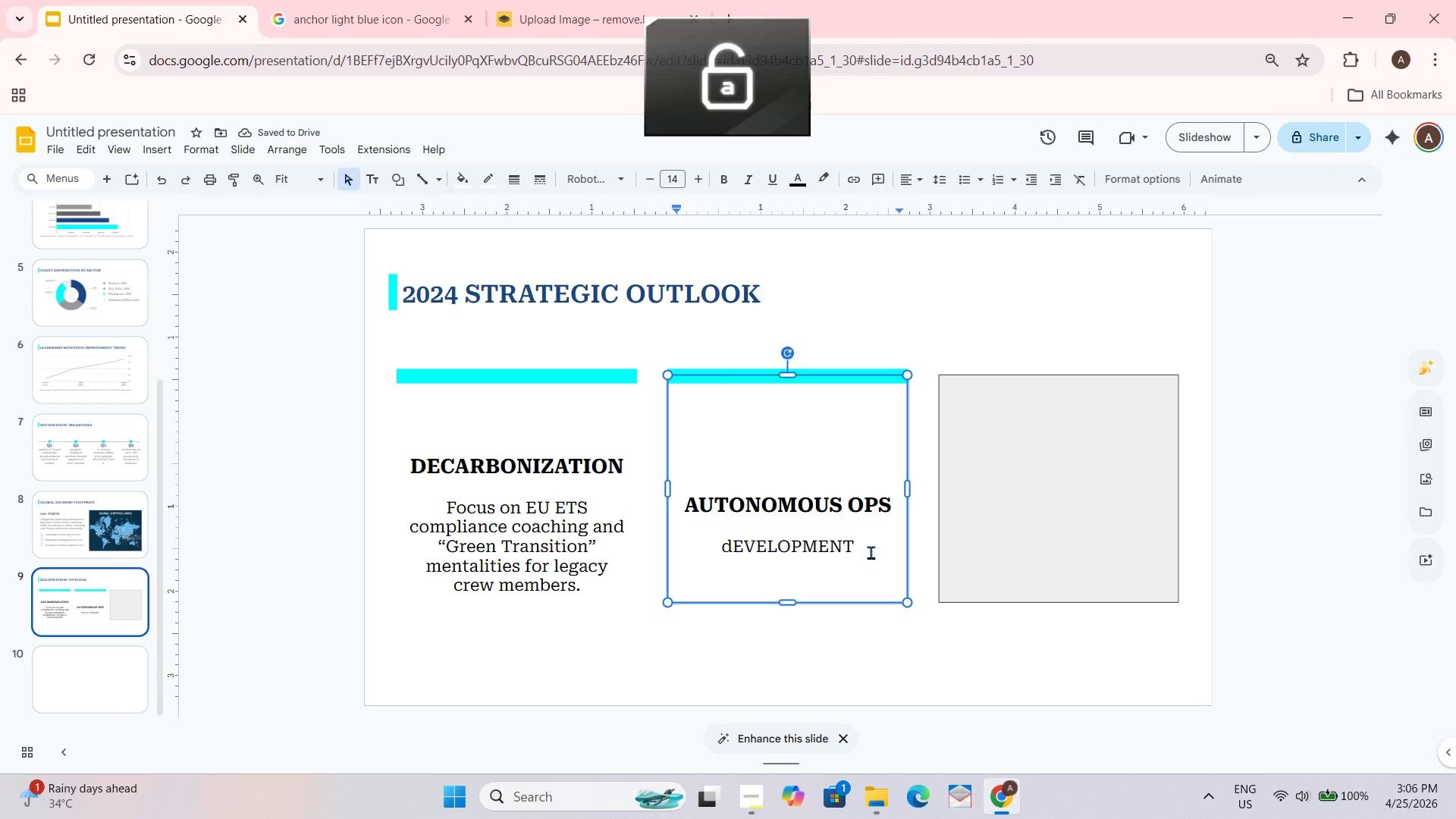 
left_click_drag(start_coordinate=[871, 550], to_coordinate=[714, 558])
 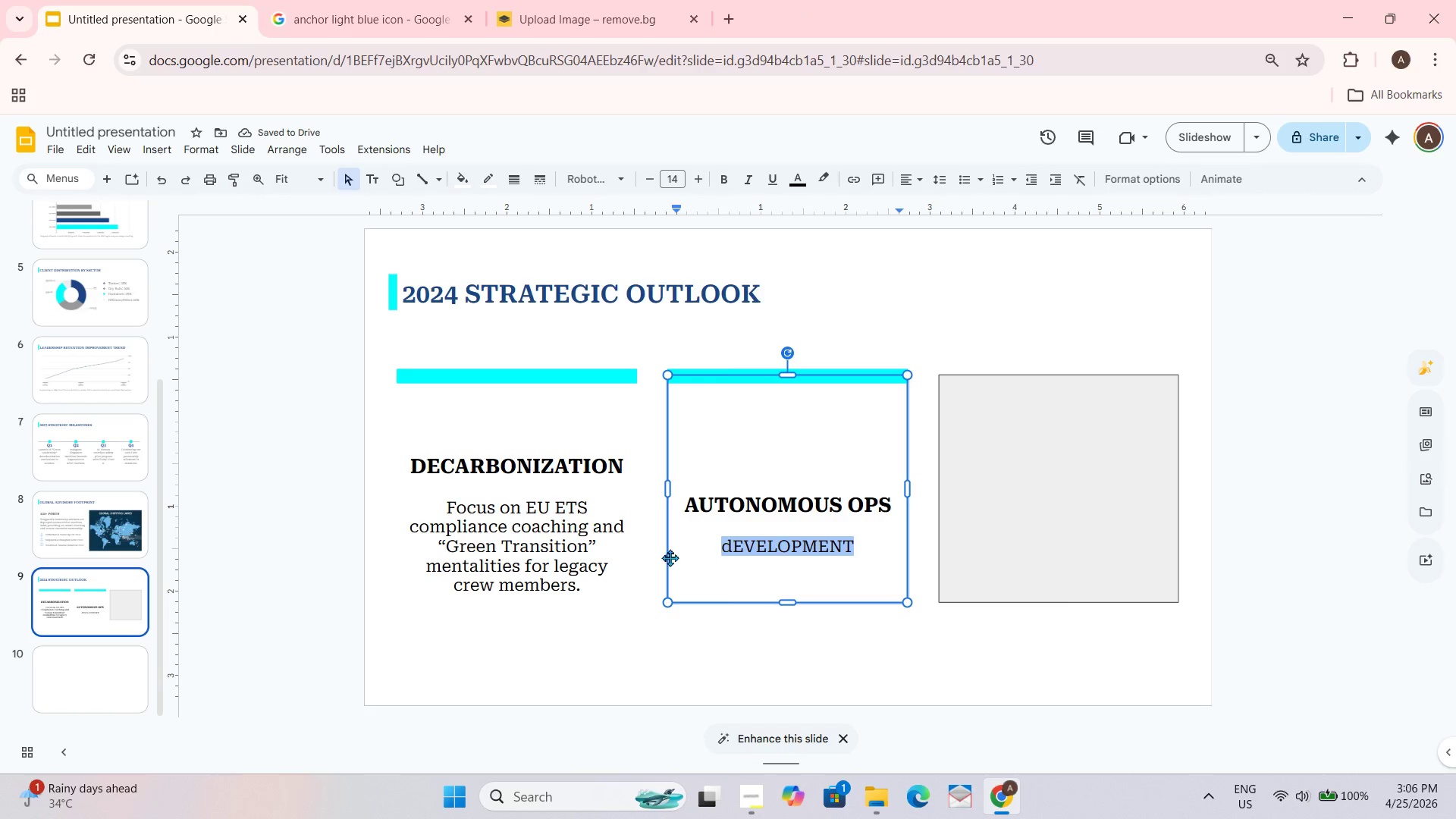 
type(Developing)
 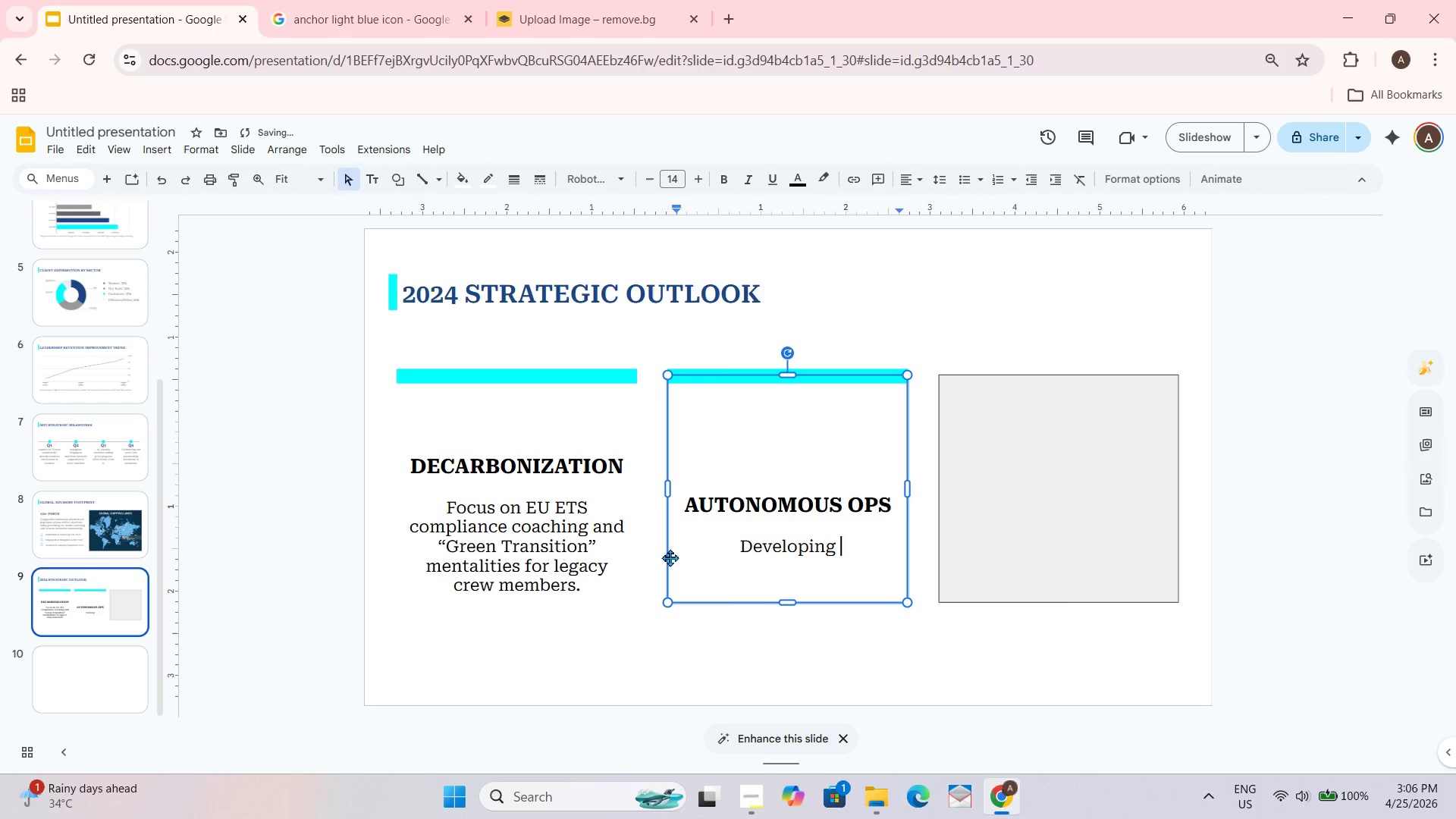 
type( leadership frames)
key(Backspace)
type(works for semi-autonomous vs)
key(Backspace)
type(essels and remote )
 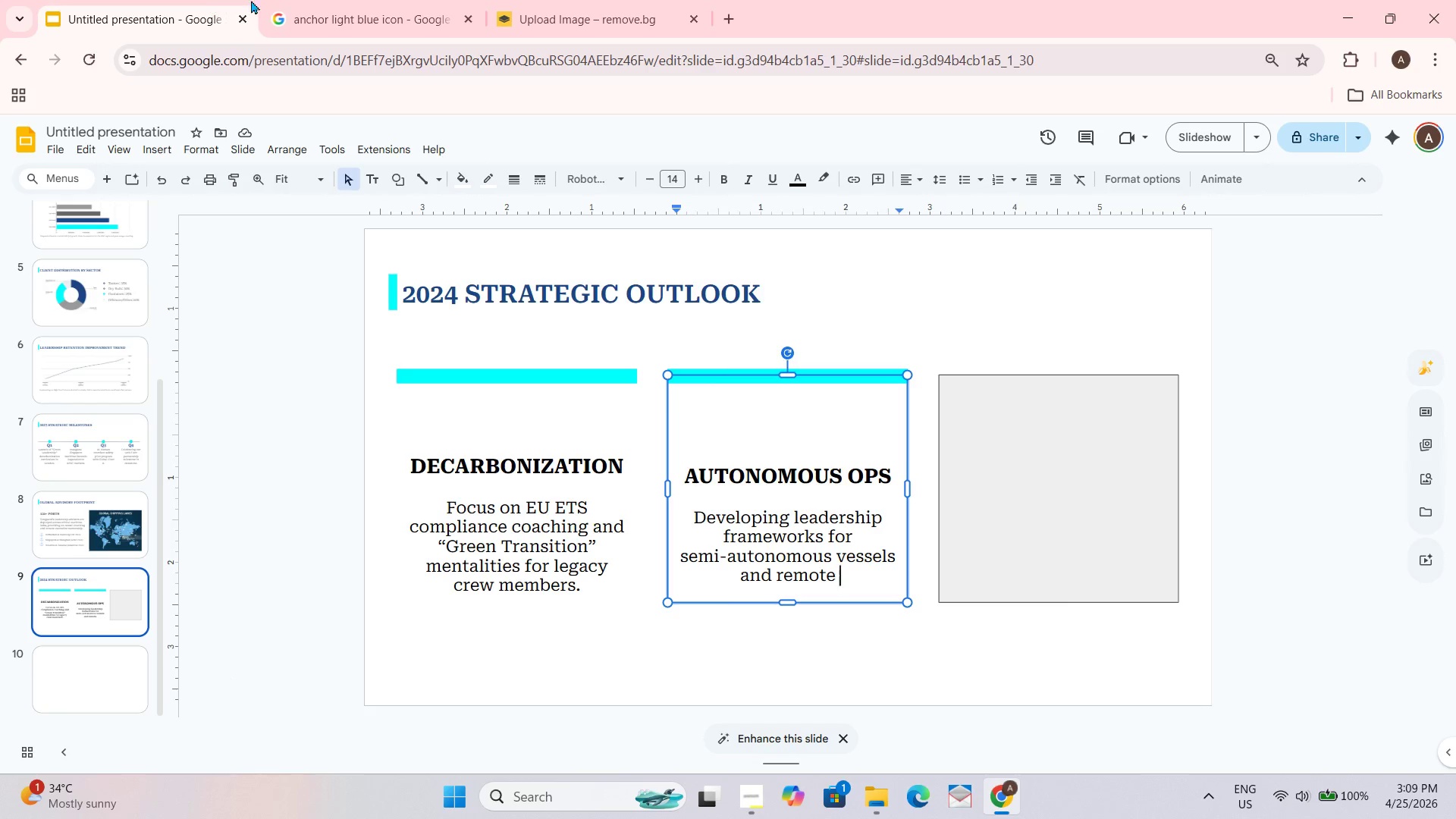 
wait(138.97)
 